 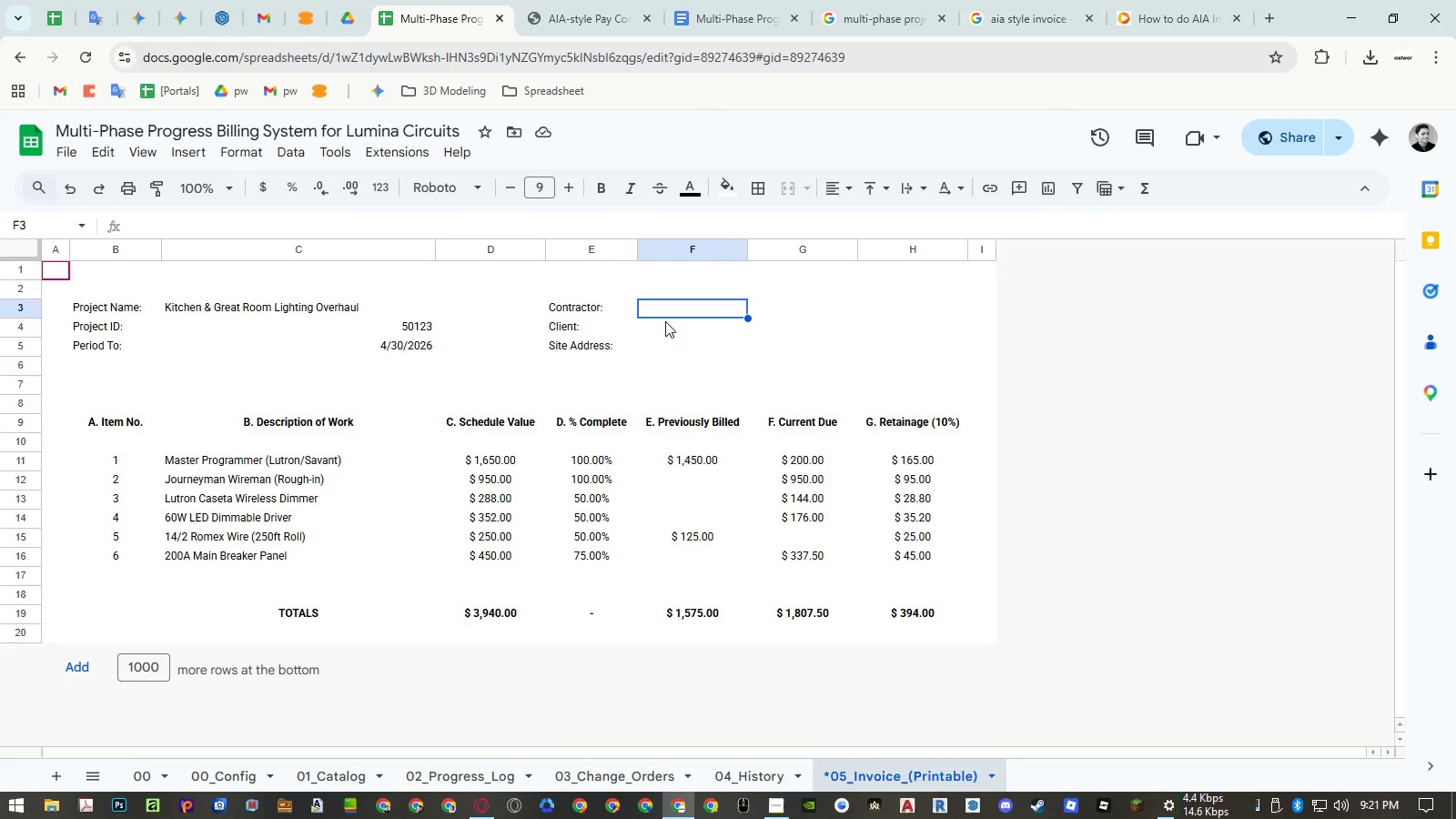 
key(Control+ControlLeft)
 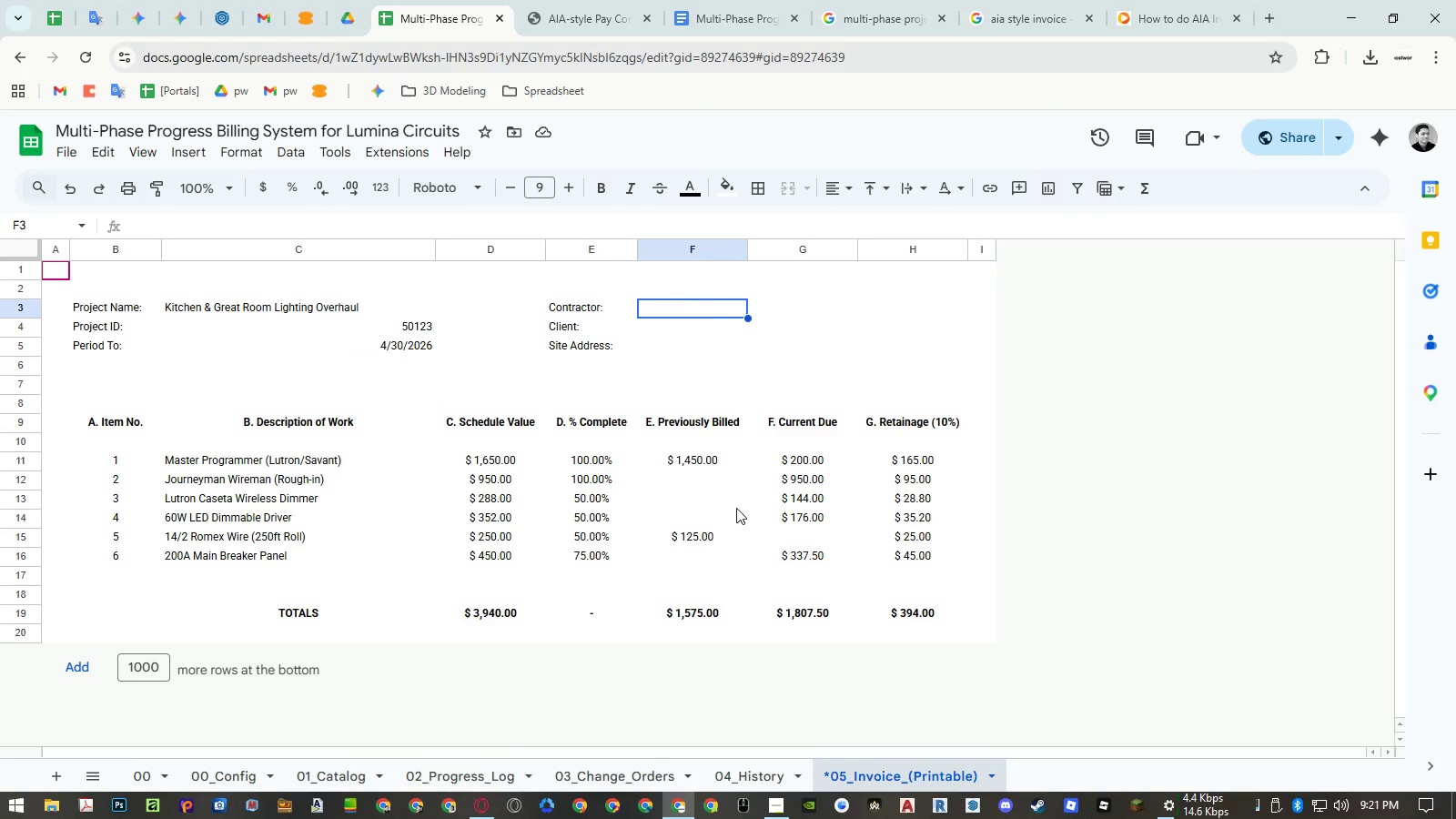 
key(Control+Shift+ShiftLeft)
 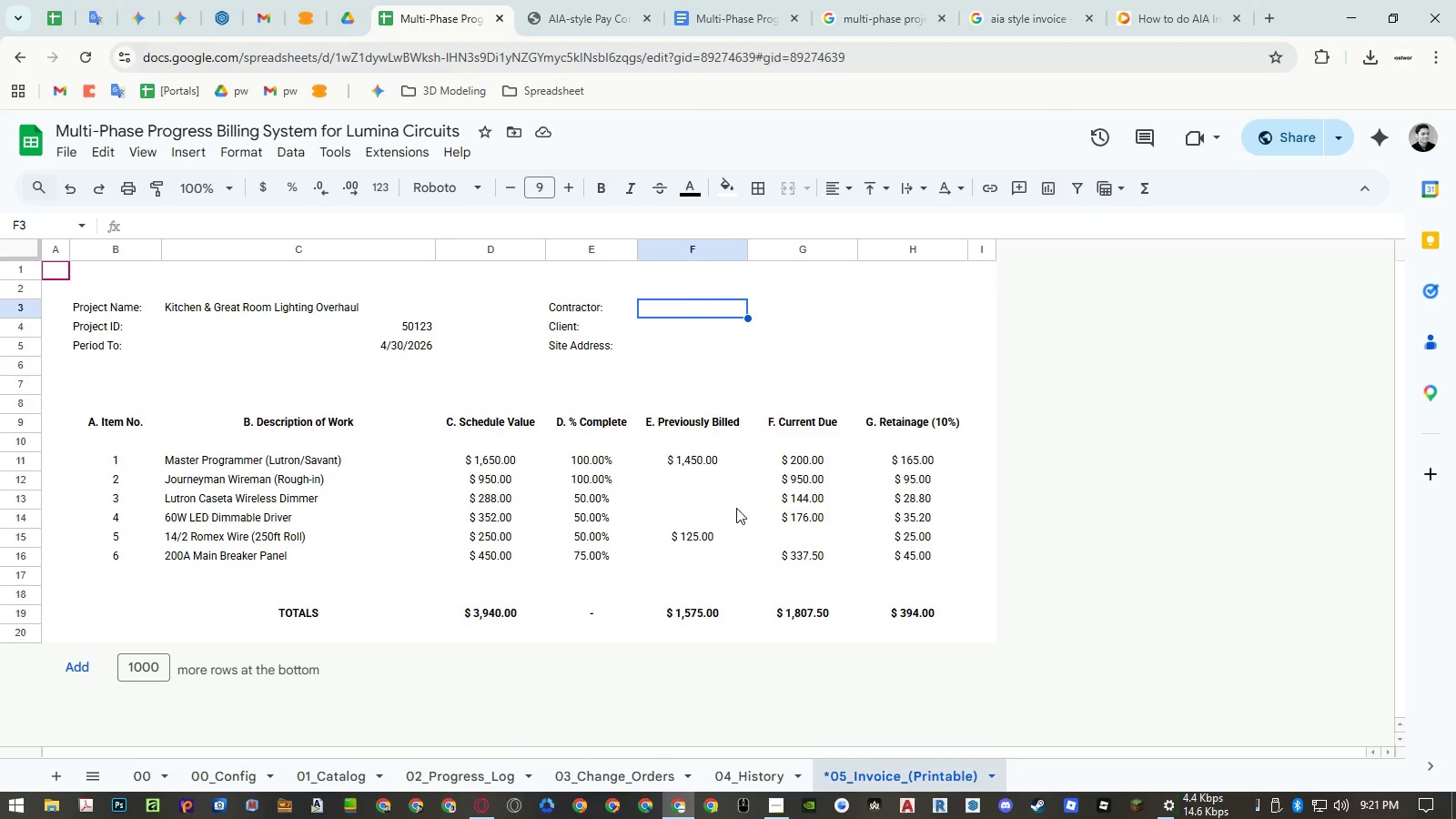 
key(Control+Shift+V)
 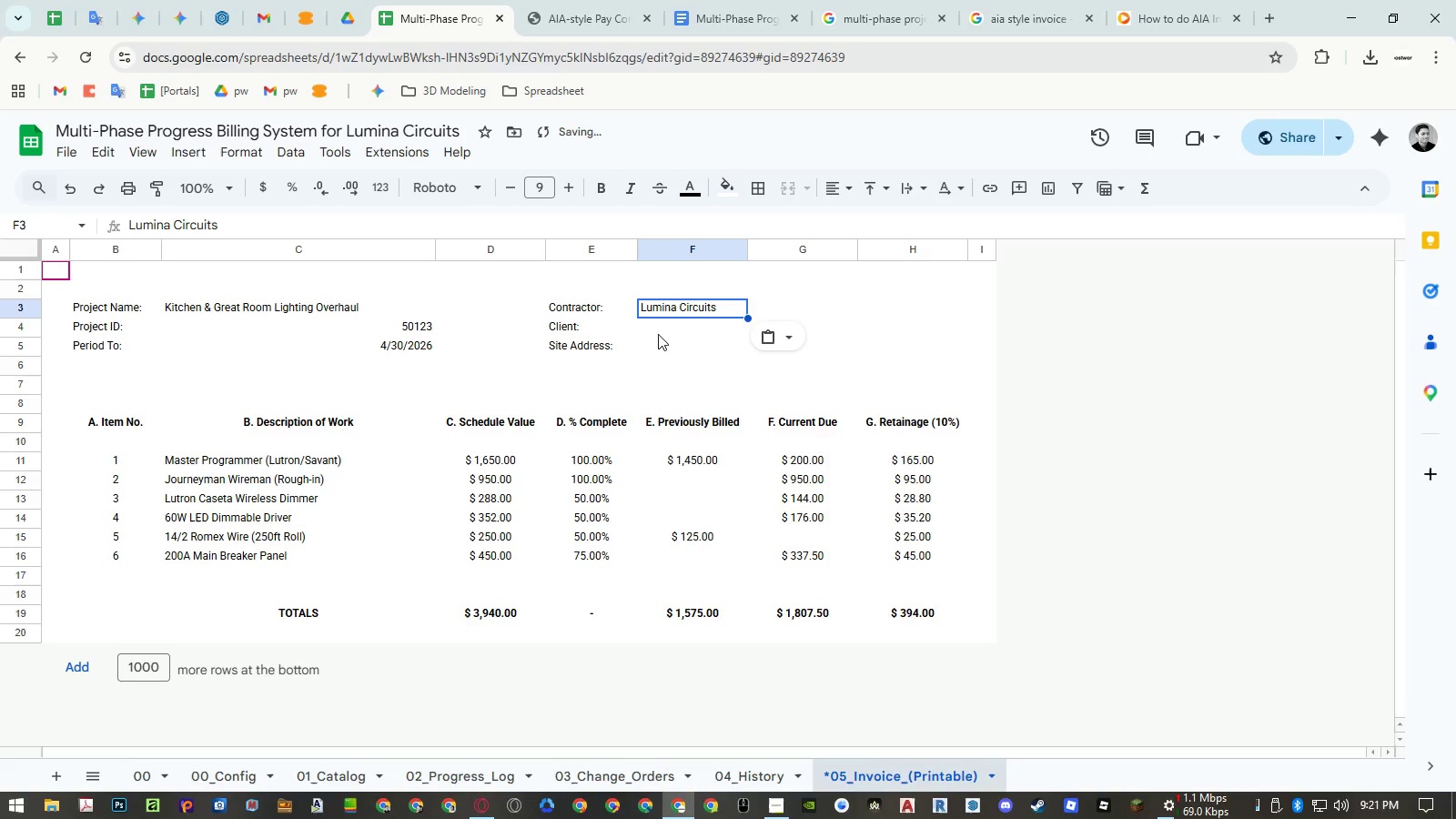 
left_click([659, 329])
 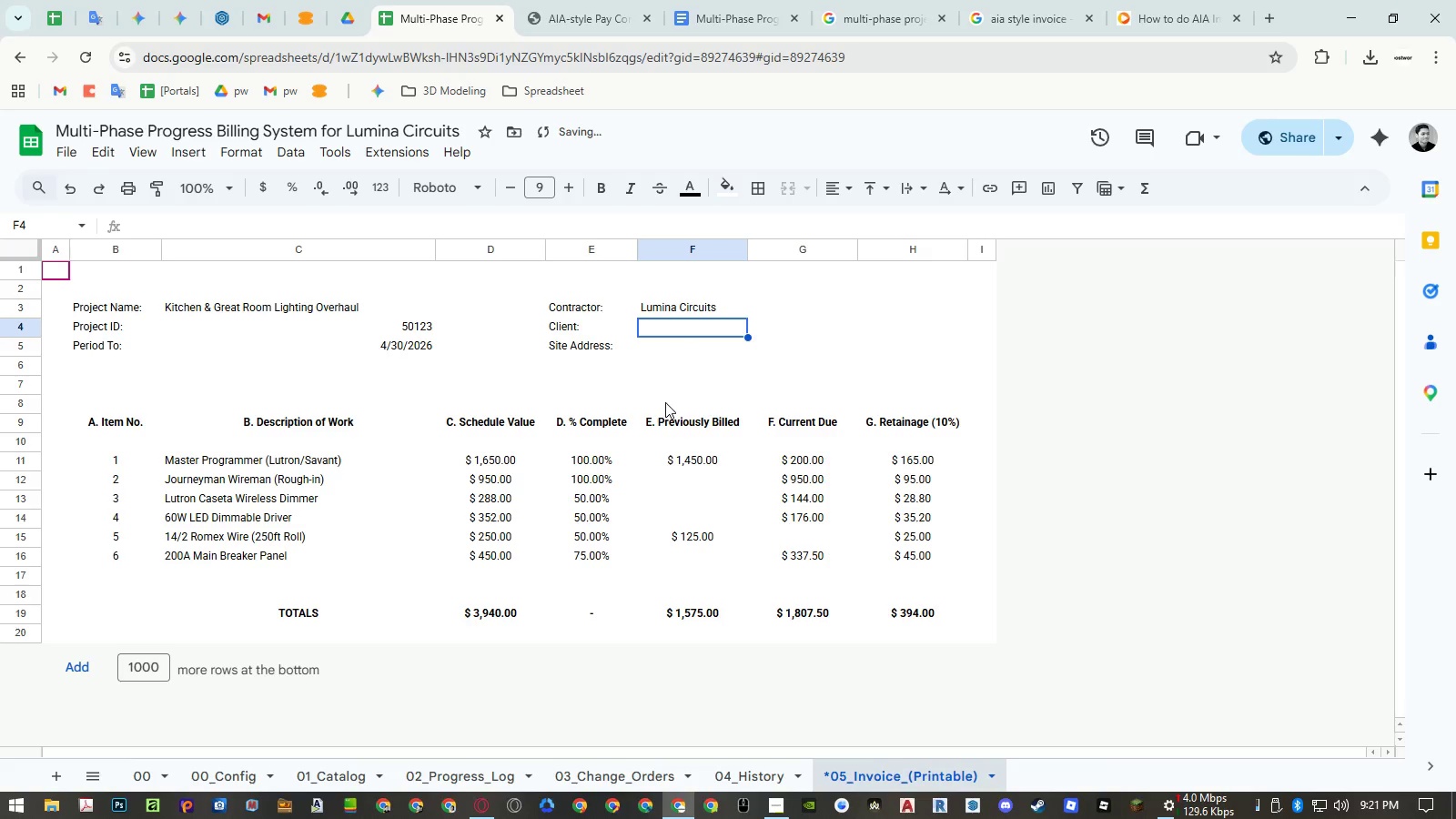 
key(Equal)
 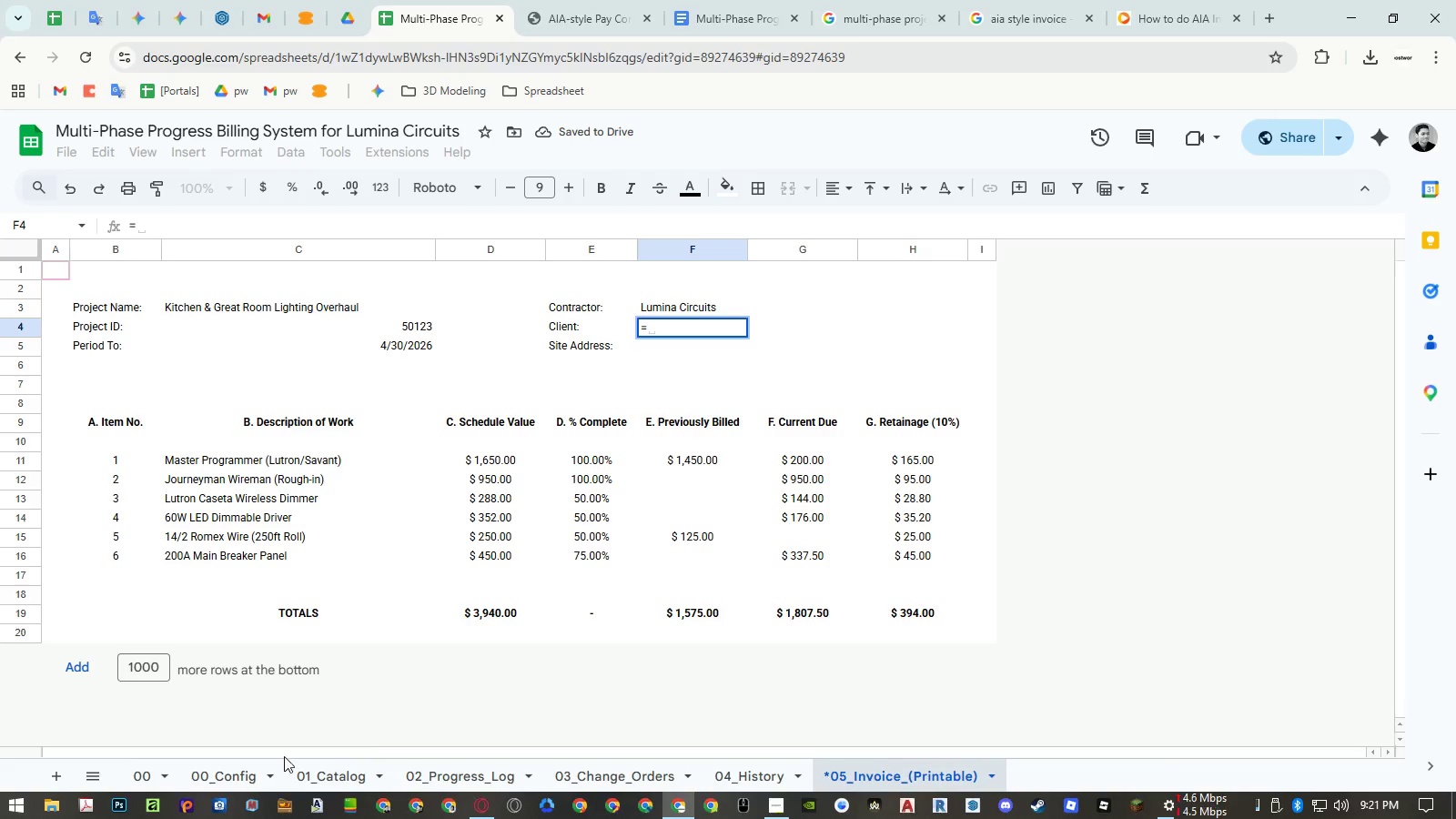 
left_click([227, 771])
 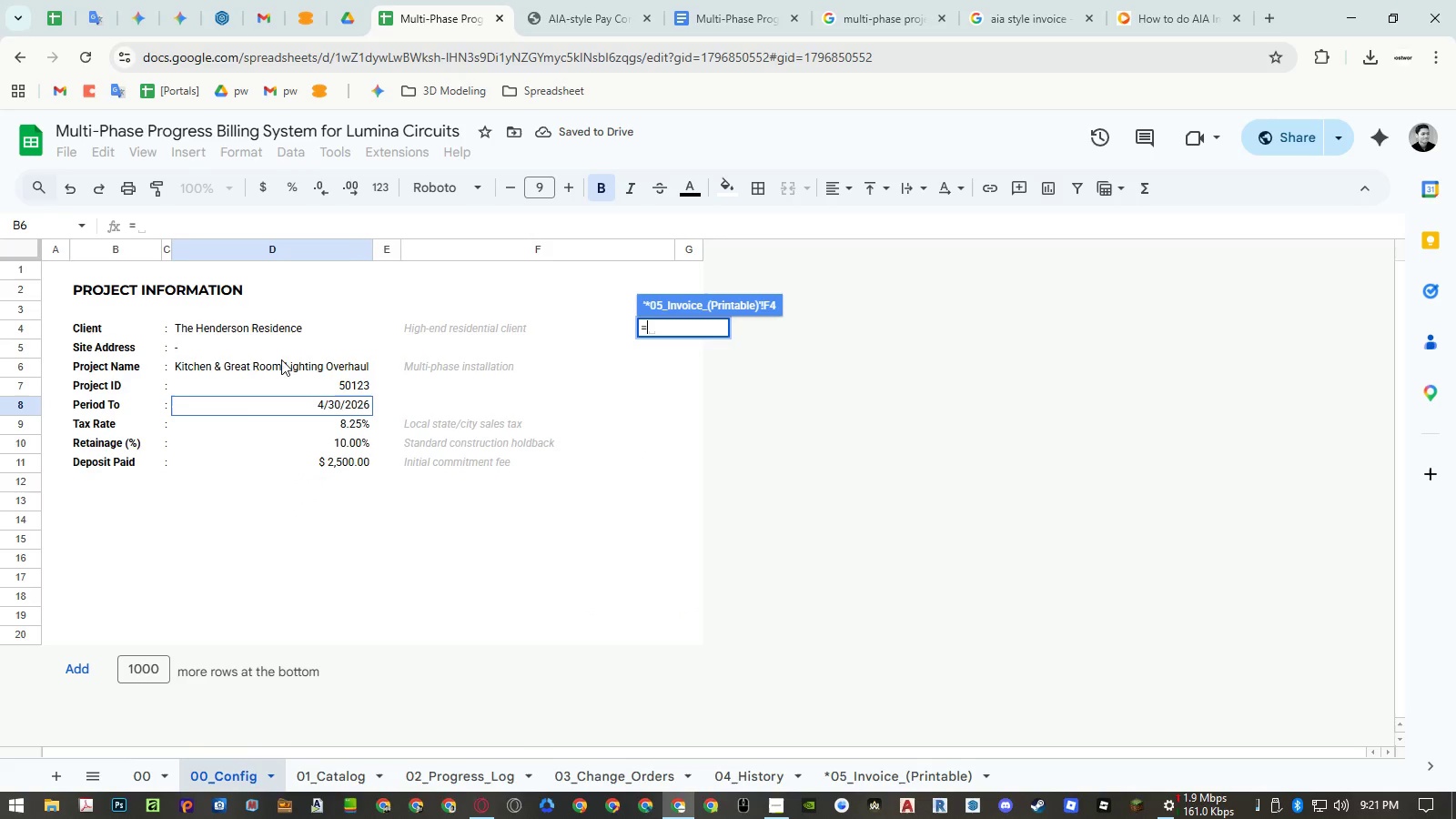 
left_click([268, 329])
 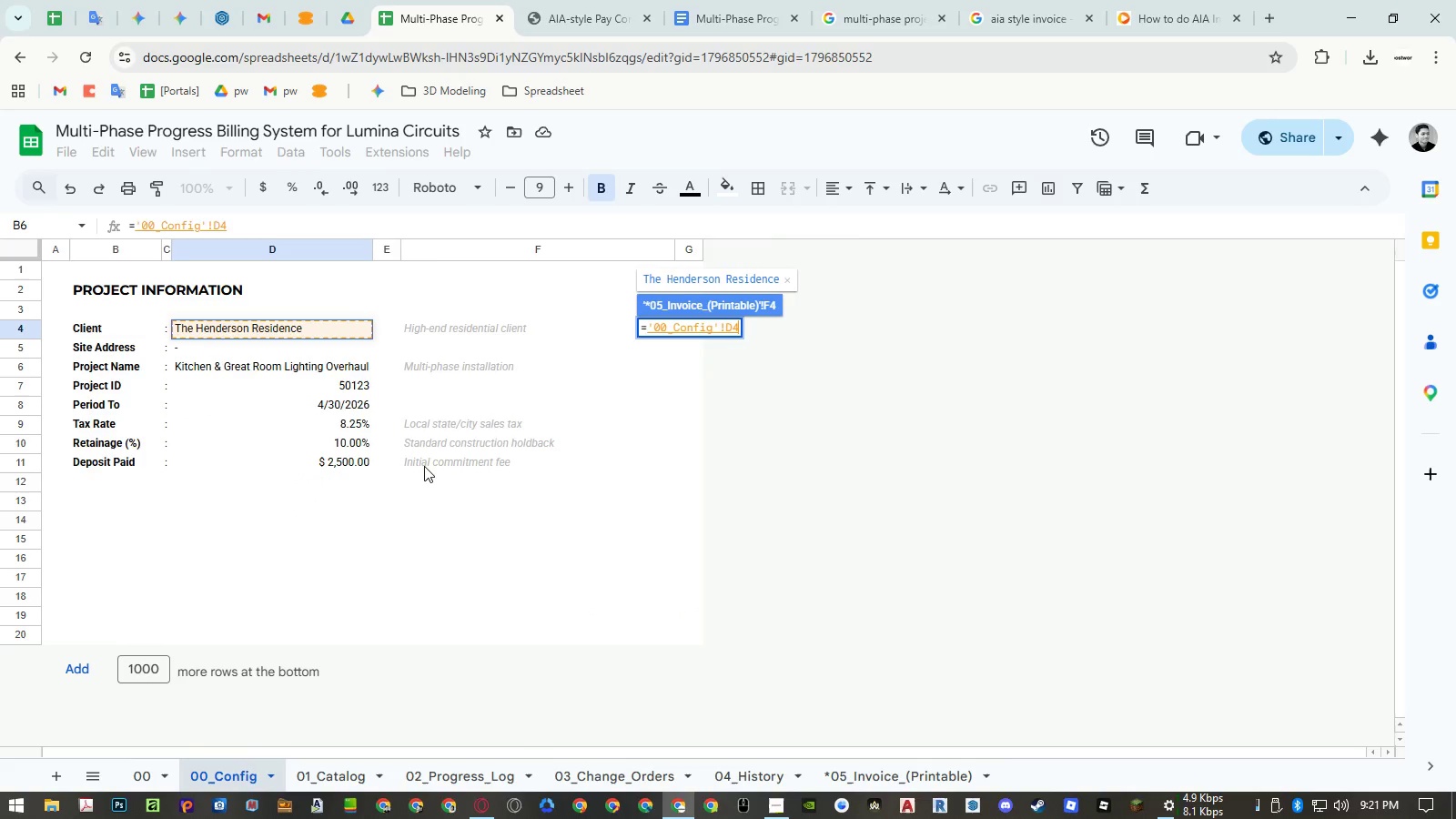 
key(Enter)
 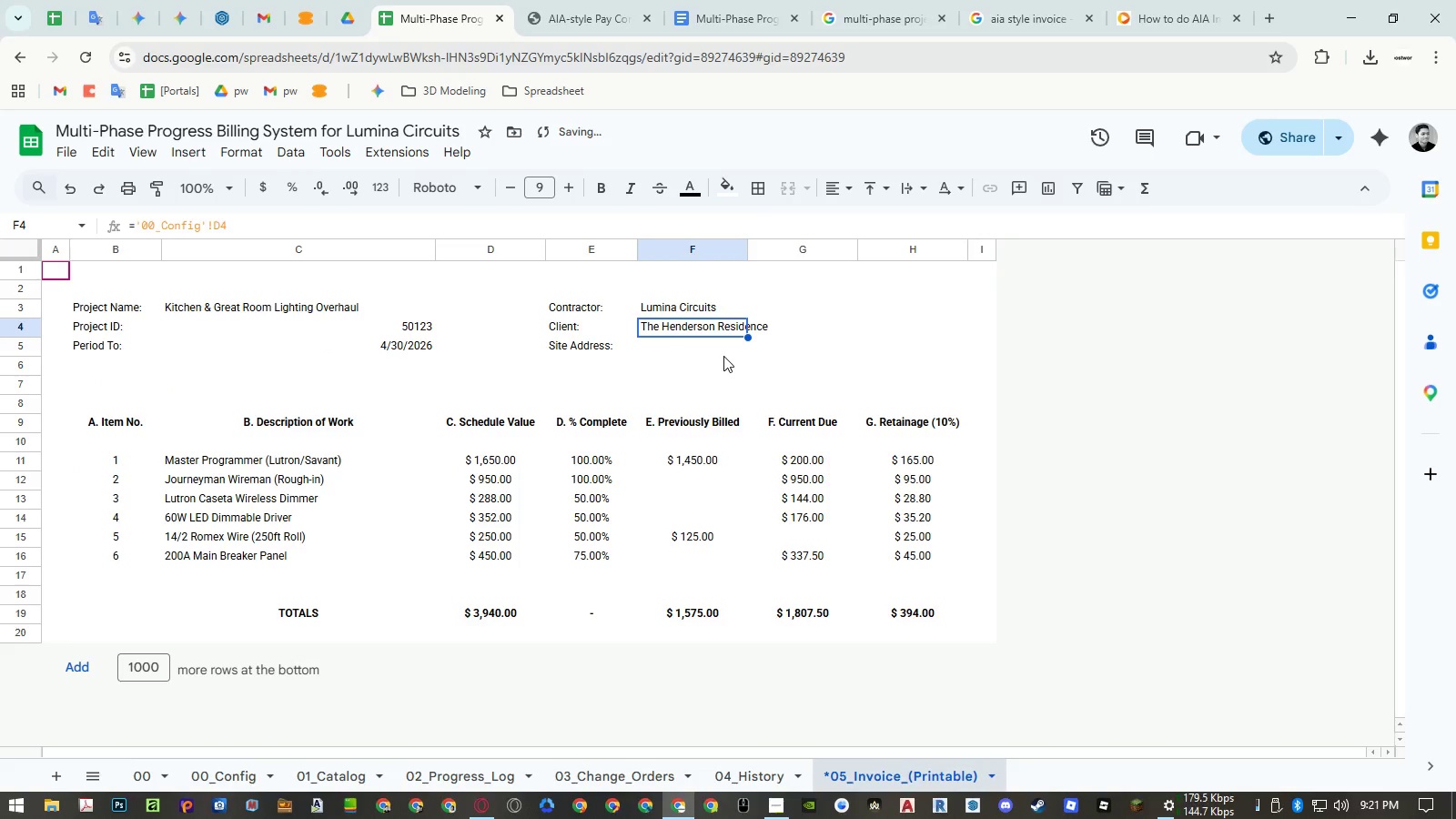 
left_click([709, 349])
 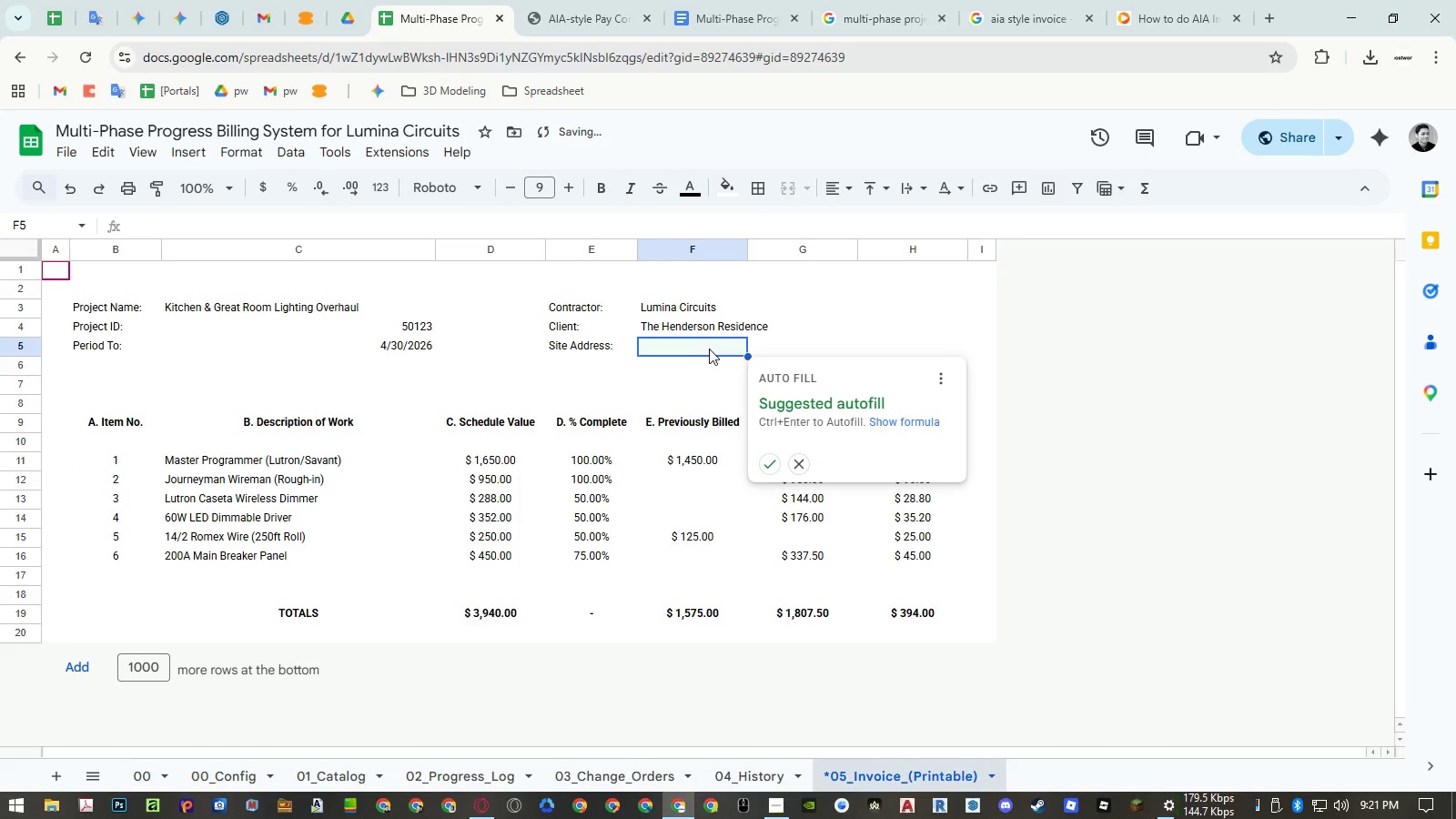 
key(Equal)
 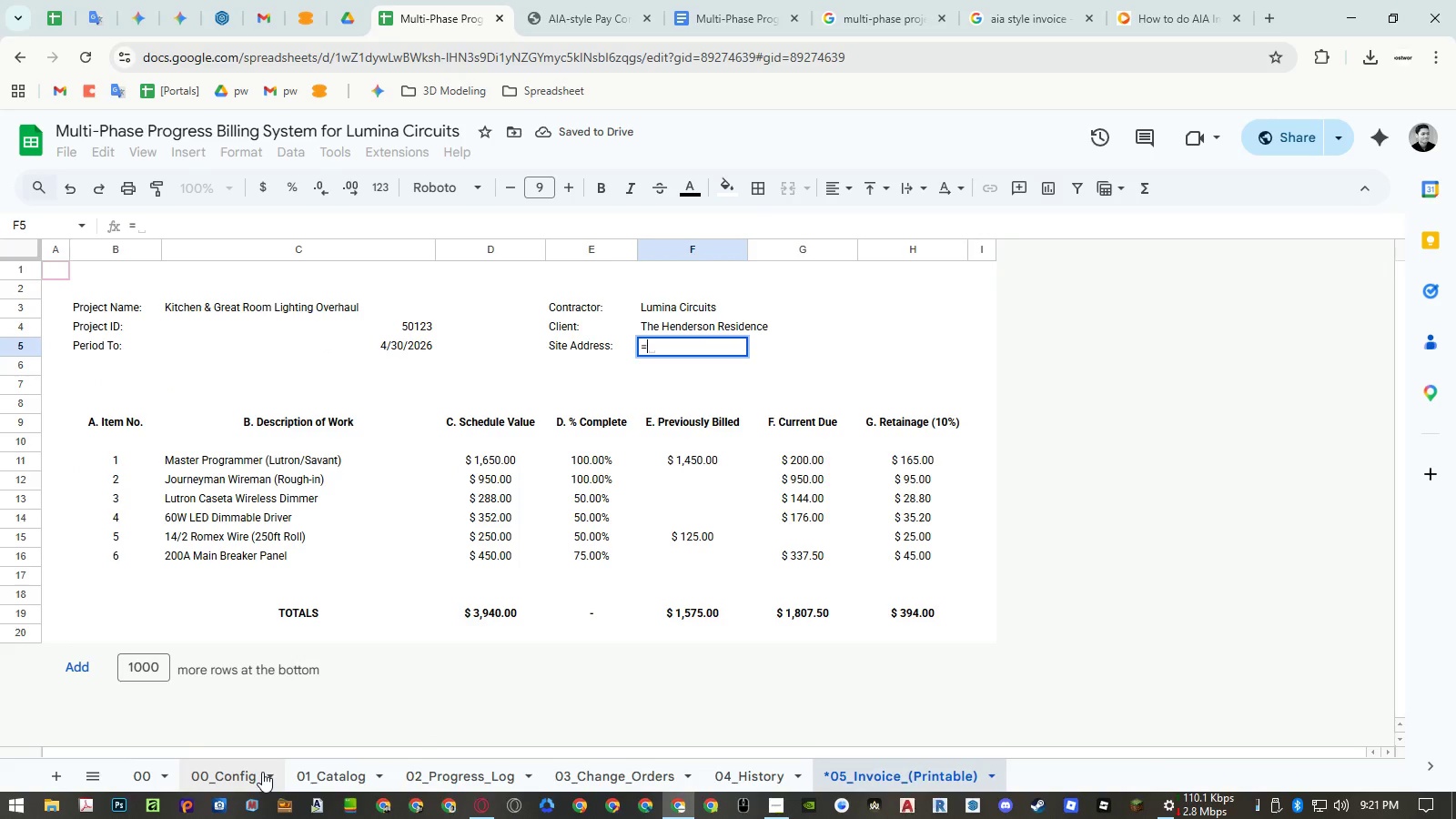 
left_click([262, 772])
 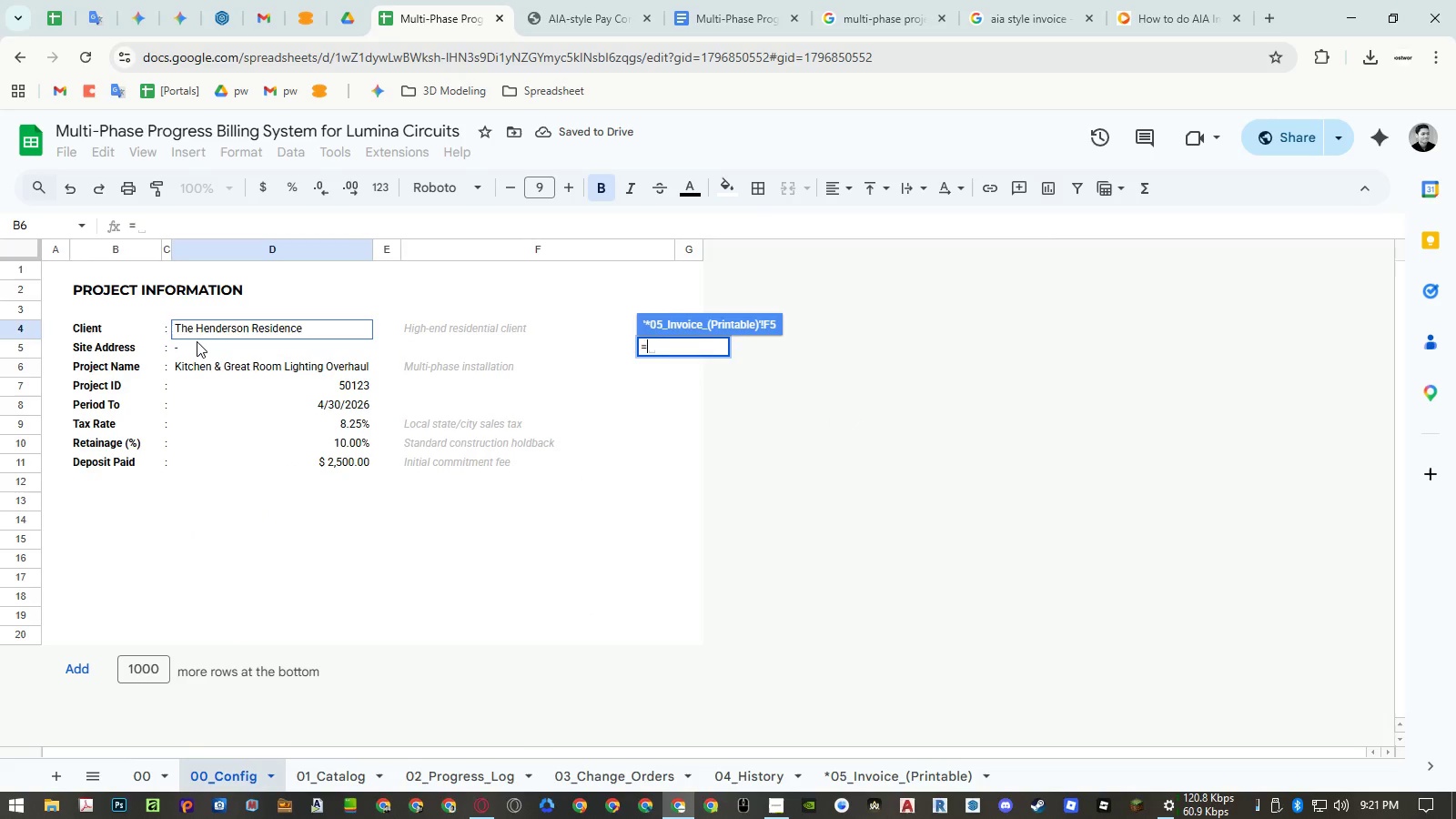 
left_click([197, 341])
 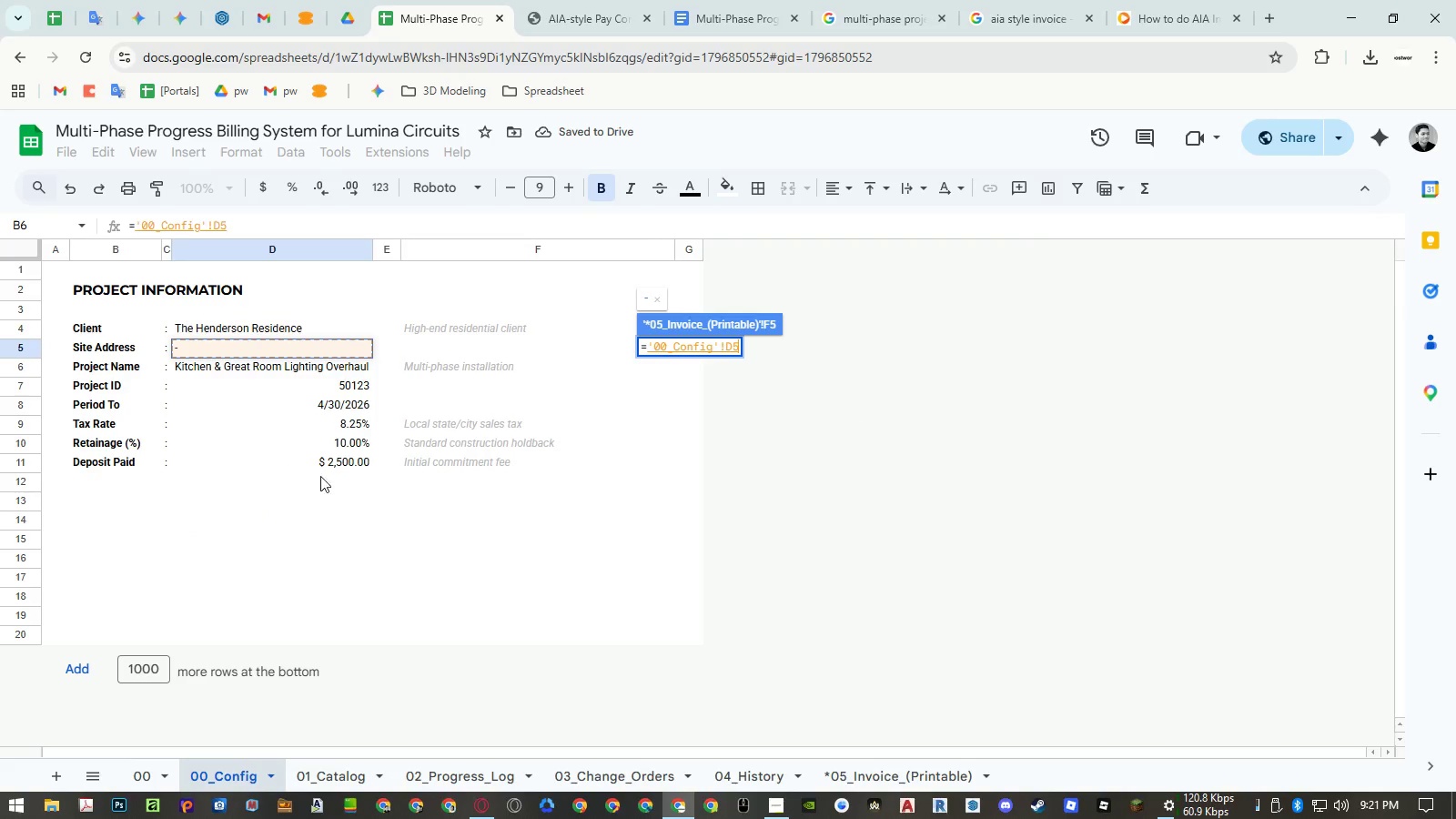 
key(Enter)
 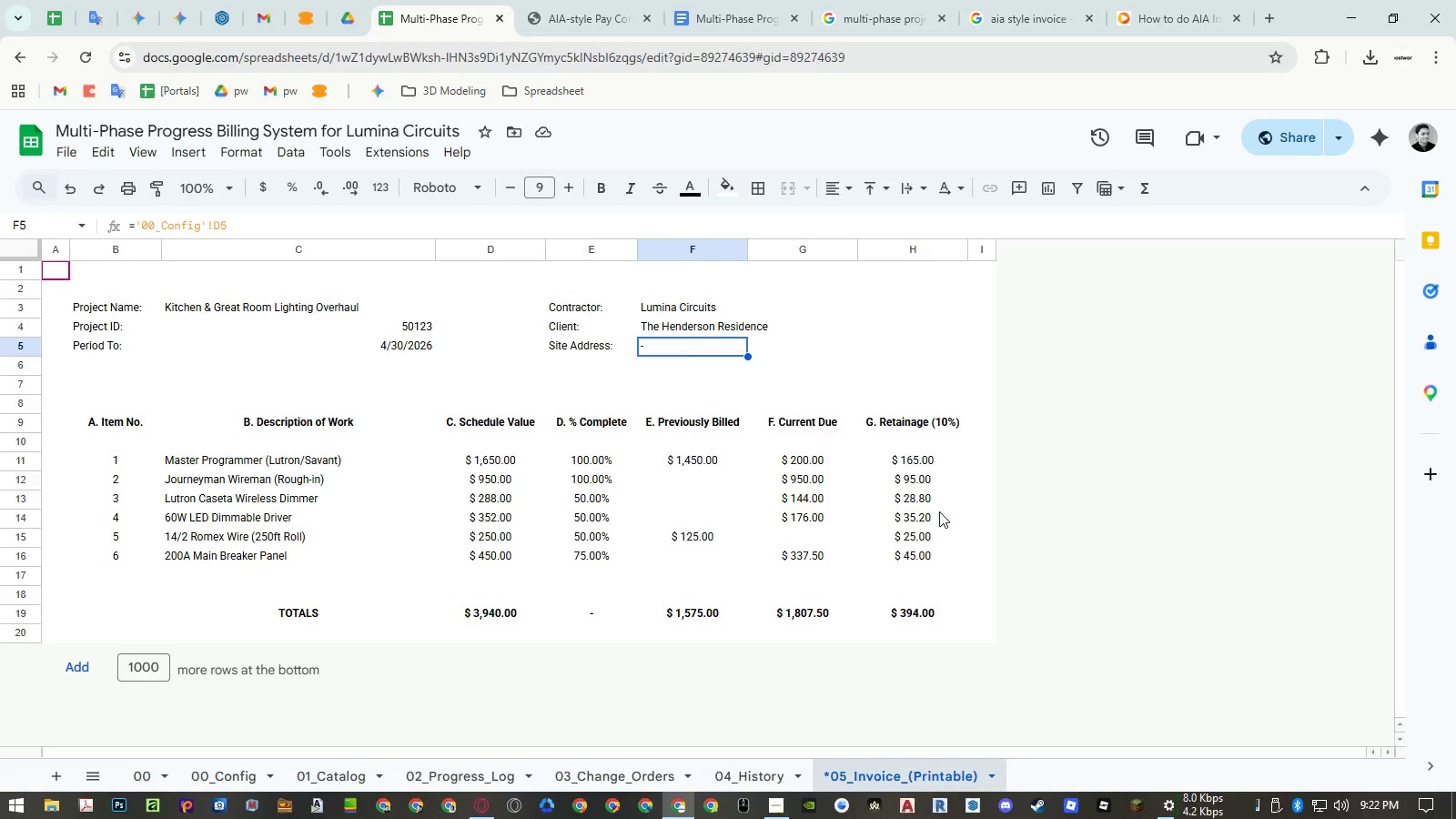 
wait(34.95)
 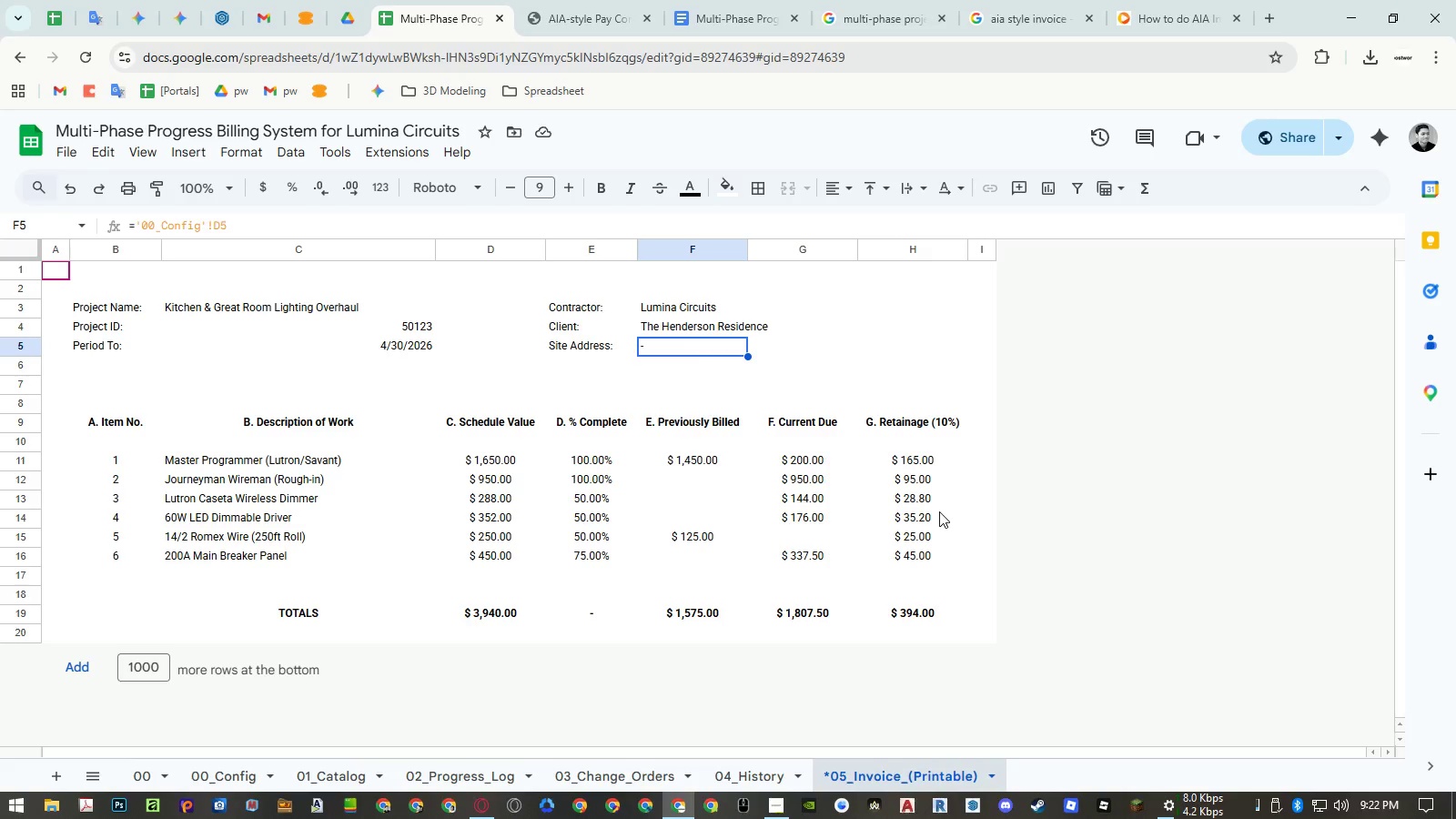 
left_click([246, 761])
 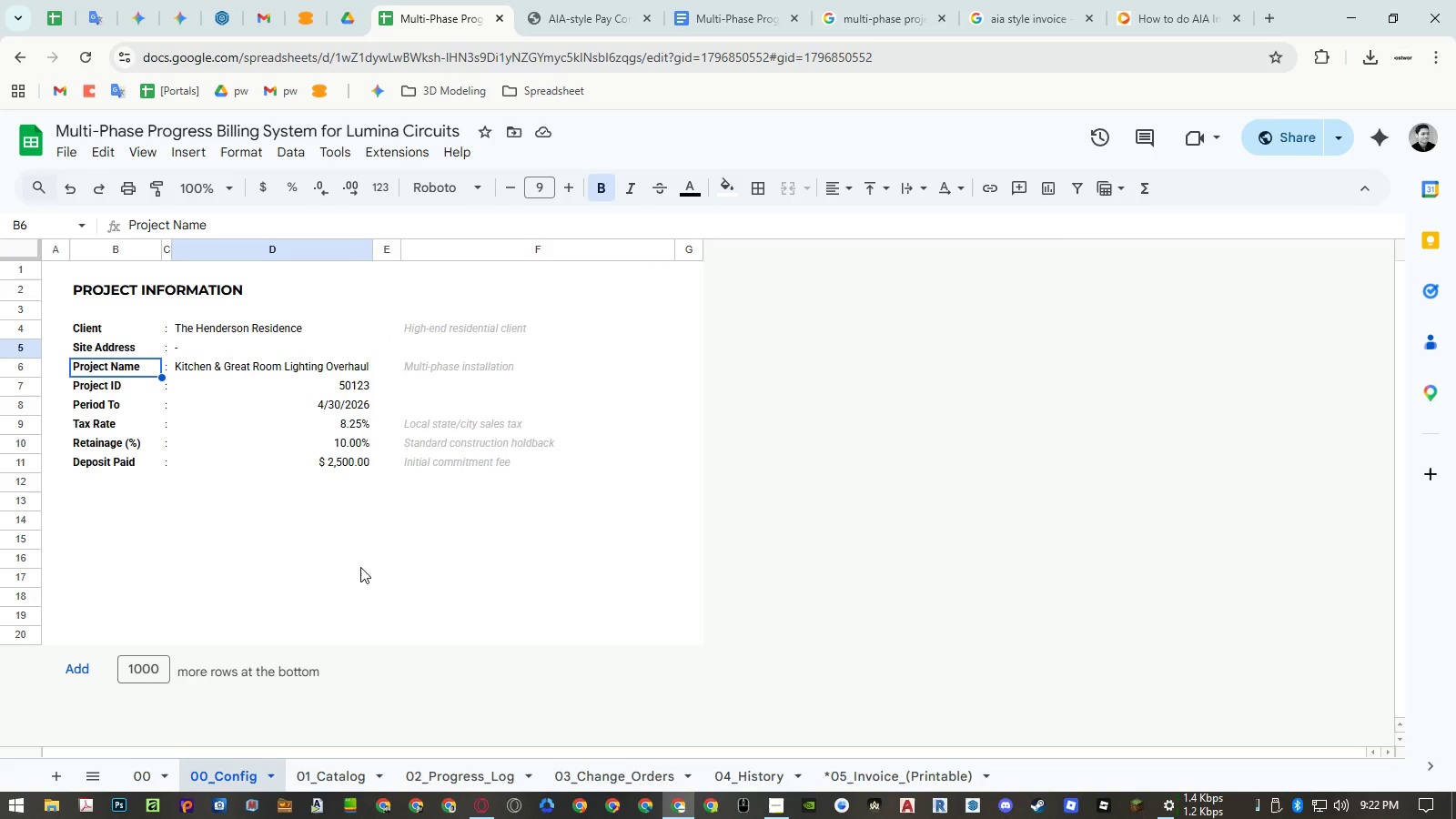 
left_click([259, 349])
 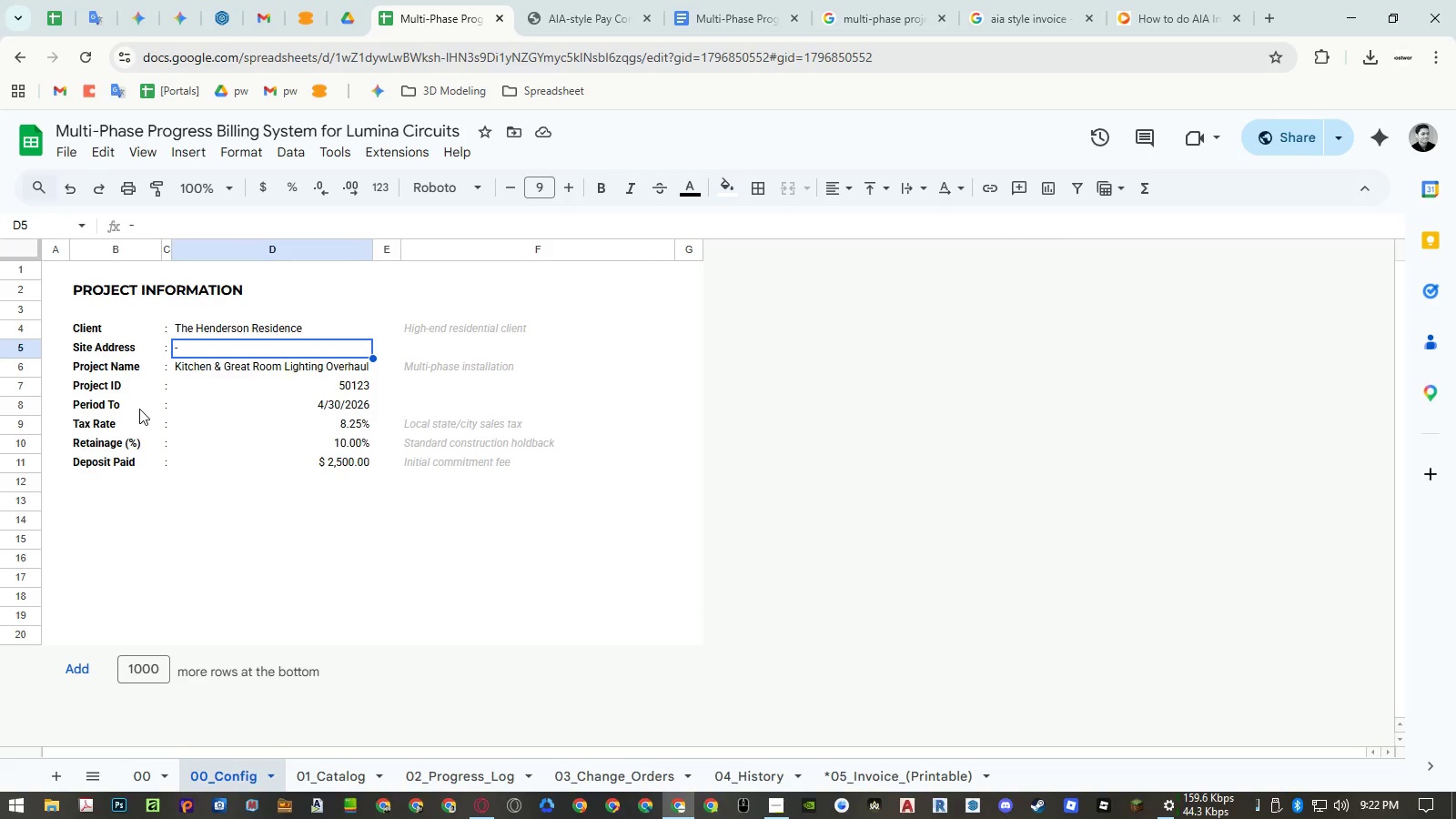 
type(1422 Silver-Leaf Court)
 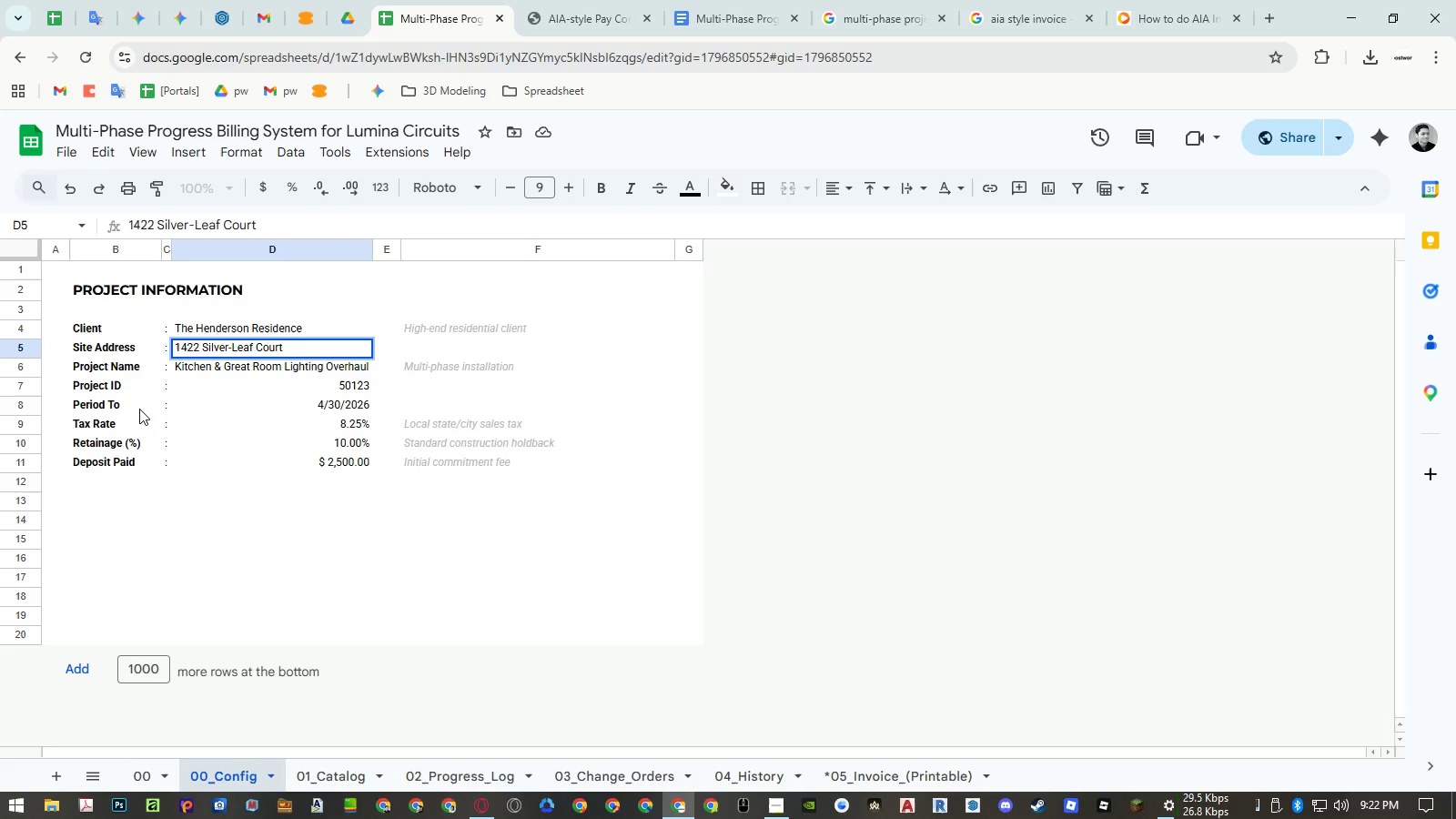 
key(Enter)
 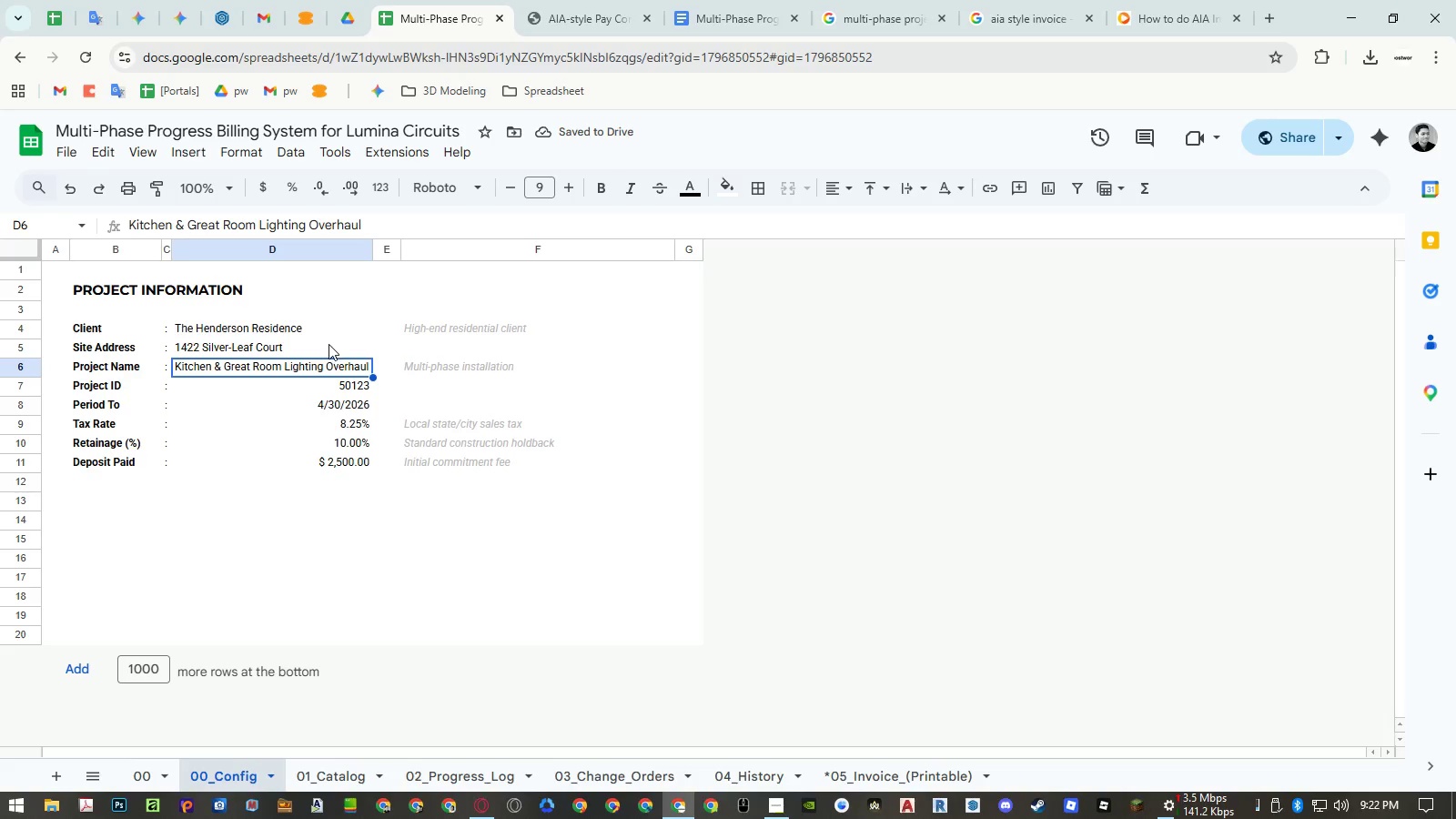 
wait(5.03)
 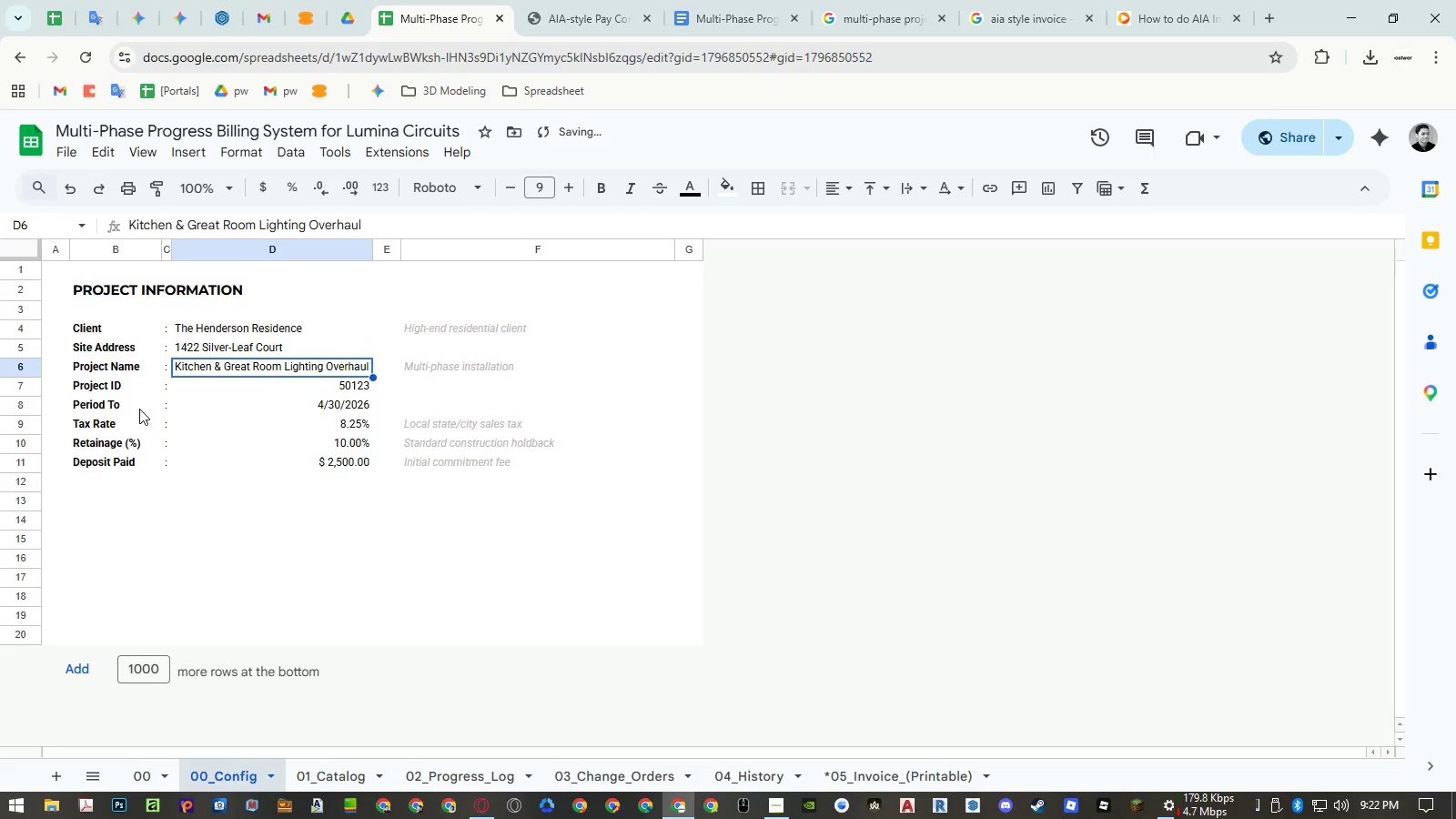 
left_click([963, 774])
 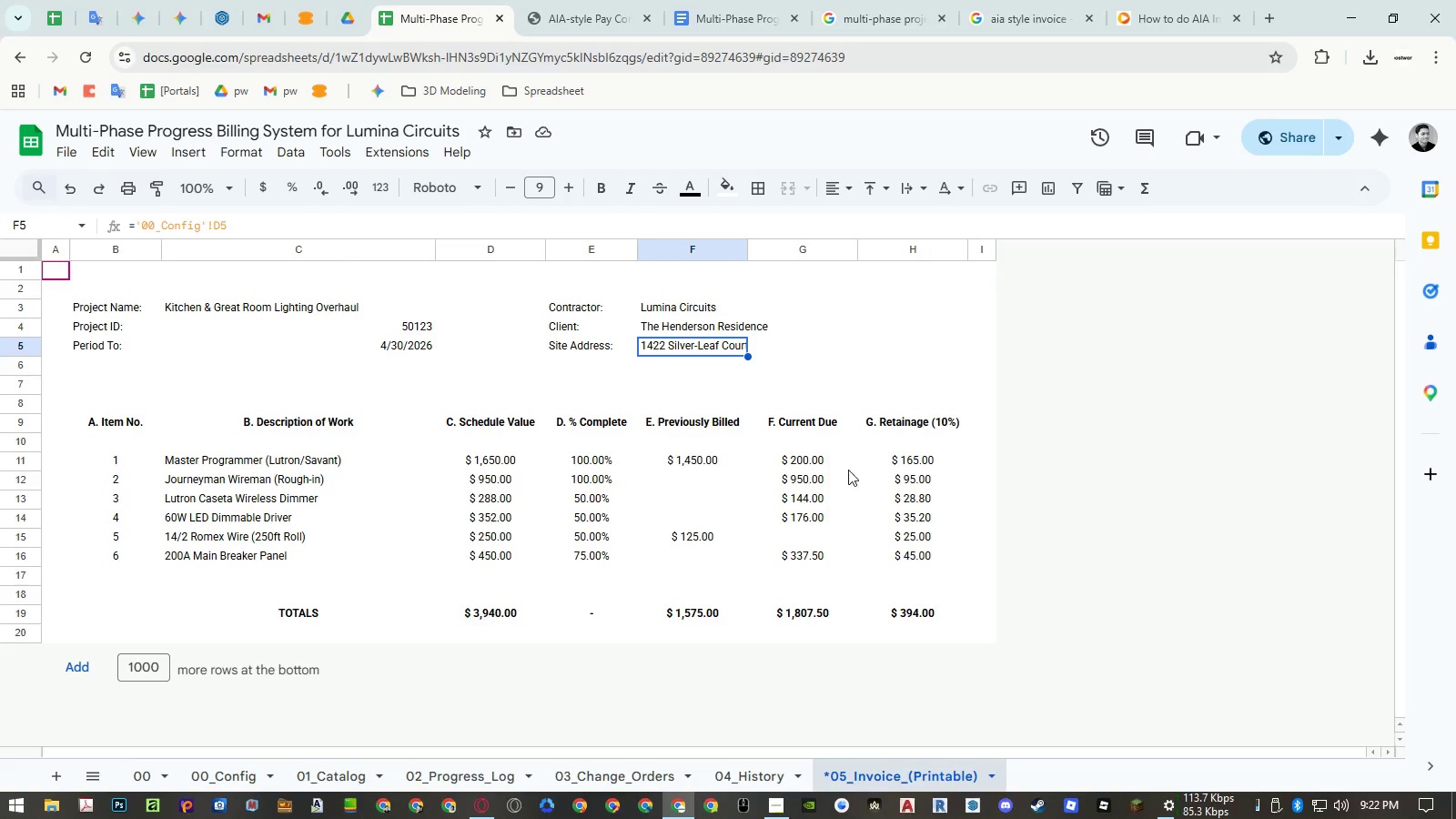 
left_click([851, 408])
 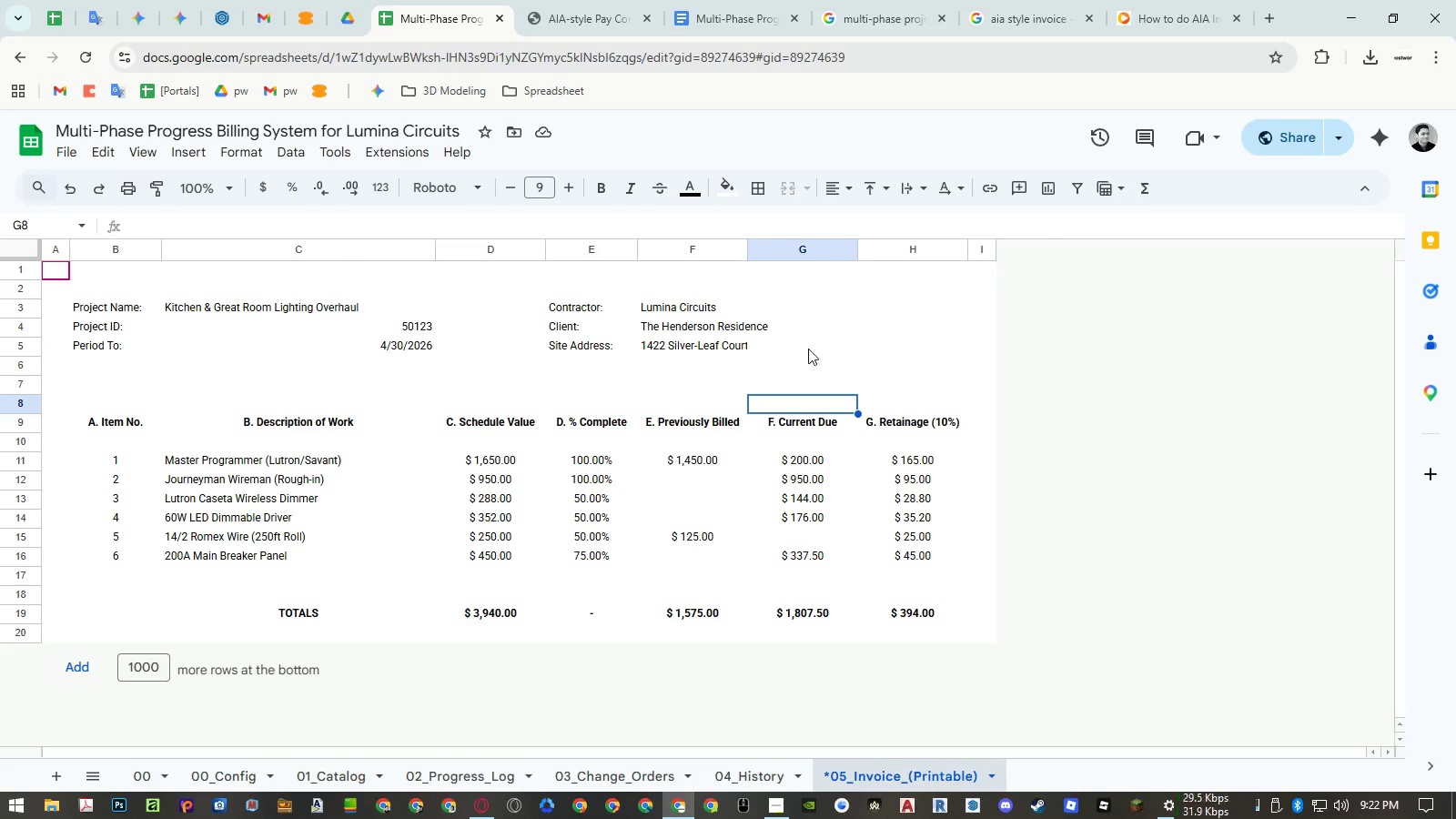 
left_click([721, 323])
 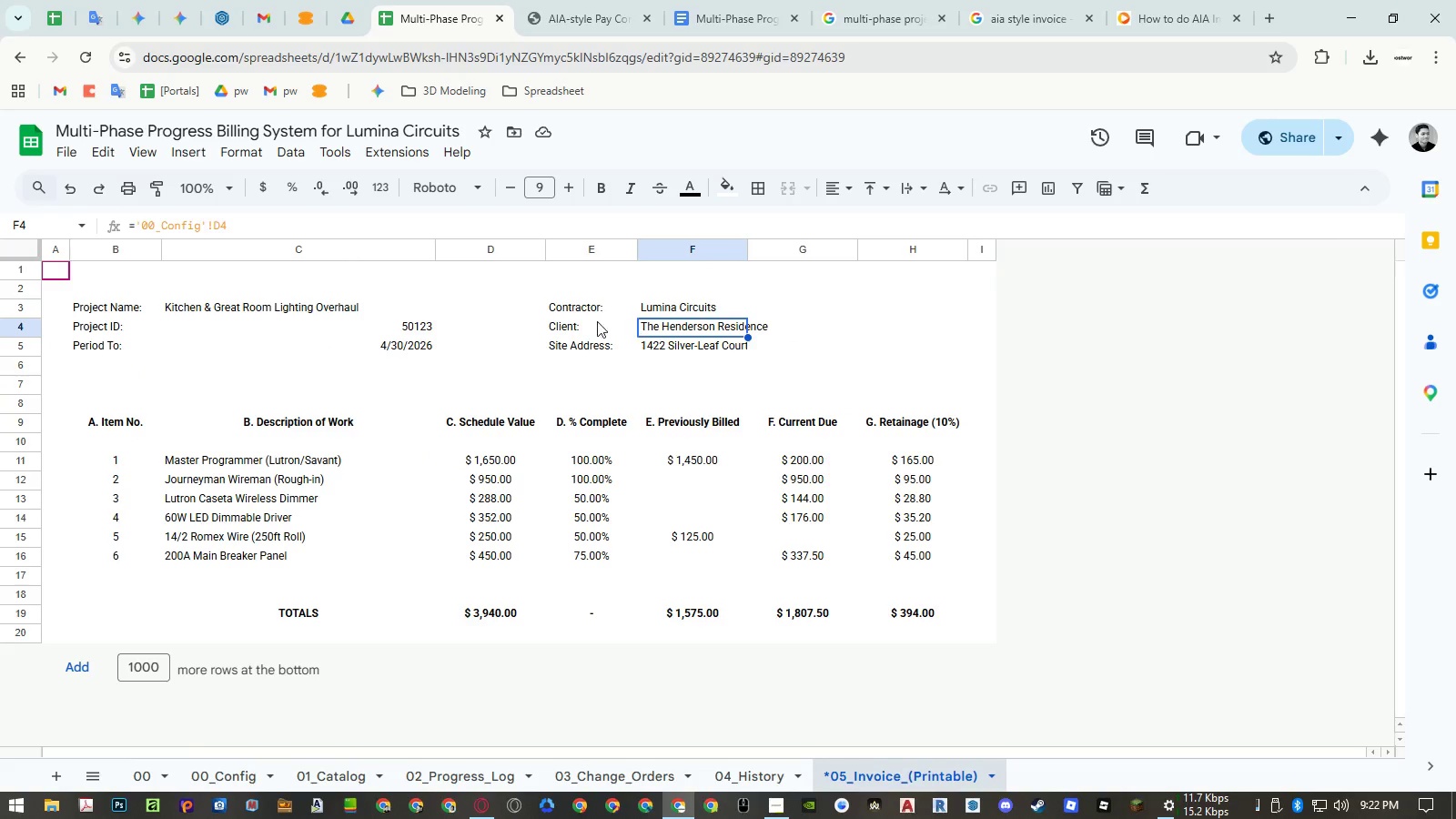 
left_click_drag(start_coordinate=[400, 308], to_coordinate=[404, 348])
 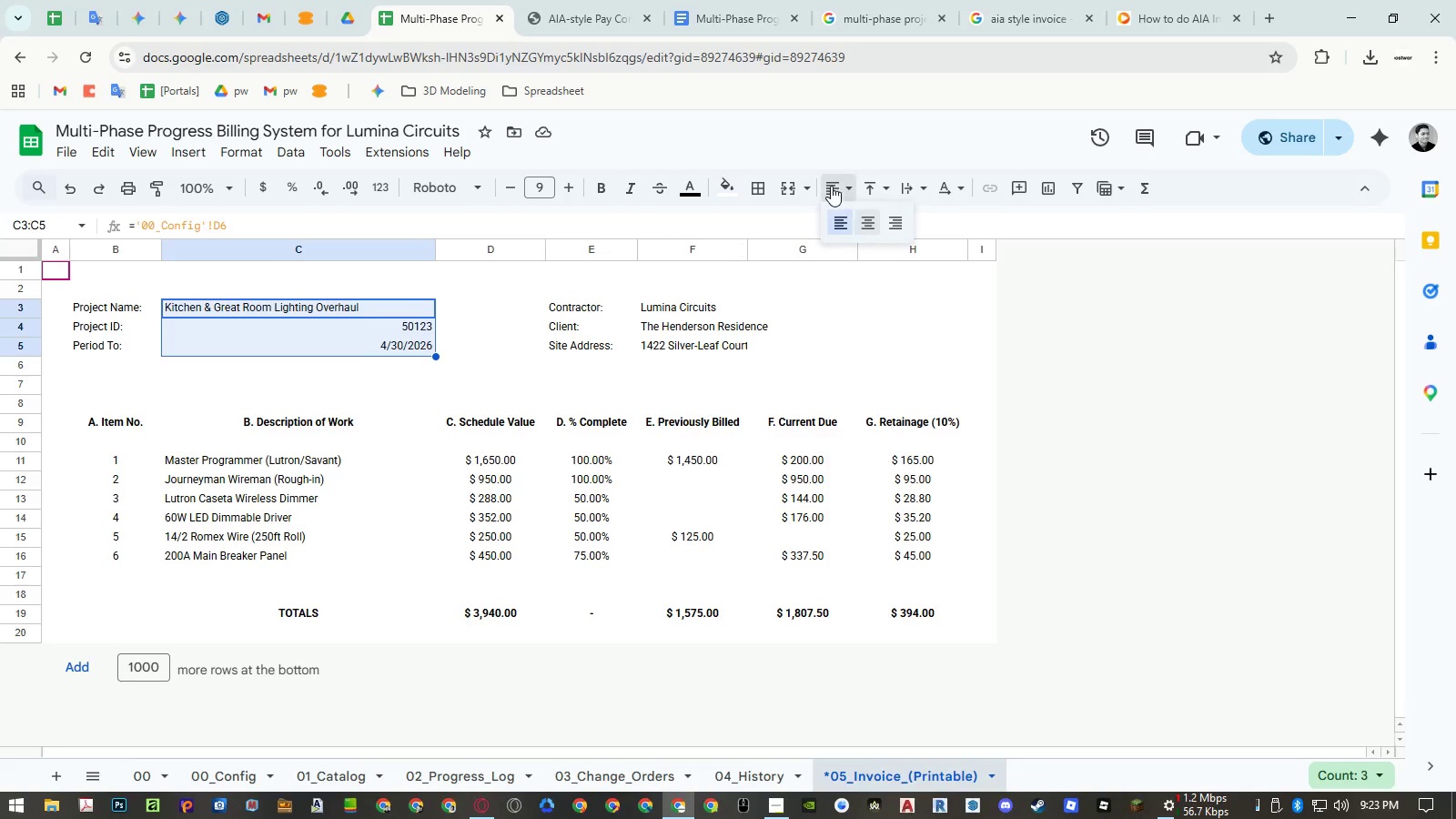 
double_click([843, 214])
 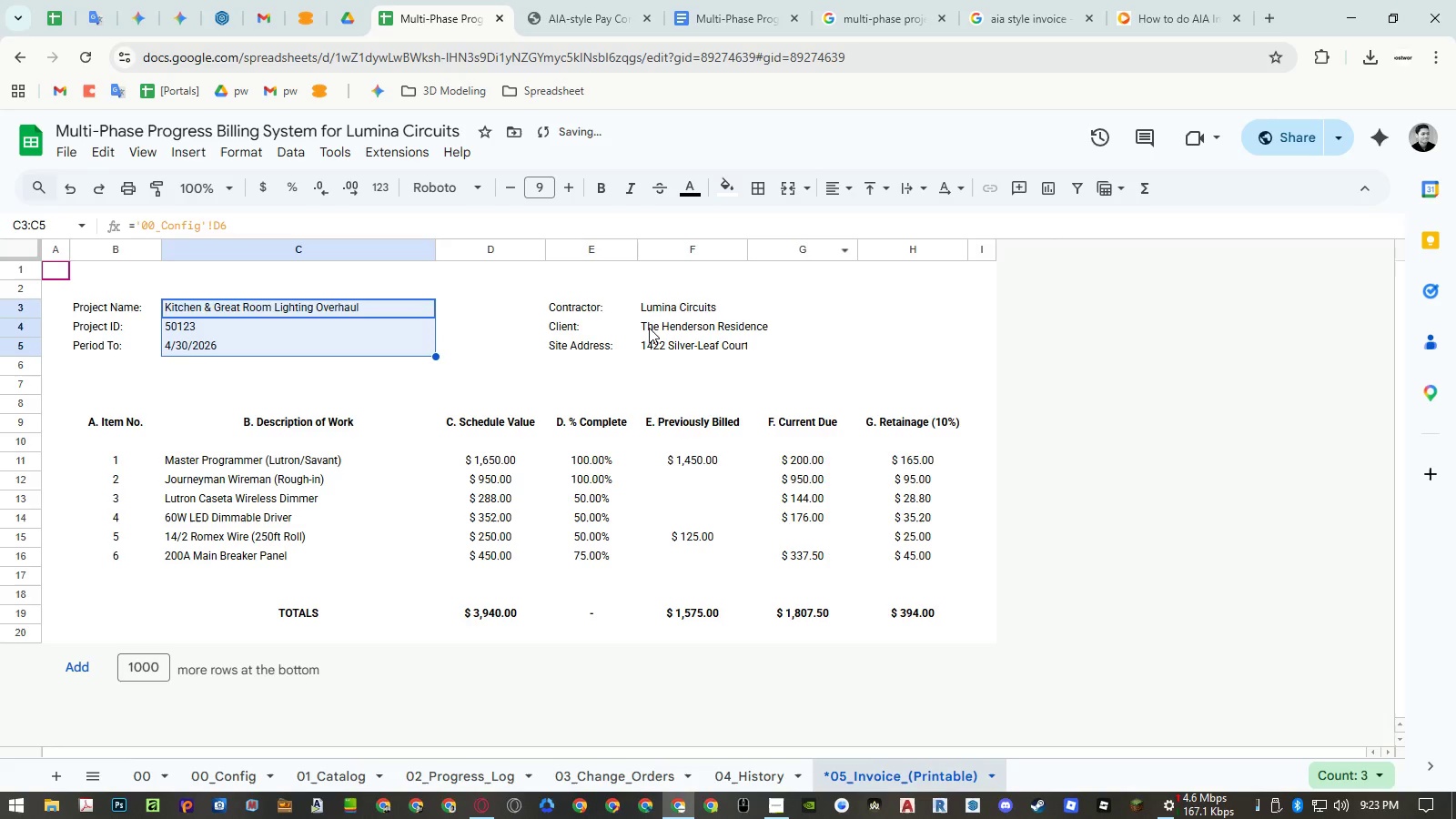 
left_click([649, 328])
 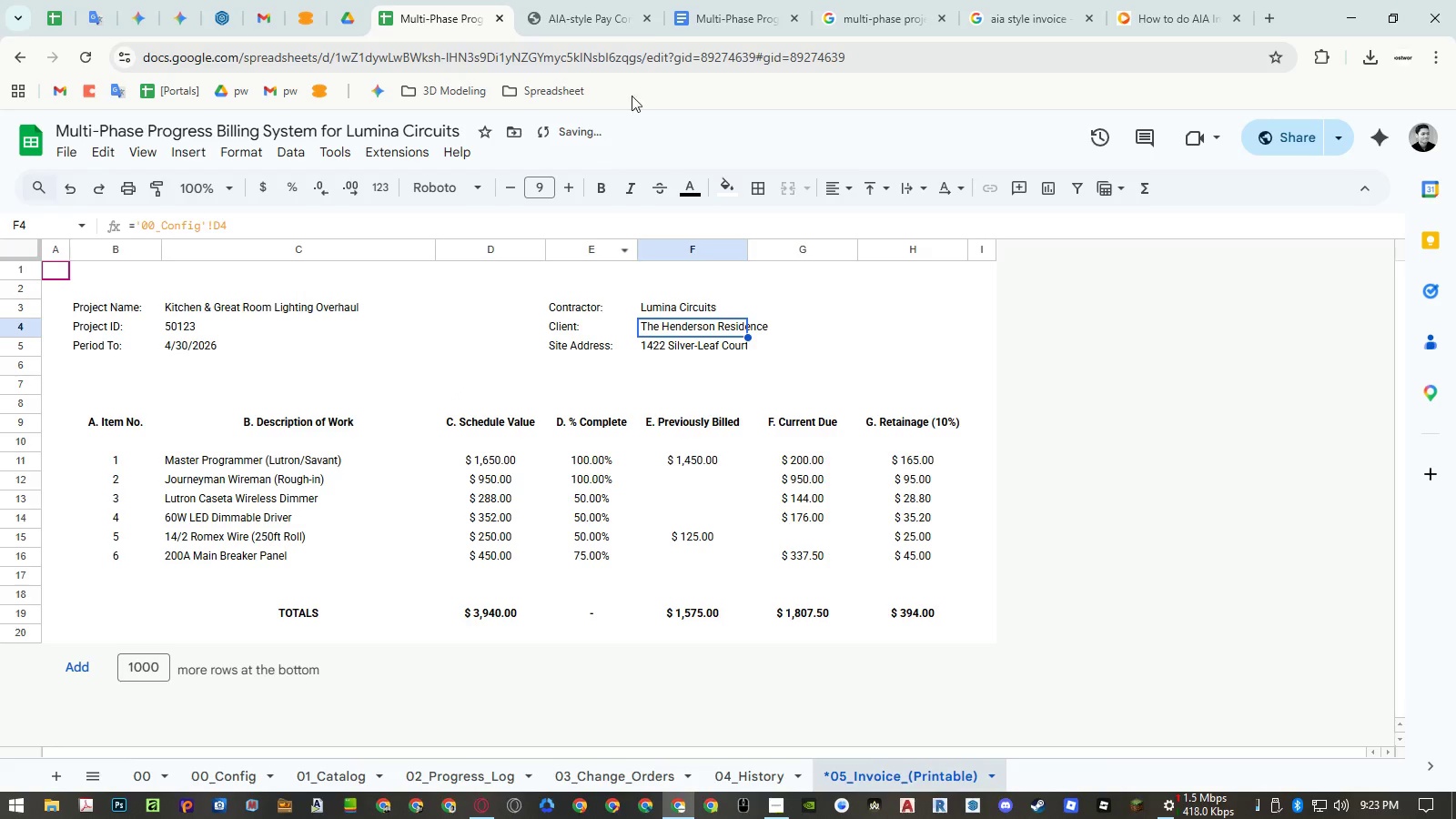 
left_click([613, 13])
 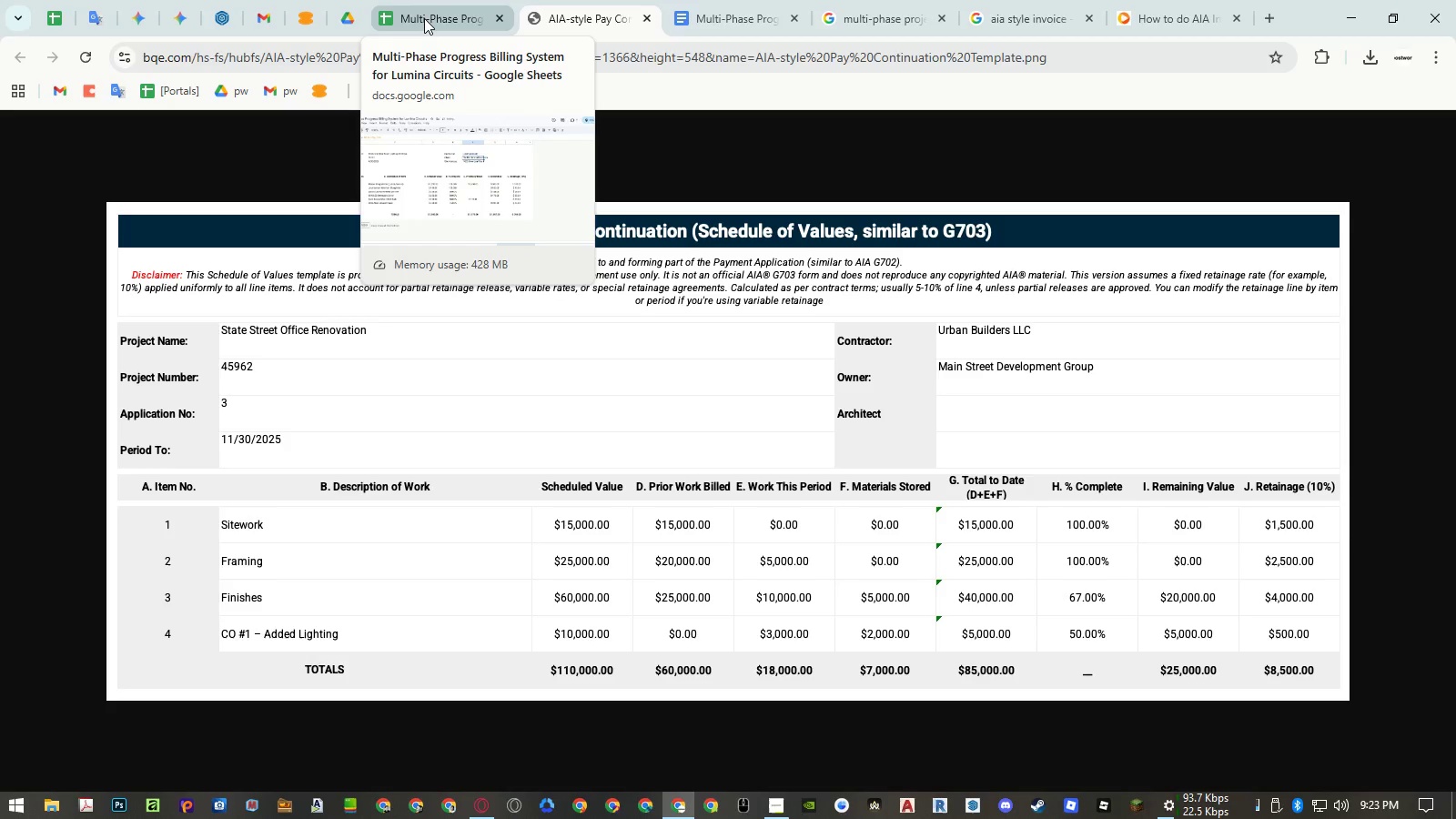 
left_click([425, 18])
 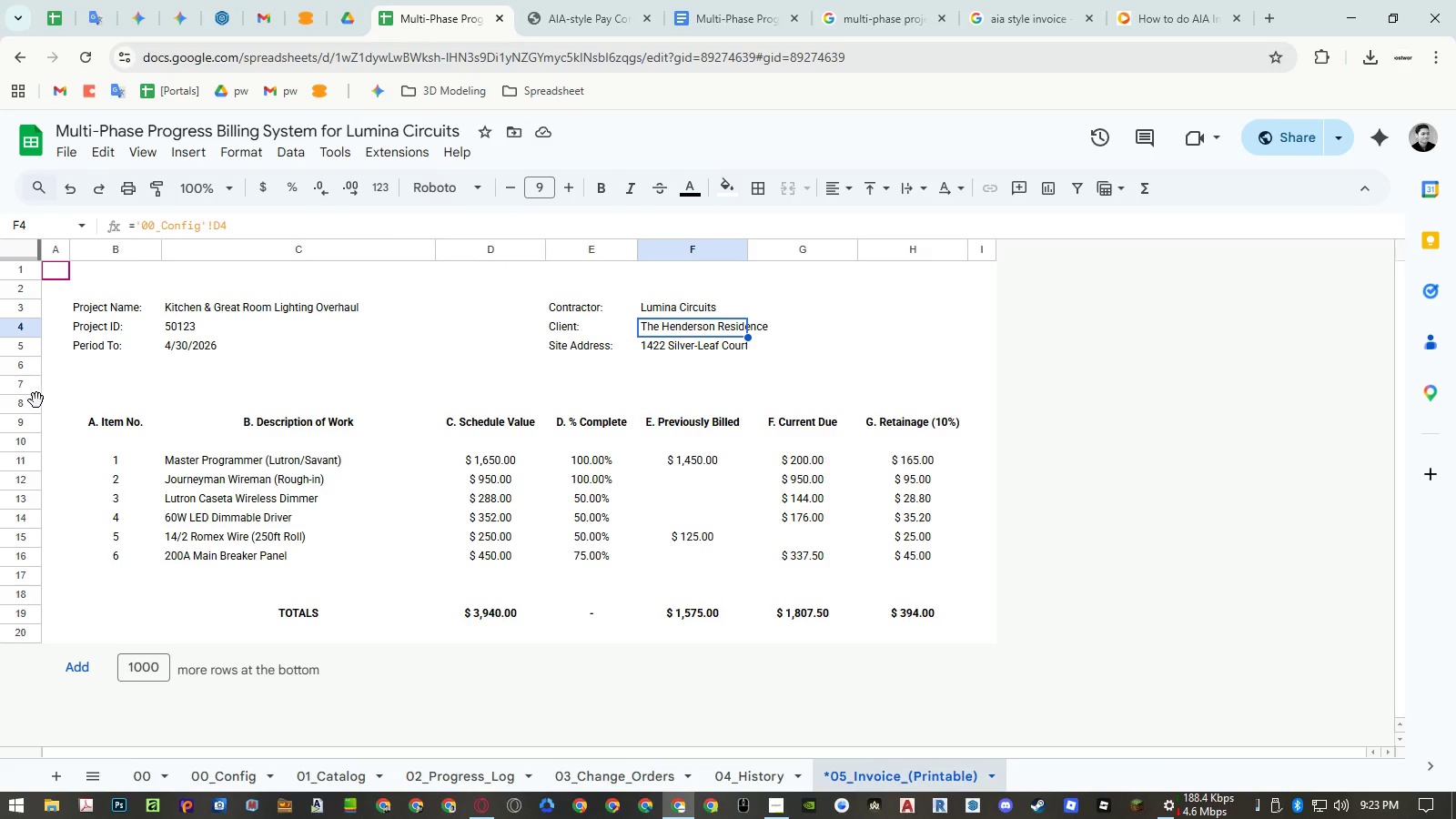 
left_click_drag(start_coordinate=[29, 403], to_coordinate=[27, 392])
 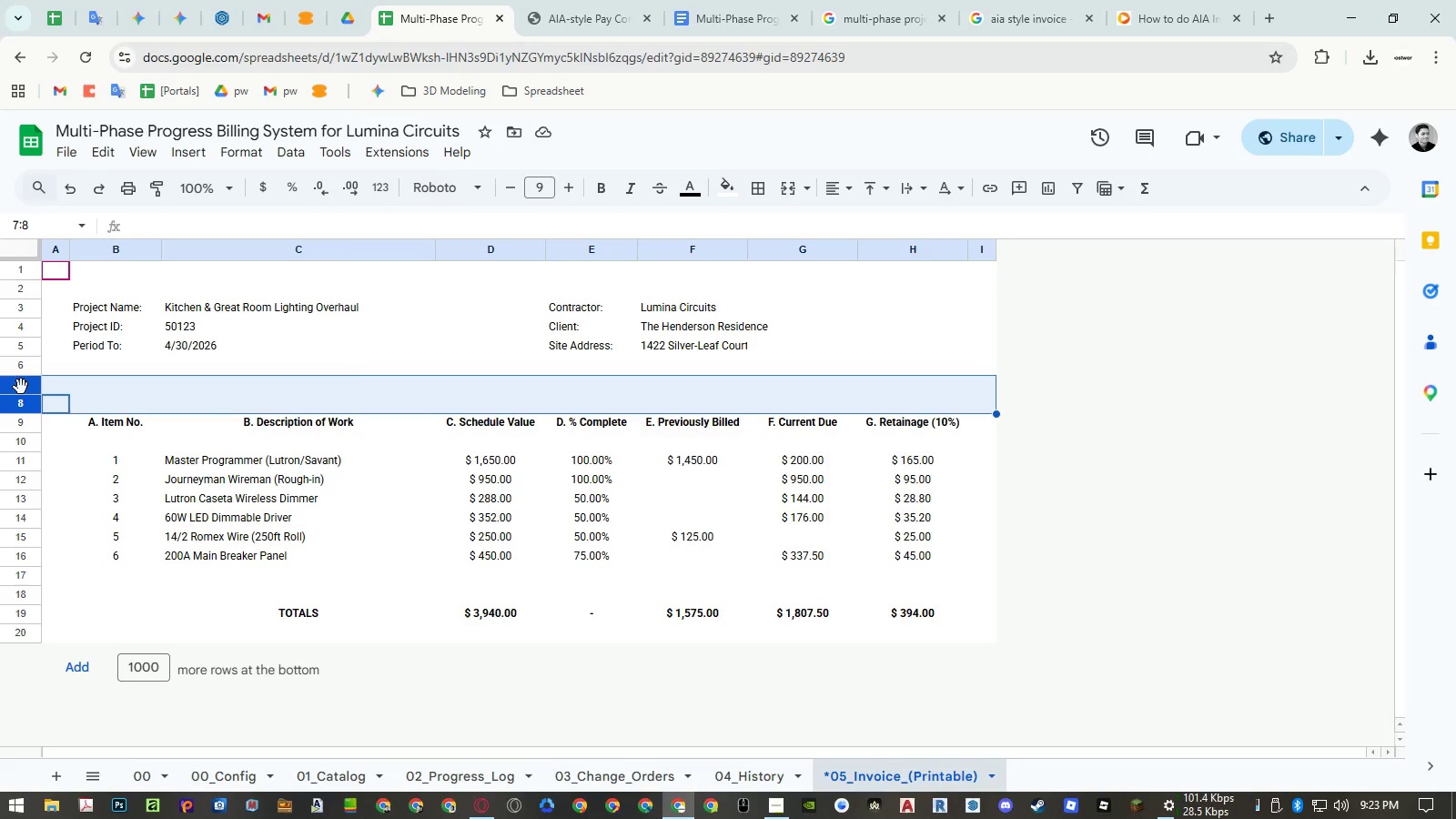 
left_click_drag(start_coordinate=[21, 387], to_coordinate=[46, 294])
 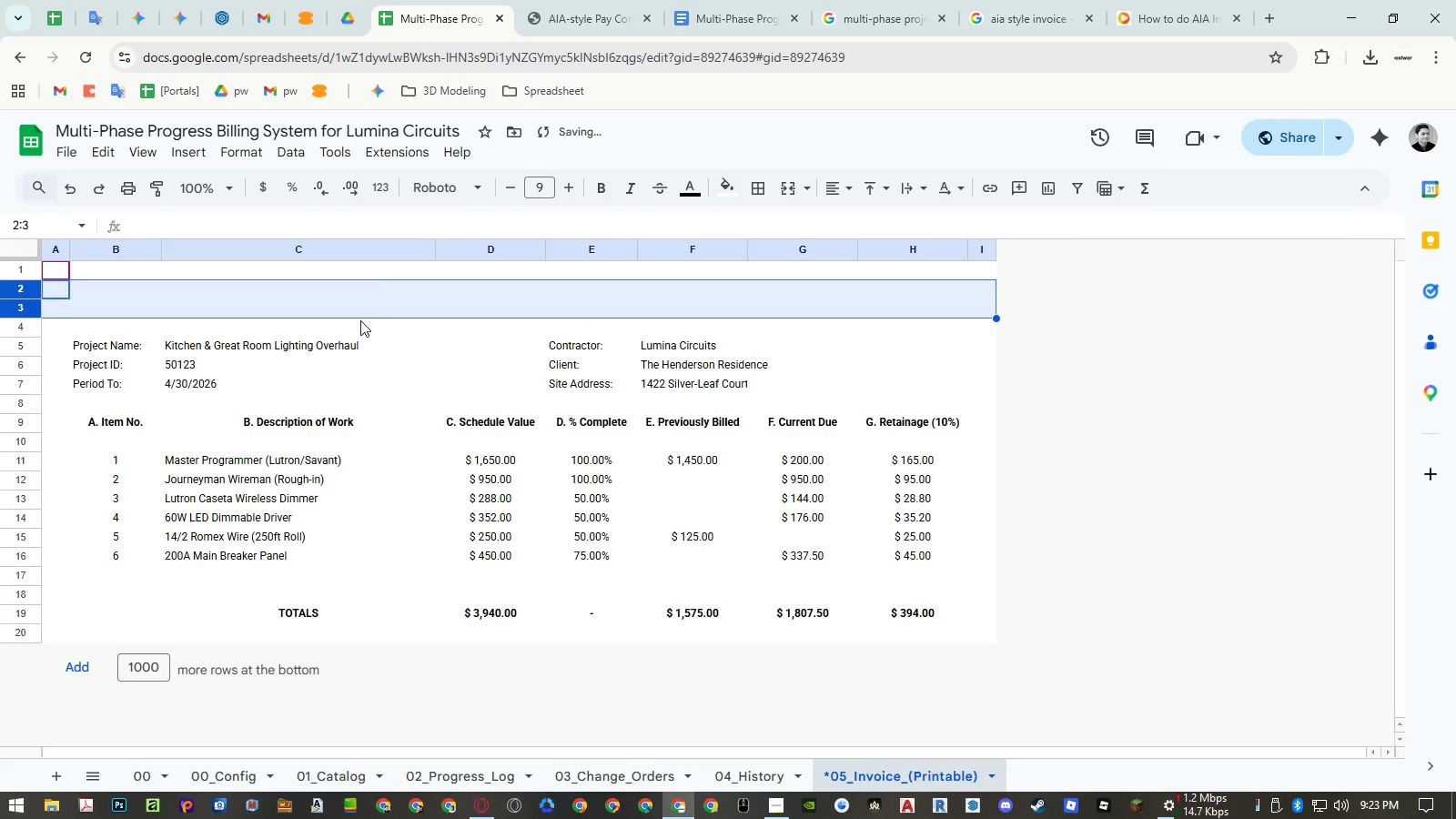 
left_click([361, 317])
 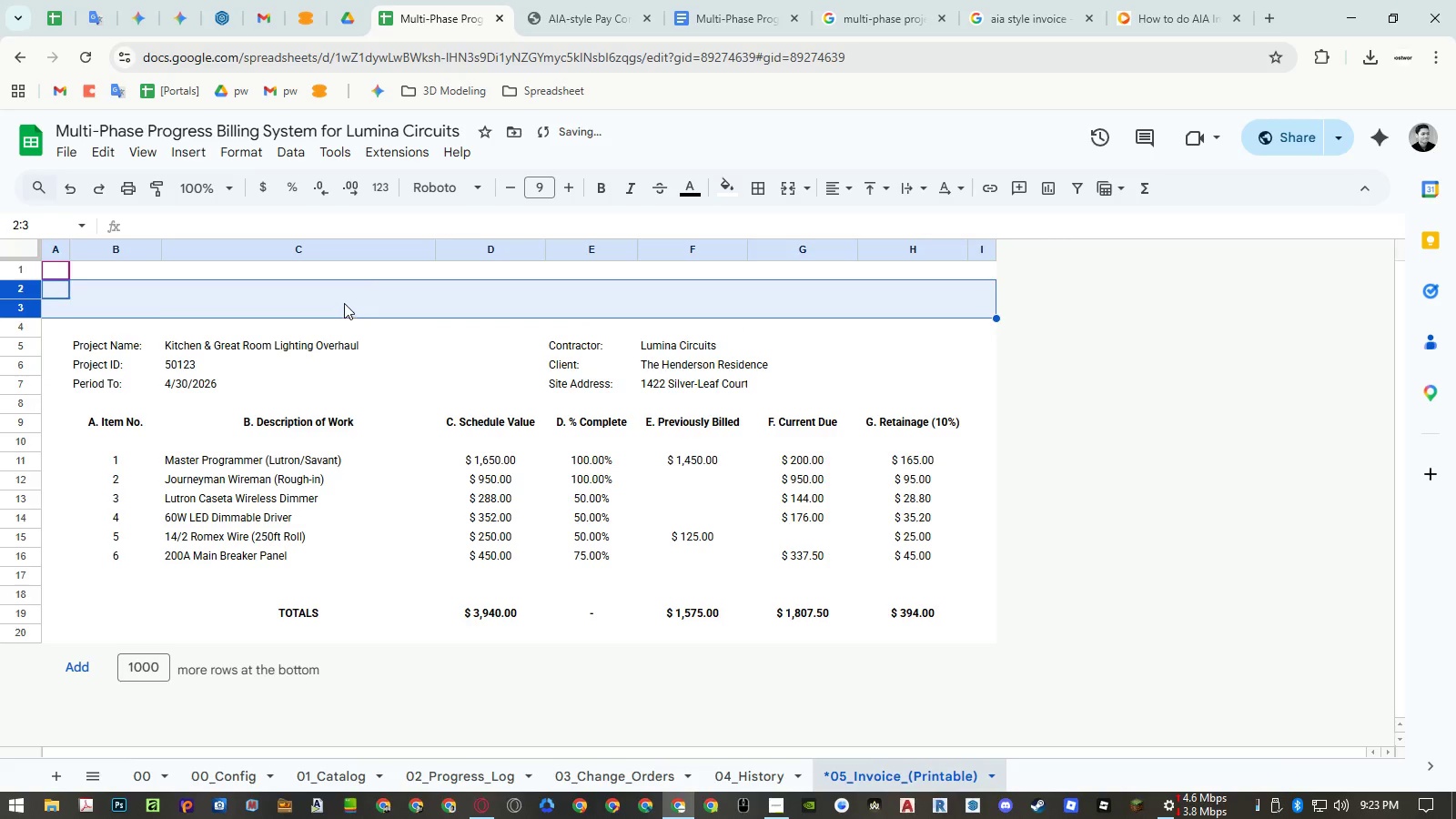 
left_click([344, 303])
 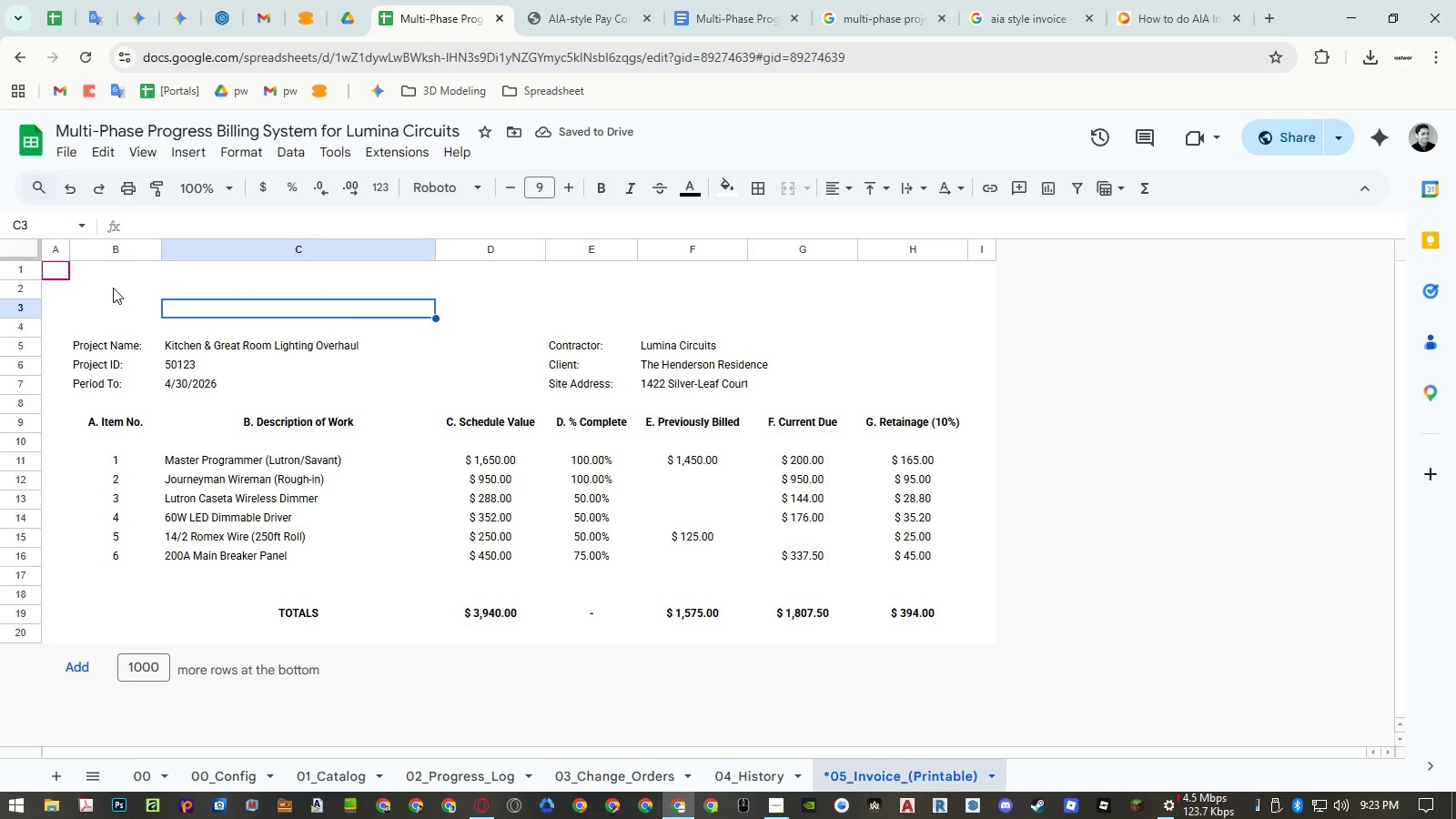 
left_click([113, 288])
 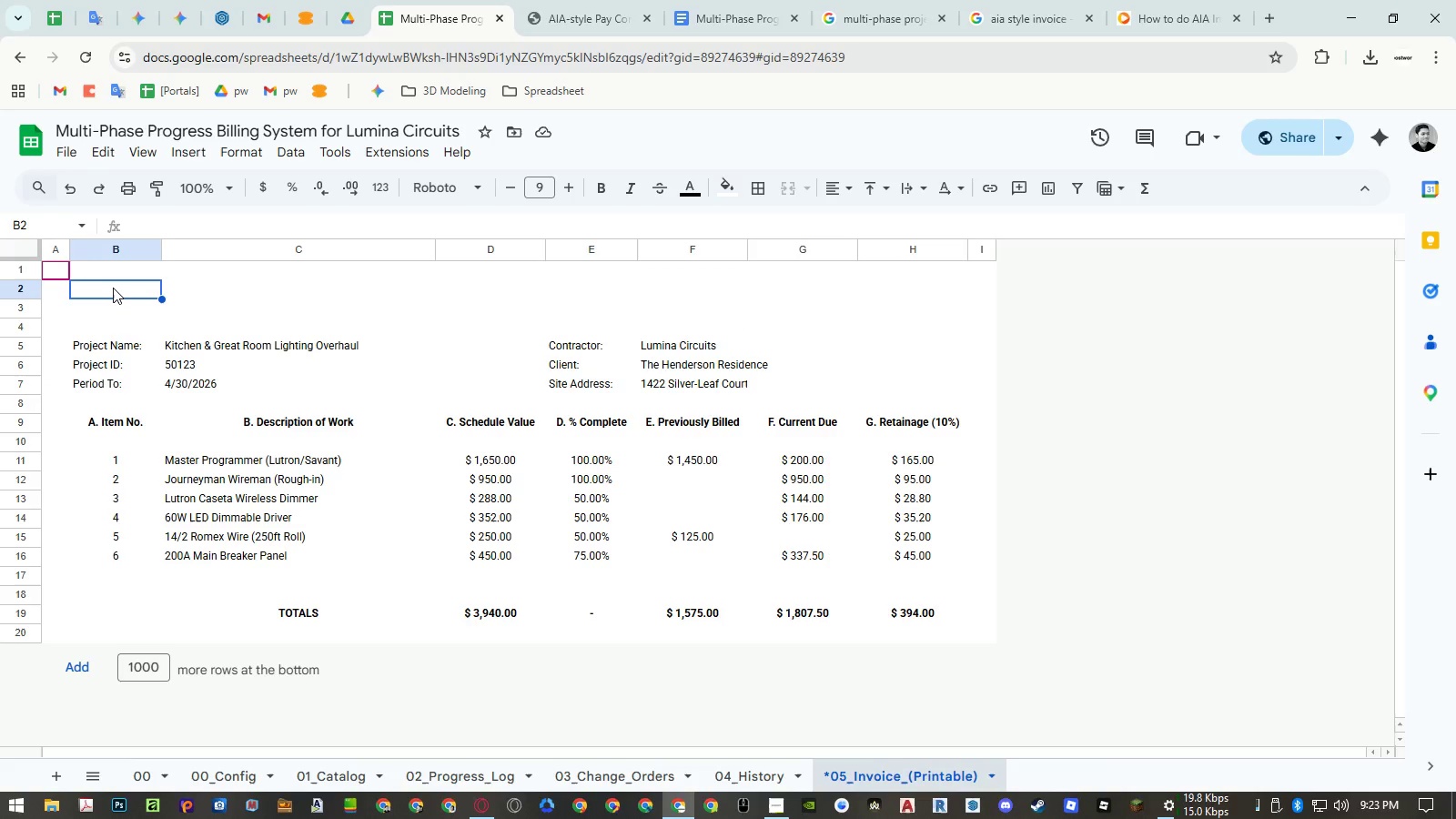 
wait(6.73)
 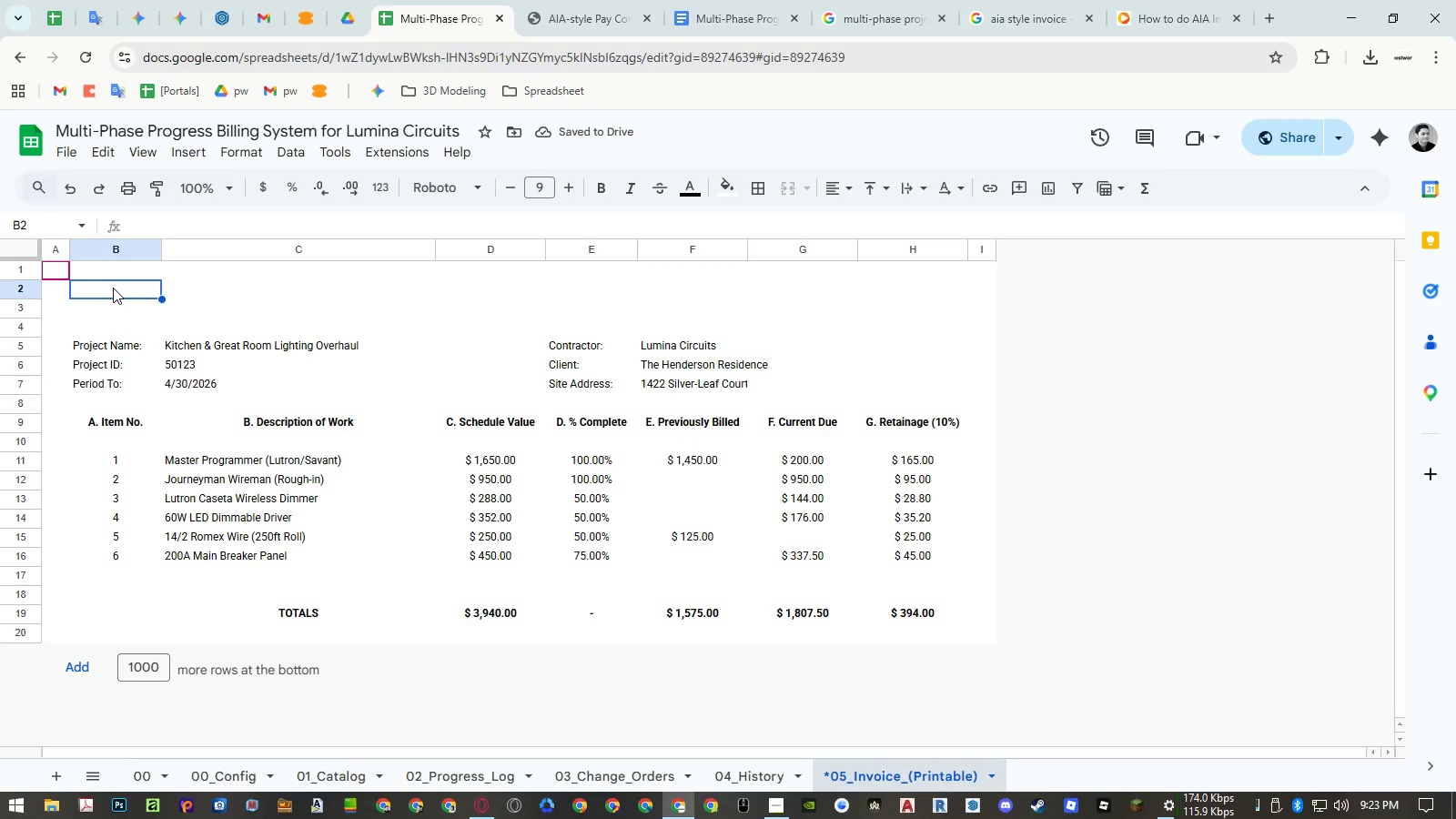 
left_click([576, 23])
 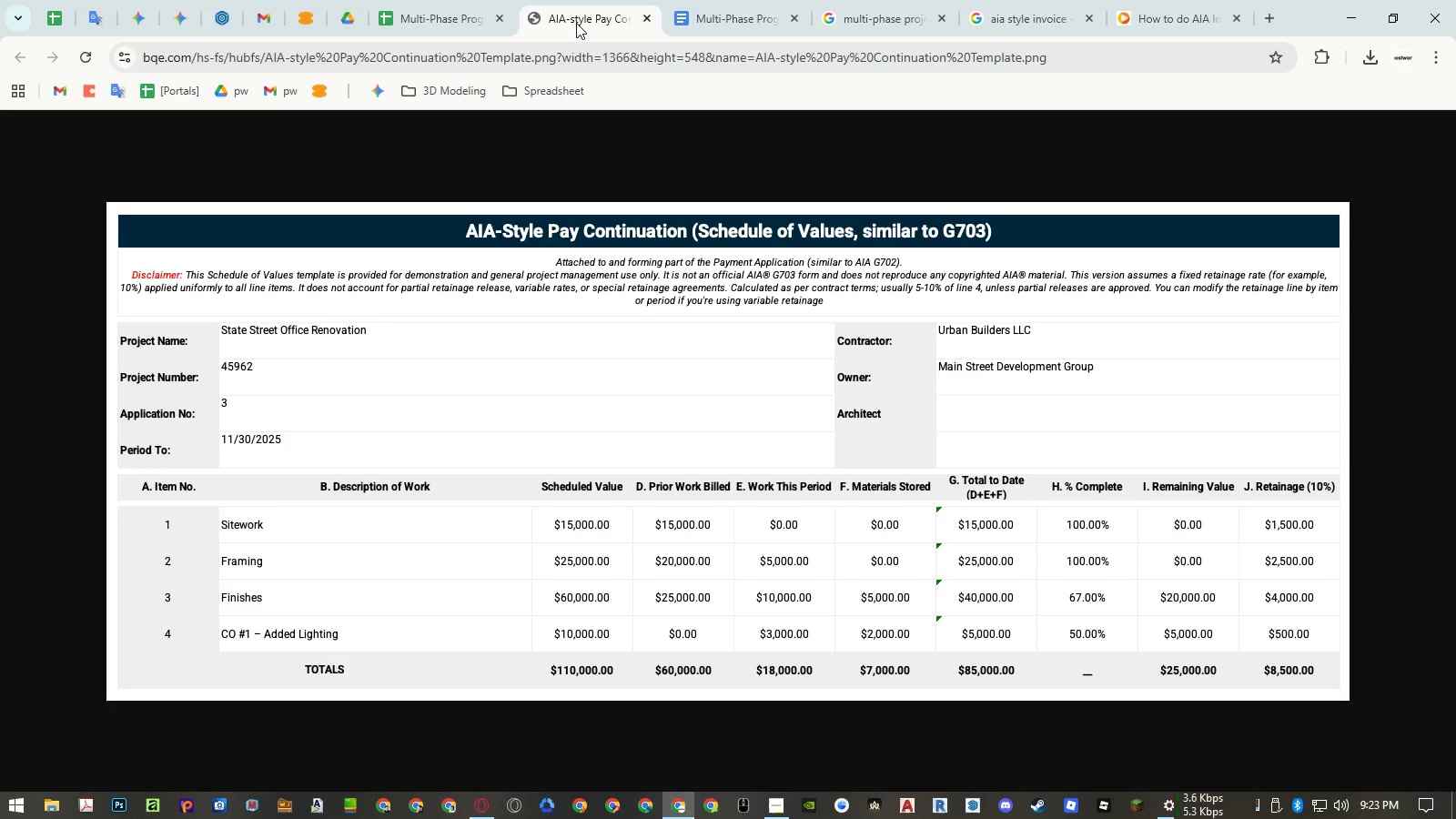 
wait(6.51)
 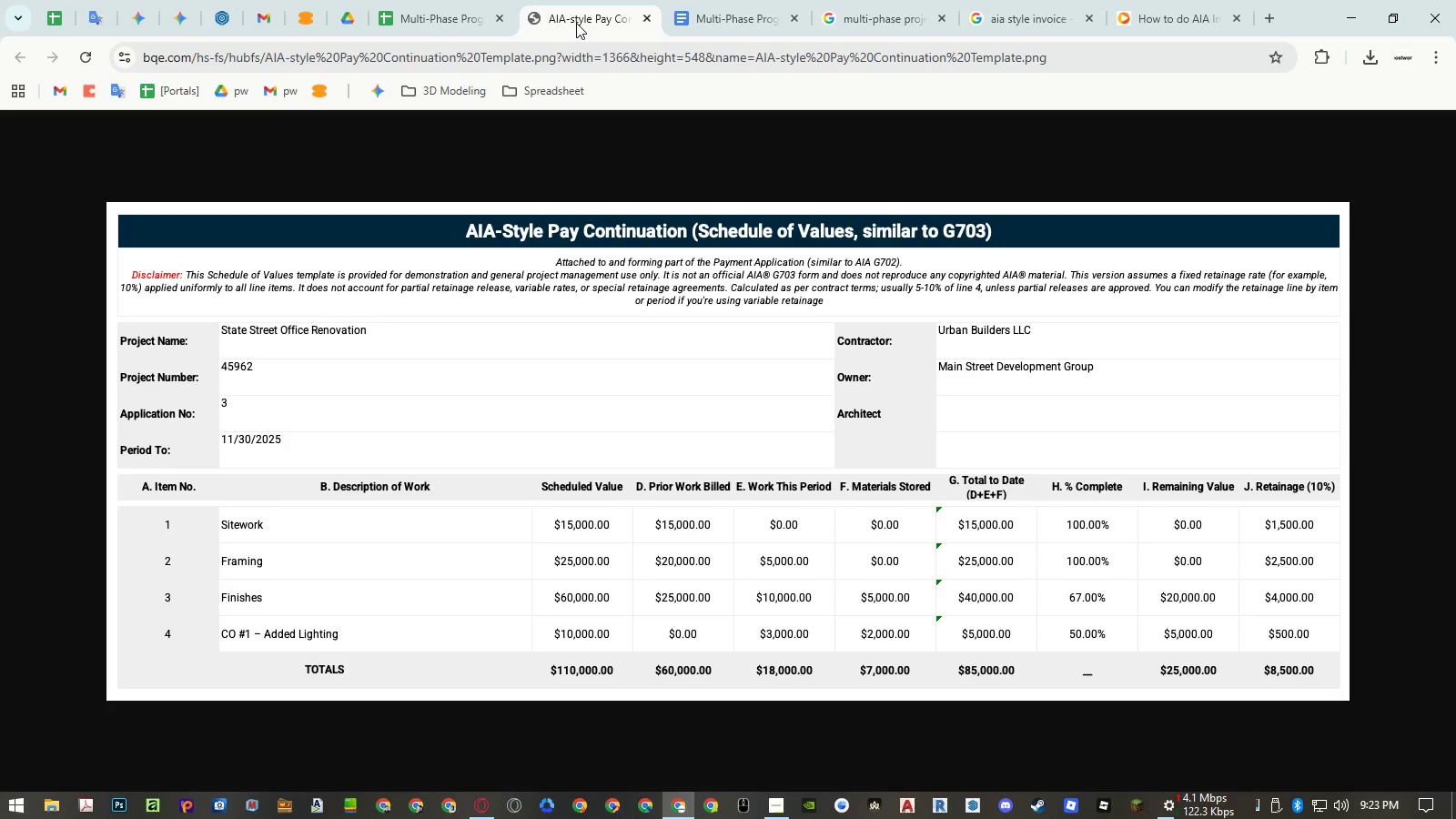 
mouse_move([481, 7])
 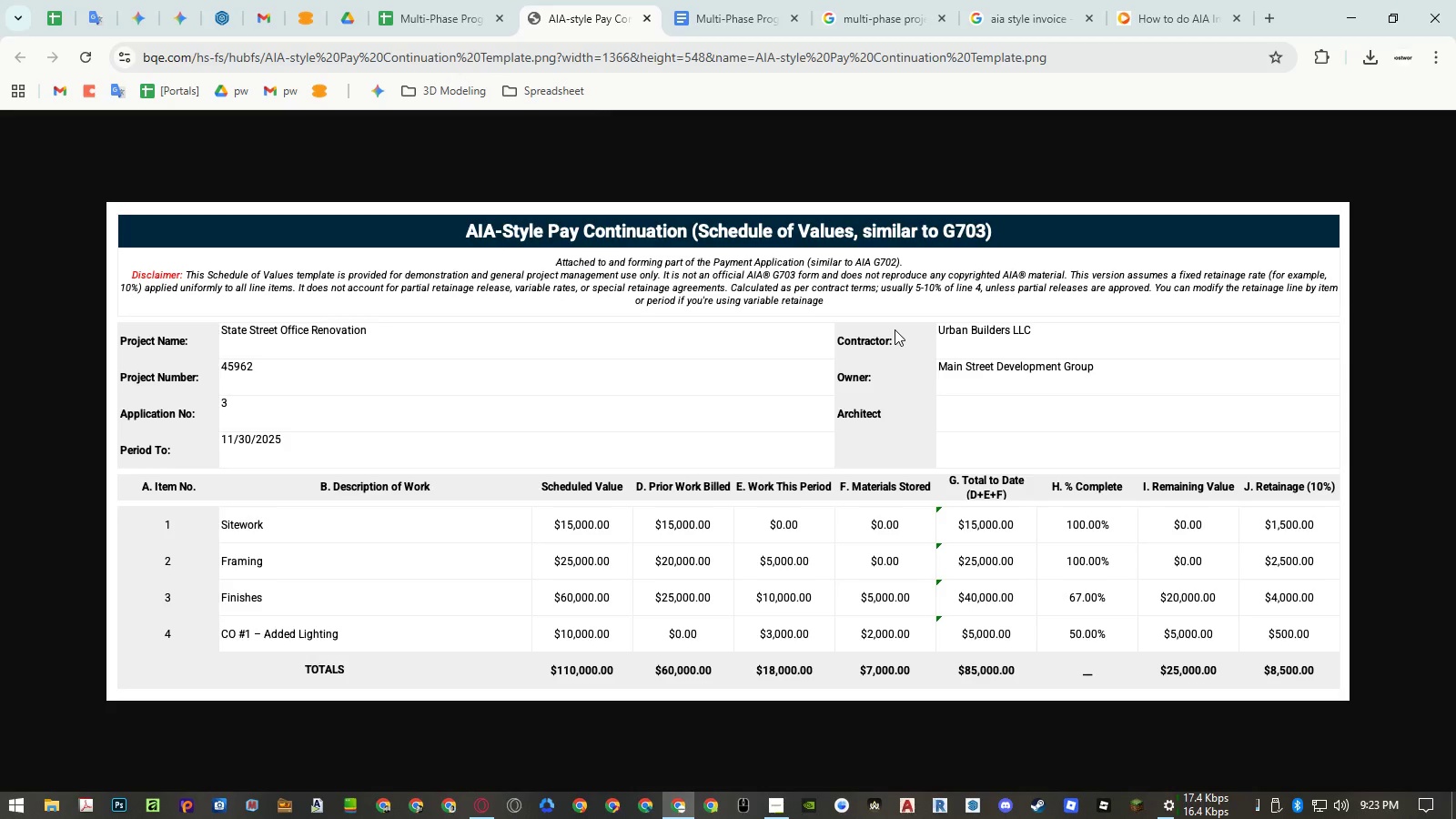 
wait(8.24)
 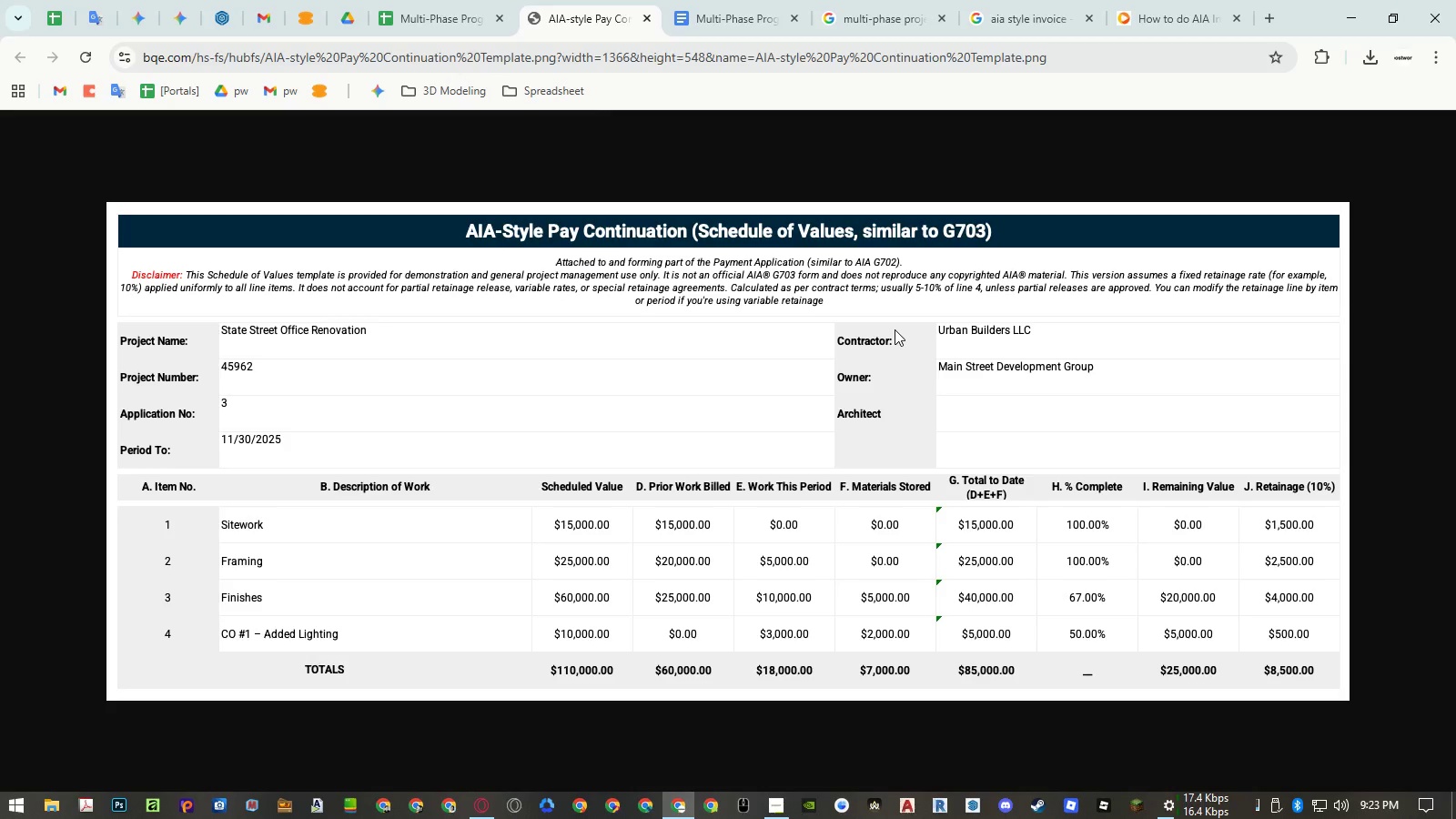 
left_click_drag(start_coordinate=[120, 287], to_coordinate=[896, 293])
 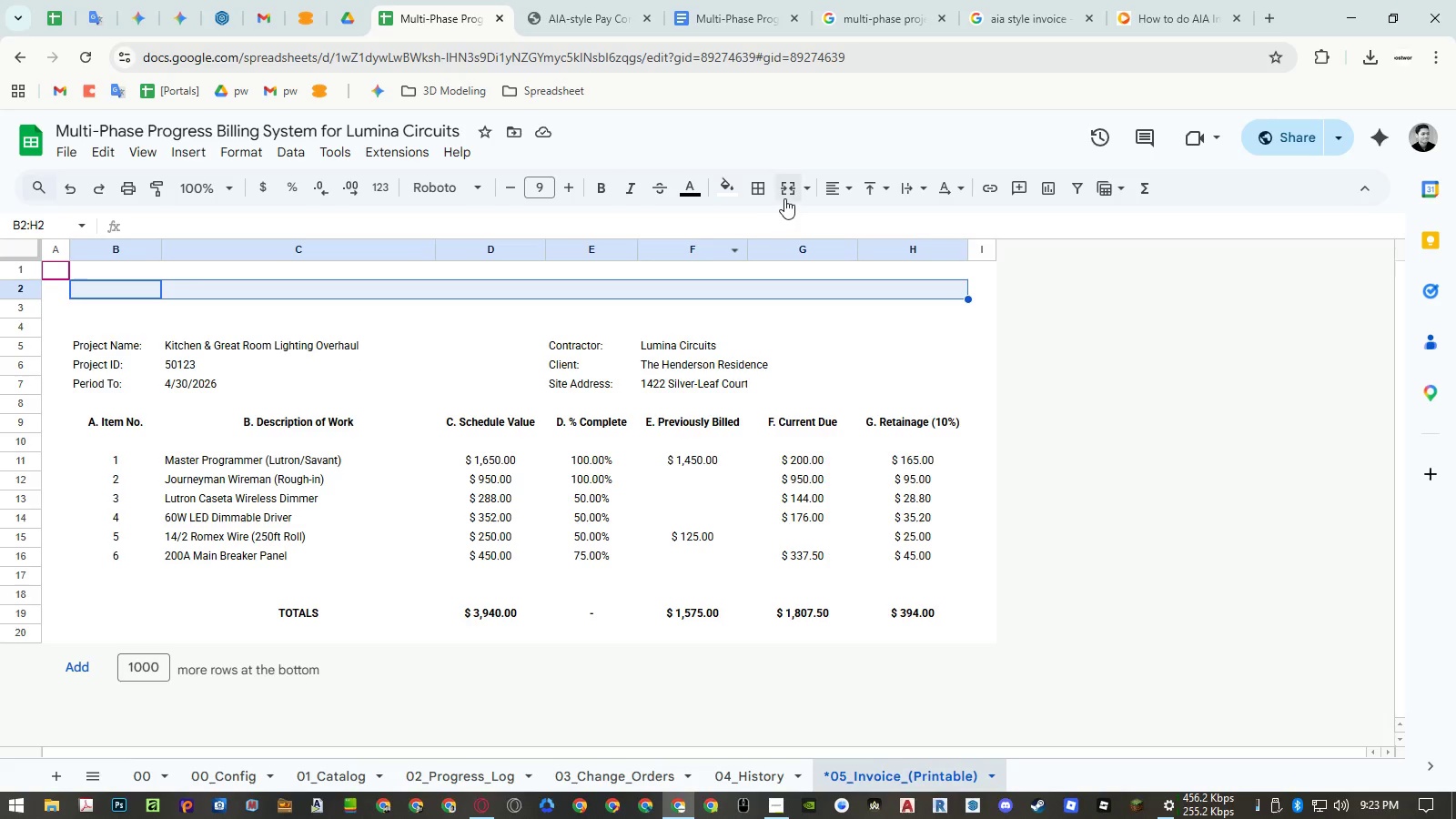 
left_click([785, 197])
 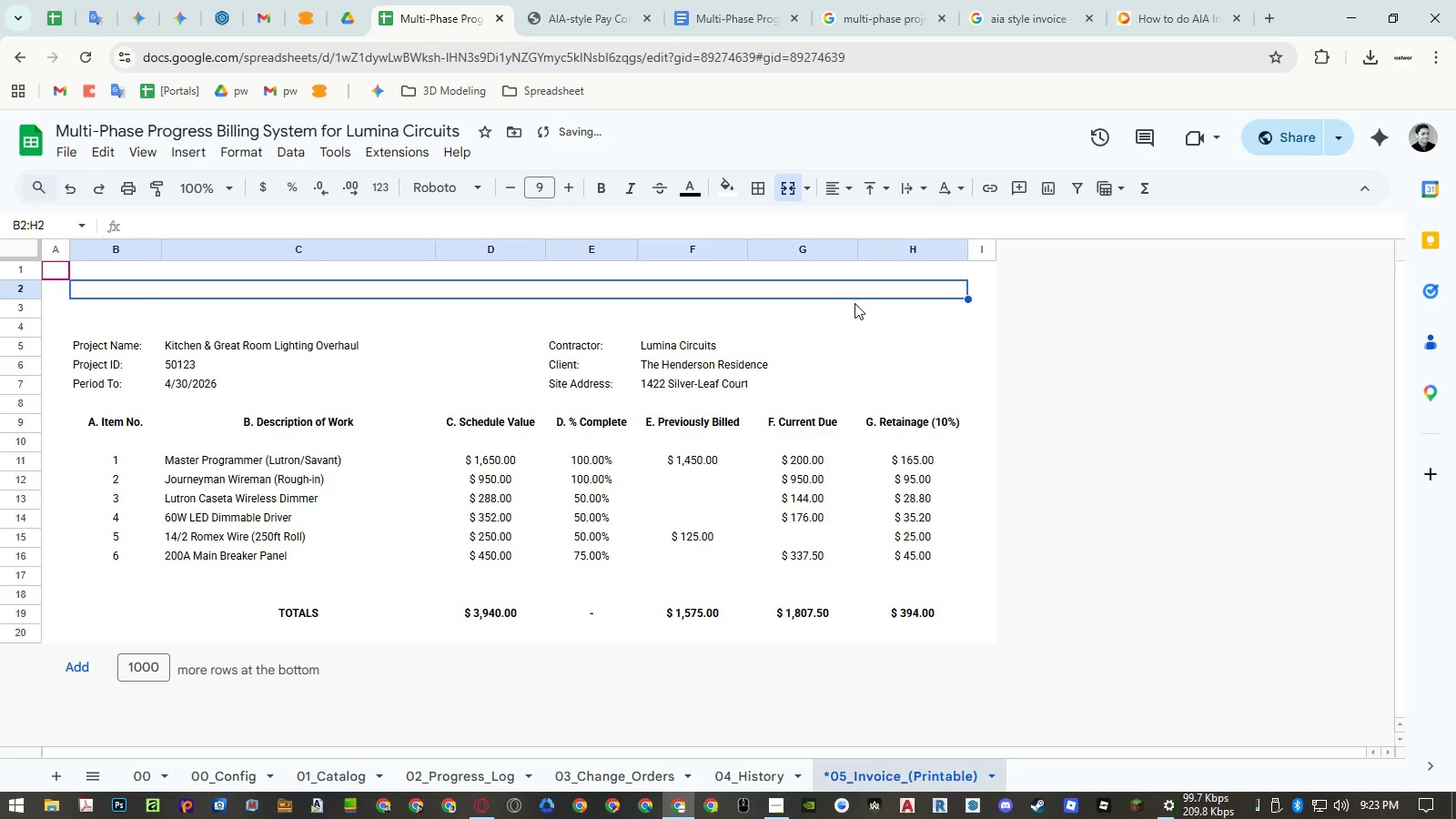 
type(INVOICE)
 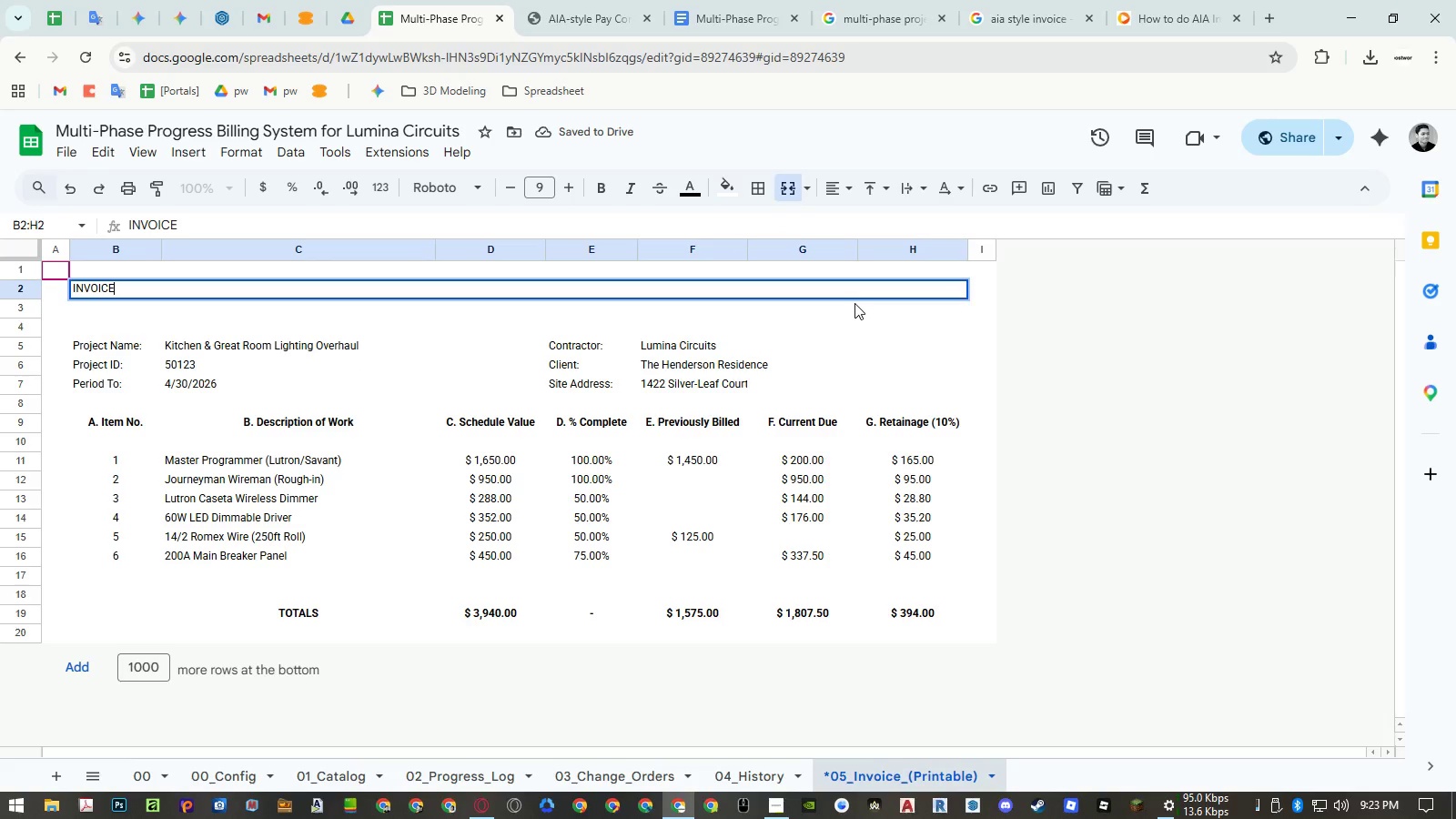 
key(Enter)
 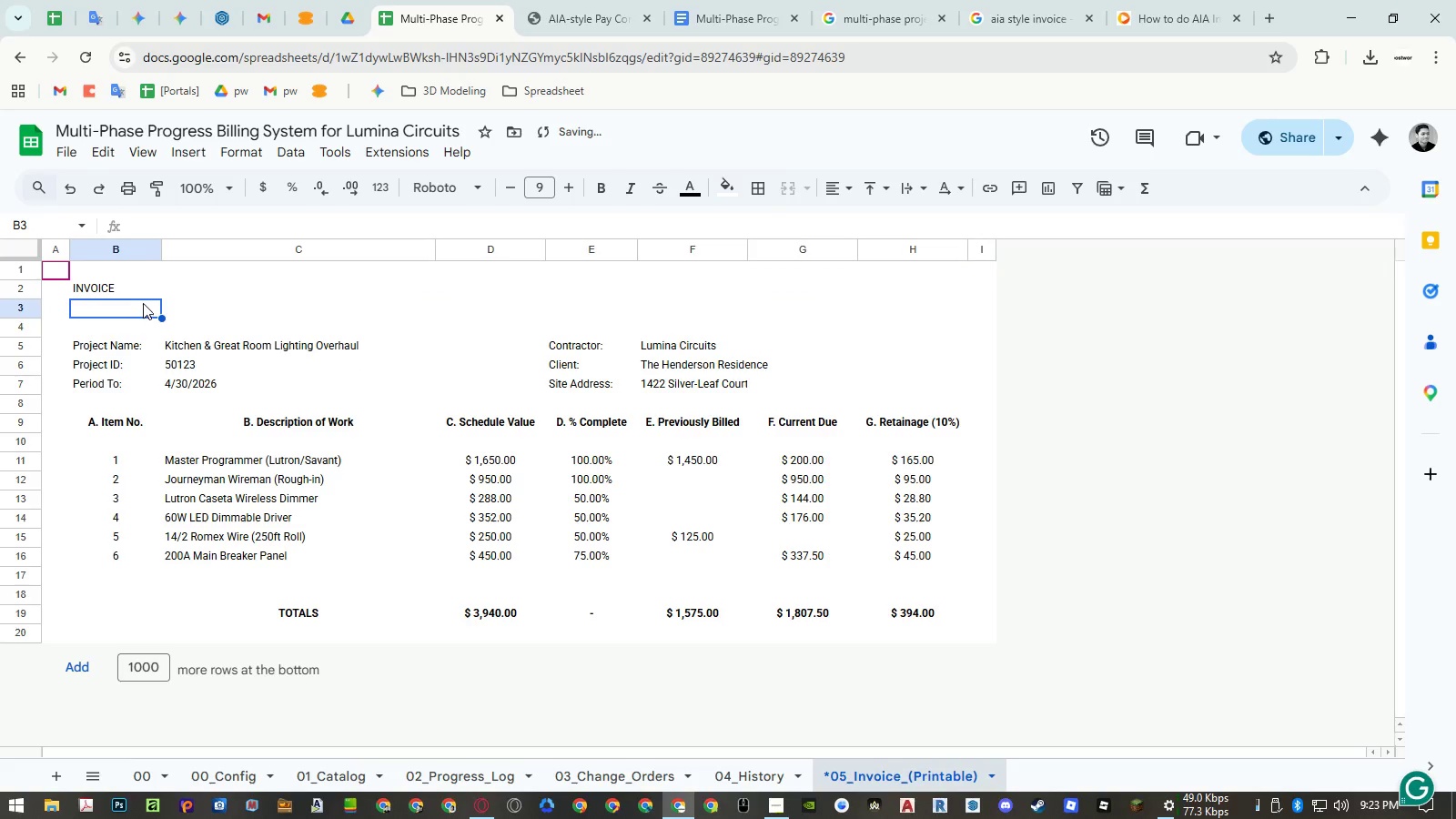 
left_click([142, 294])
 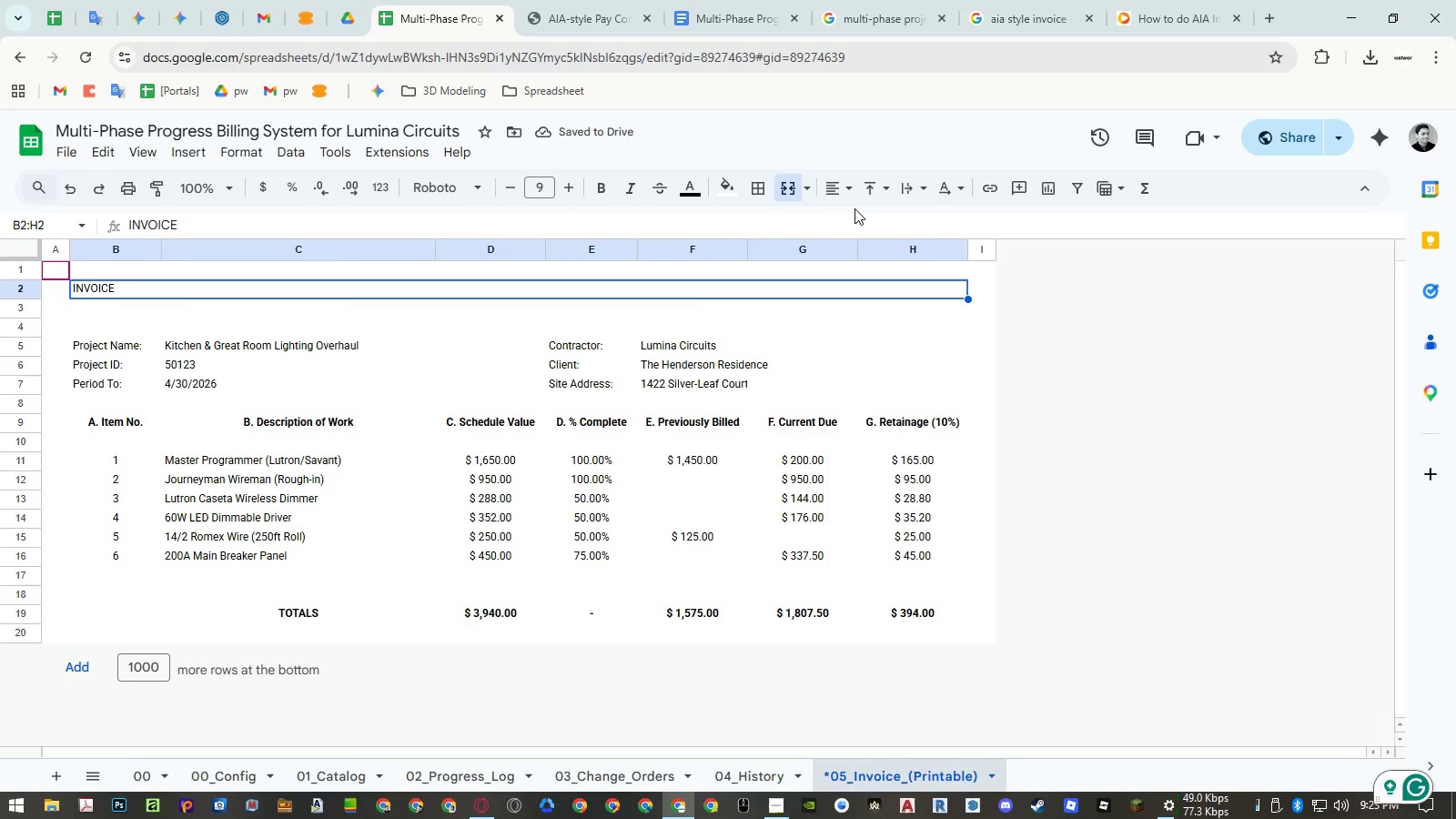 
double_click([845, 201])
 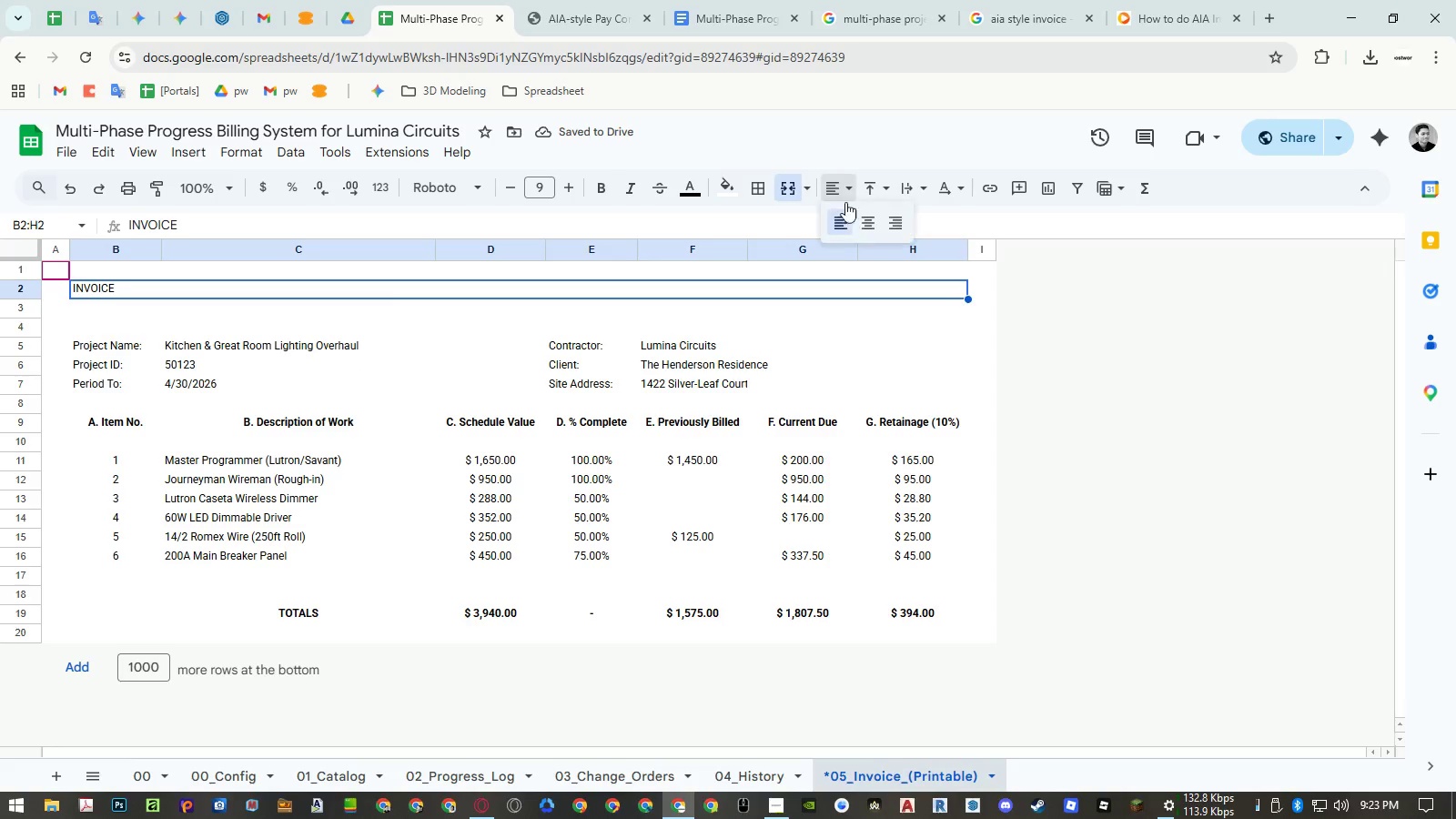 
double_click([867, 224])
 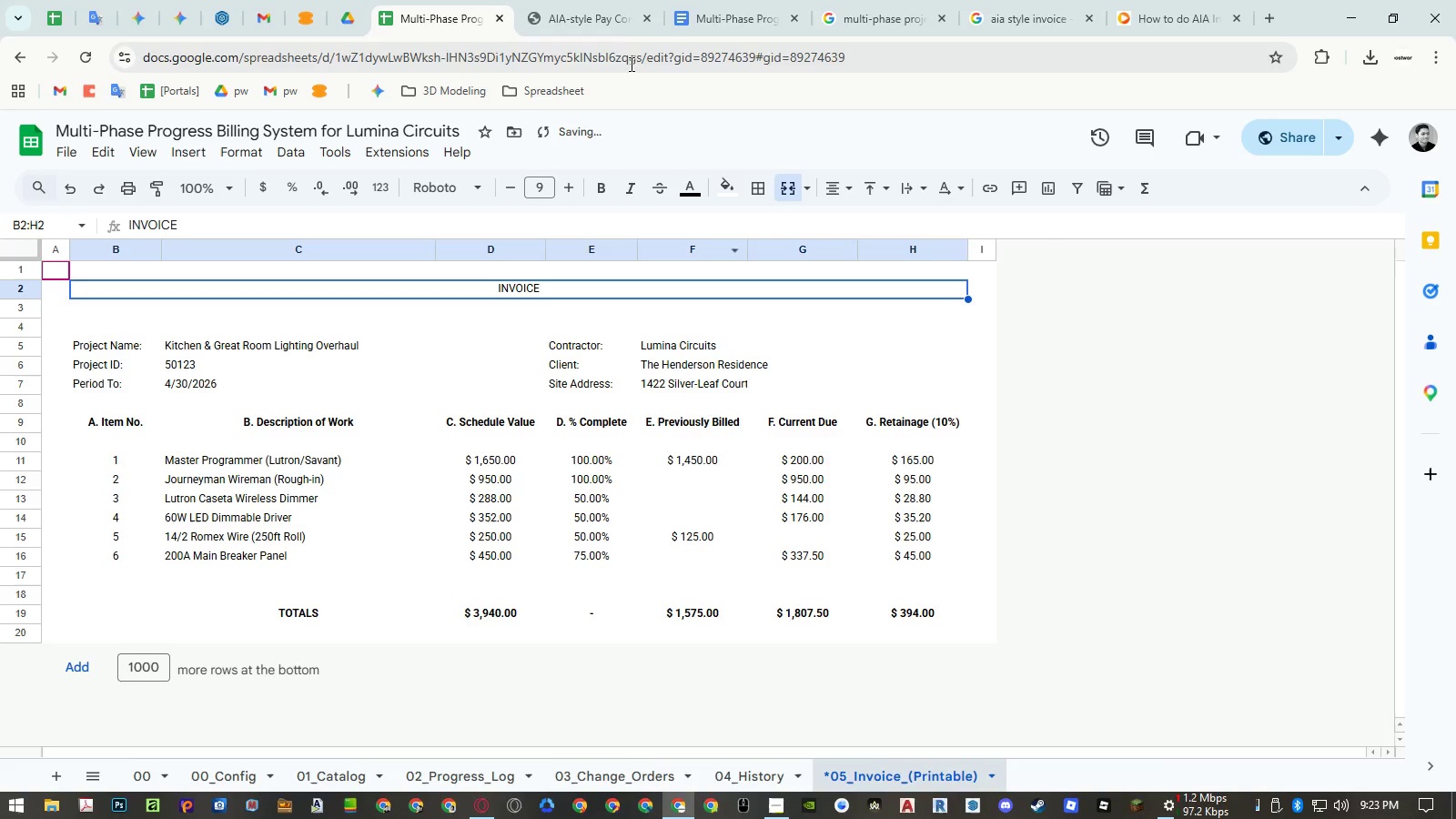 
left_click([604, 15])
 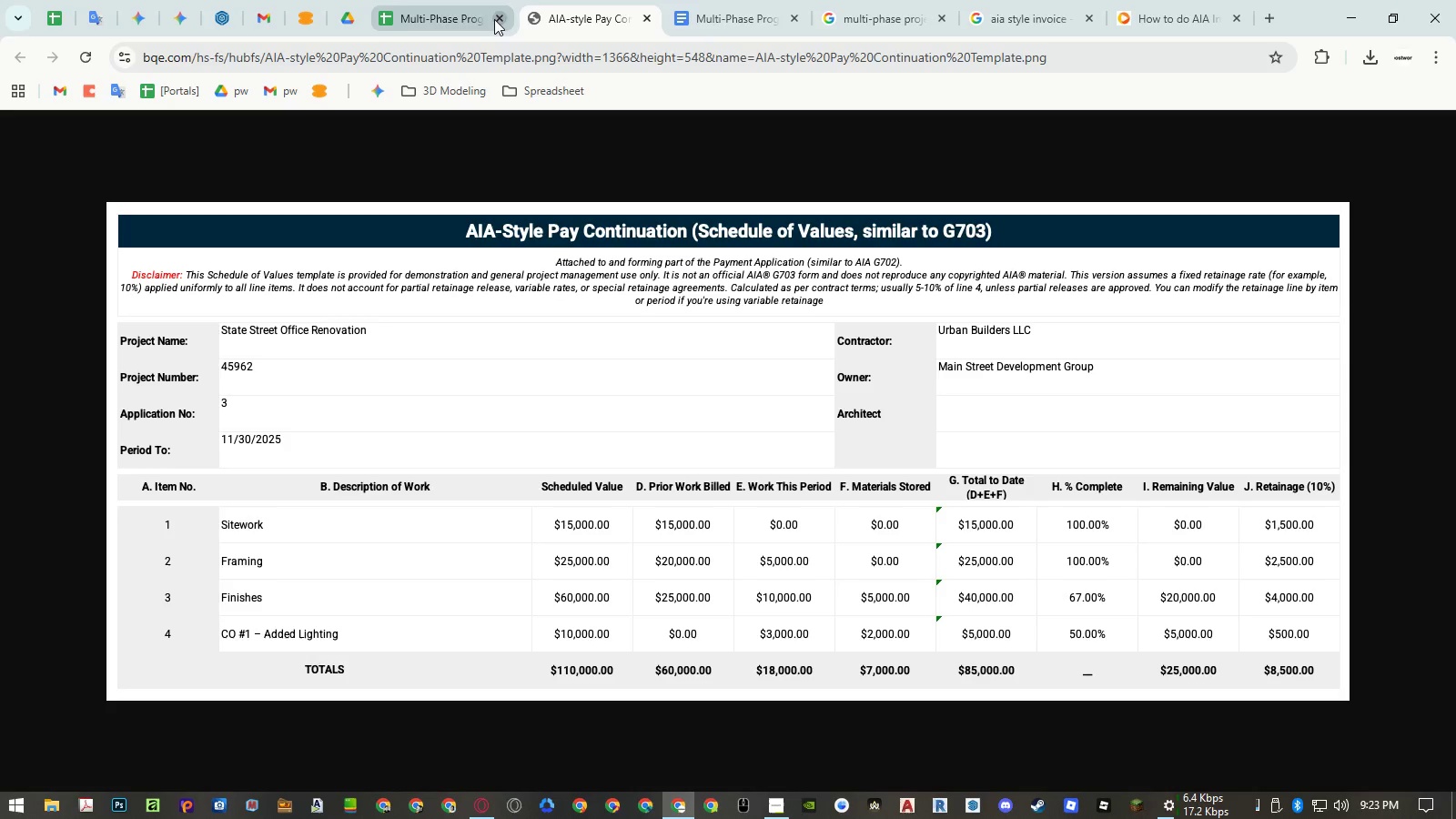 
wait(5.22)
 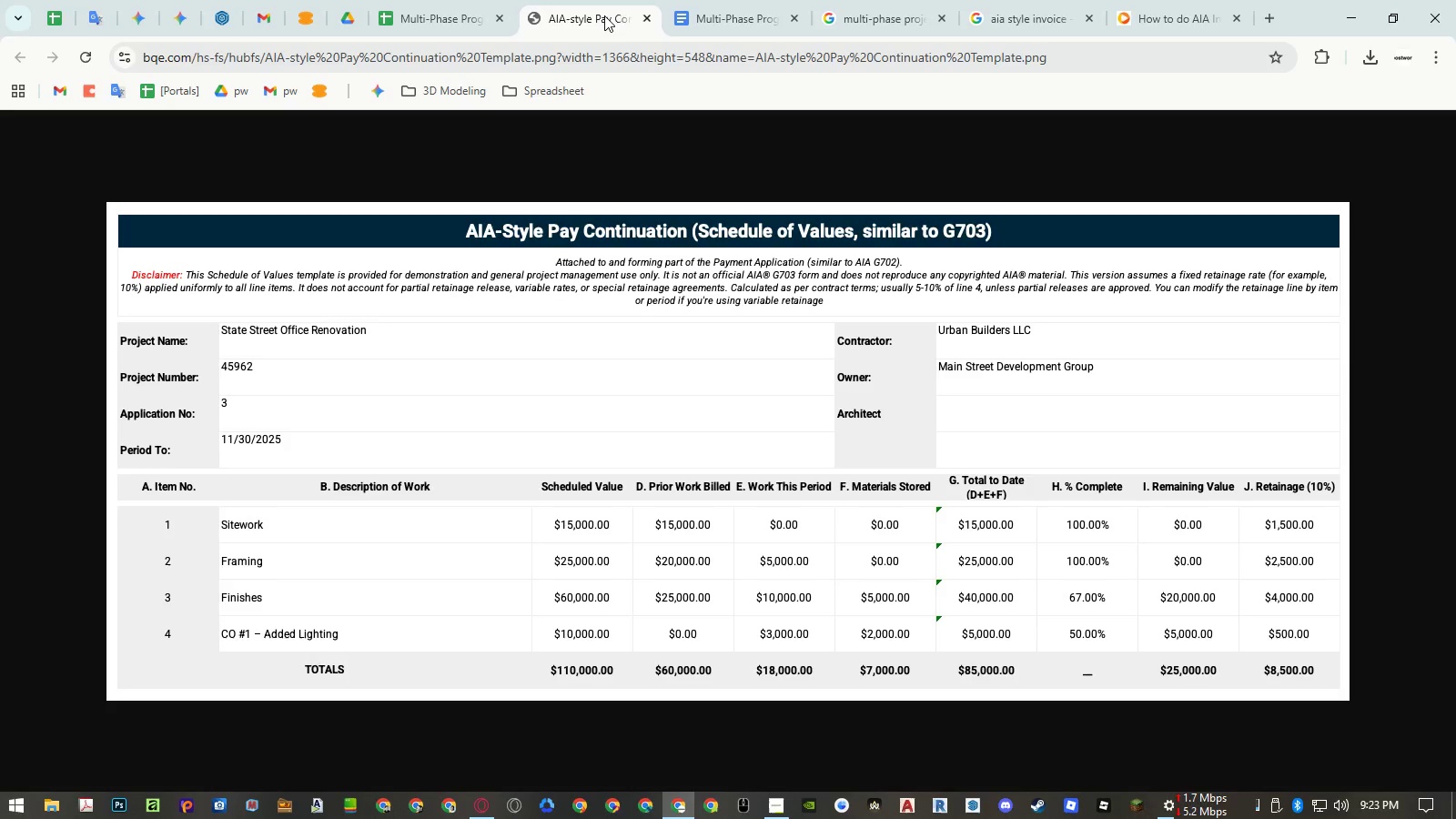 
left_click([442, 15])
 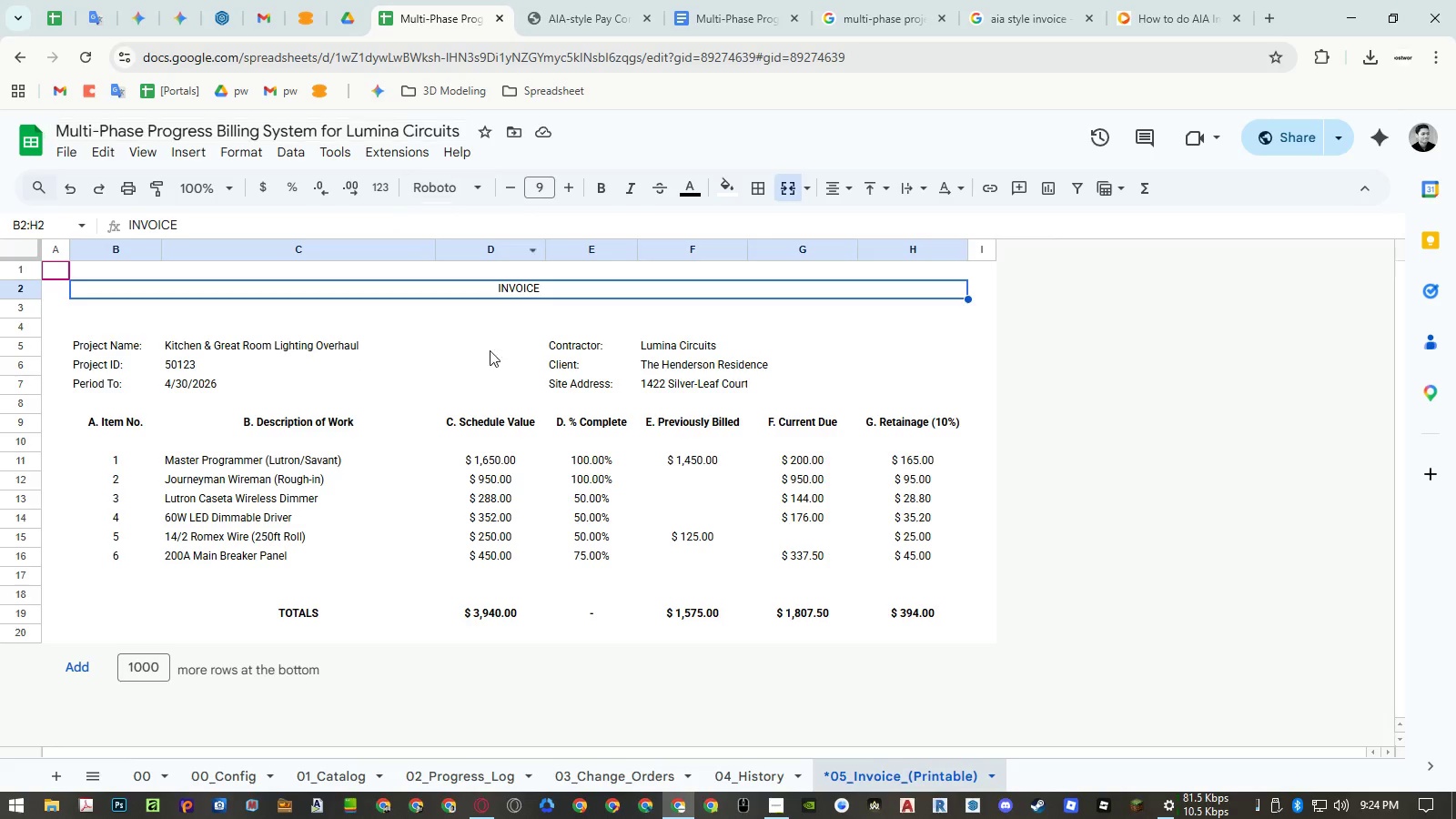 
left_click([494, 373])
 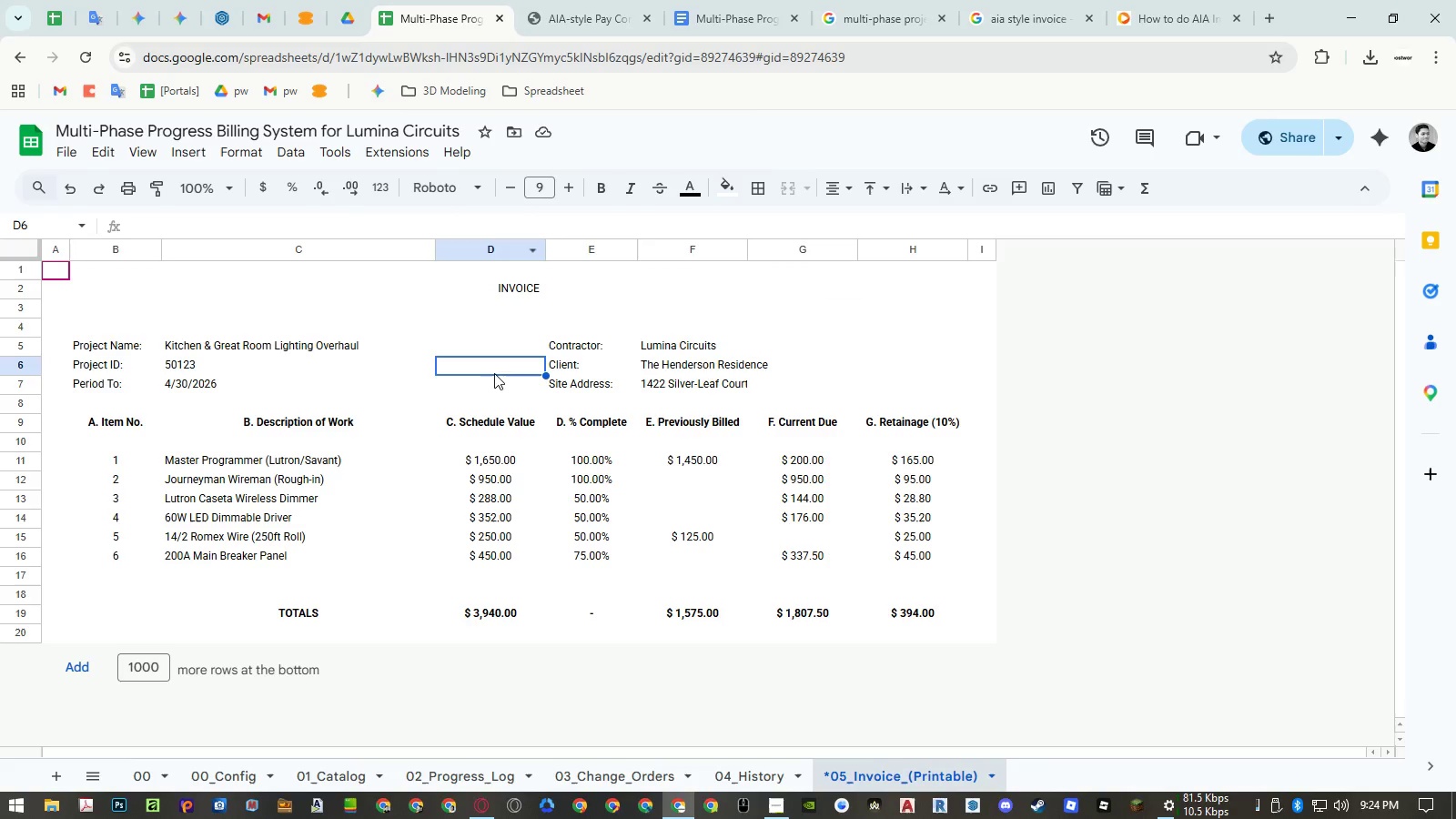 
key(Control+A)
 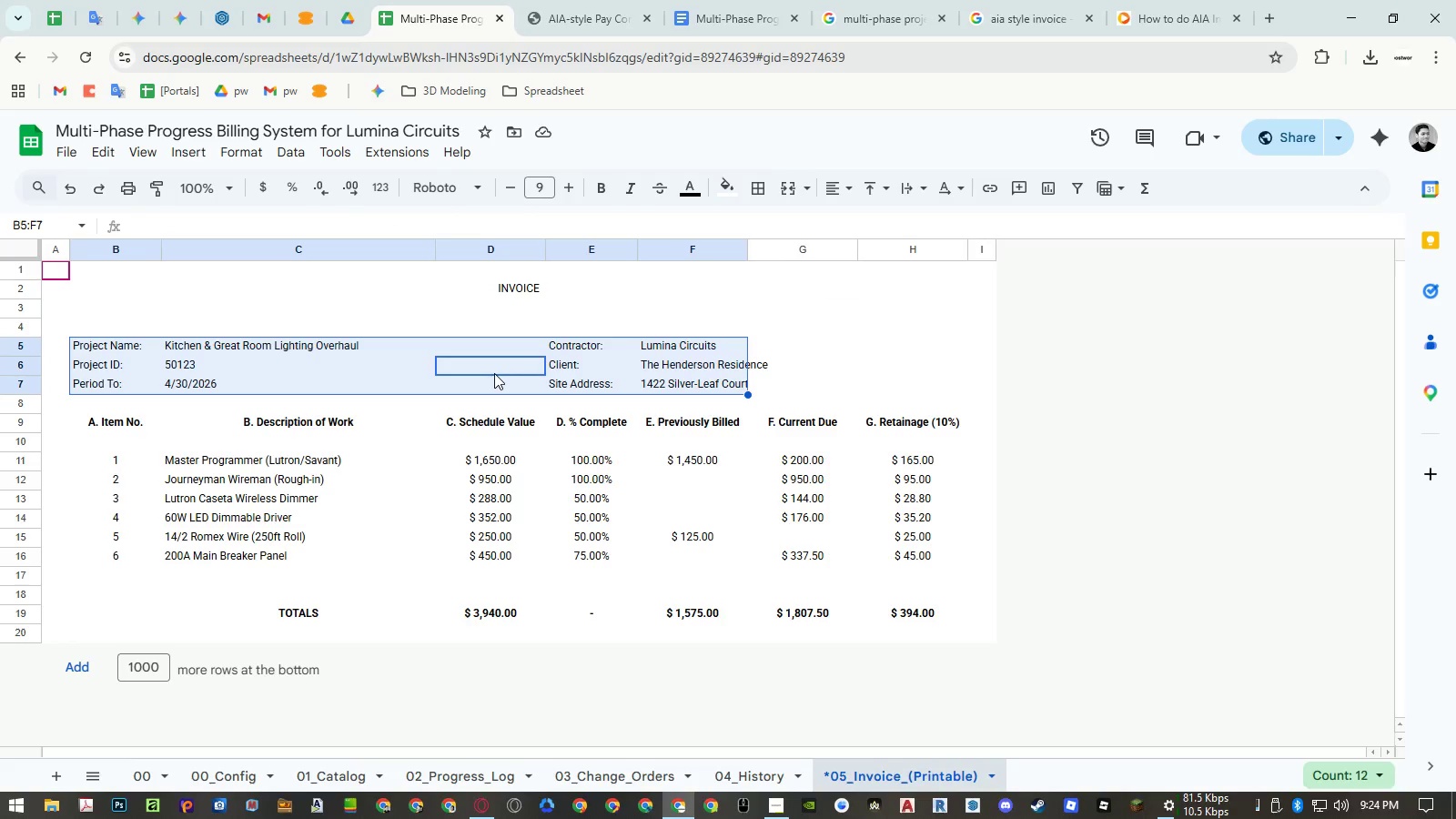 
key(Control+A)
 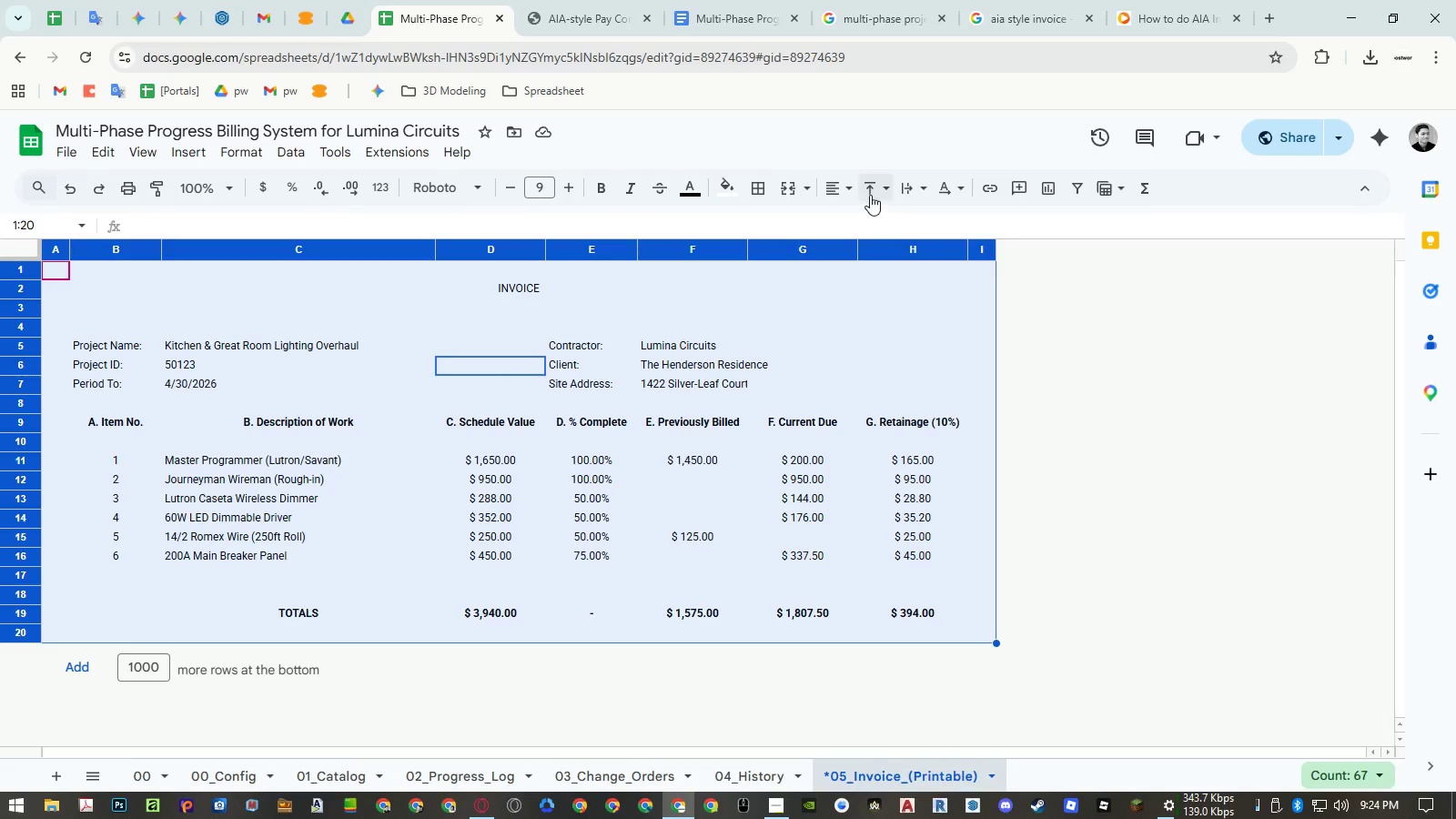 
left_click([870, 195])
 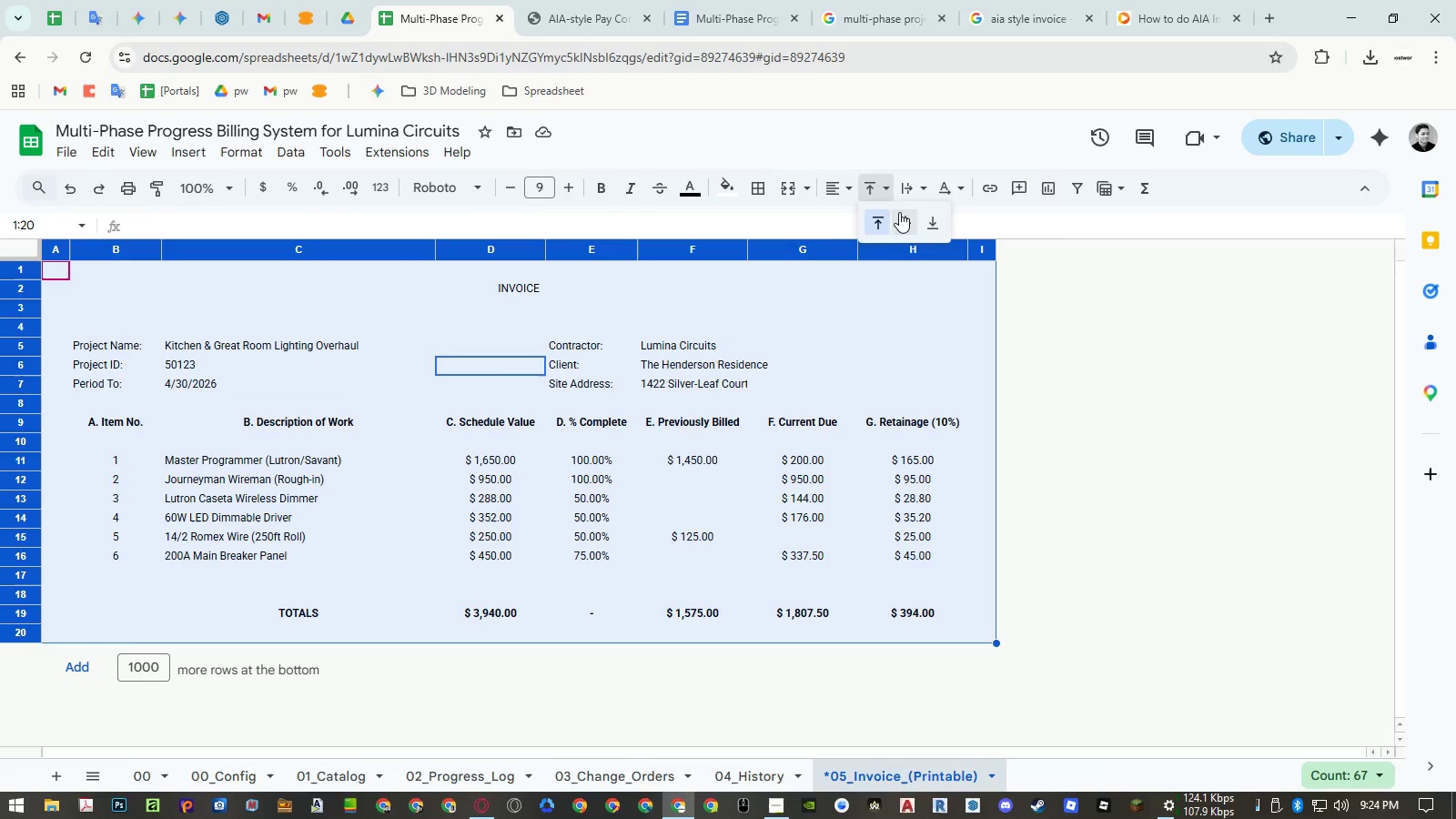 
double_click([899, 212])
 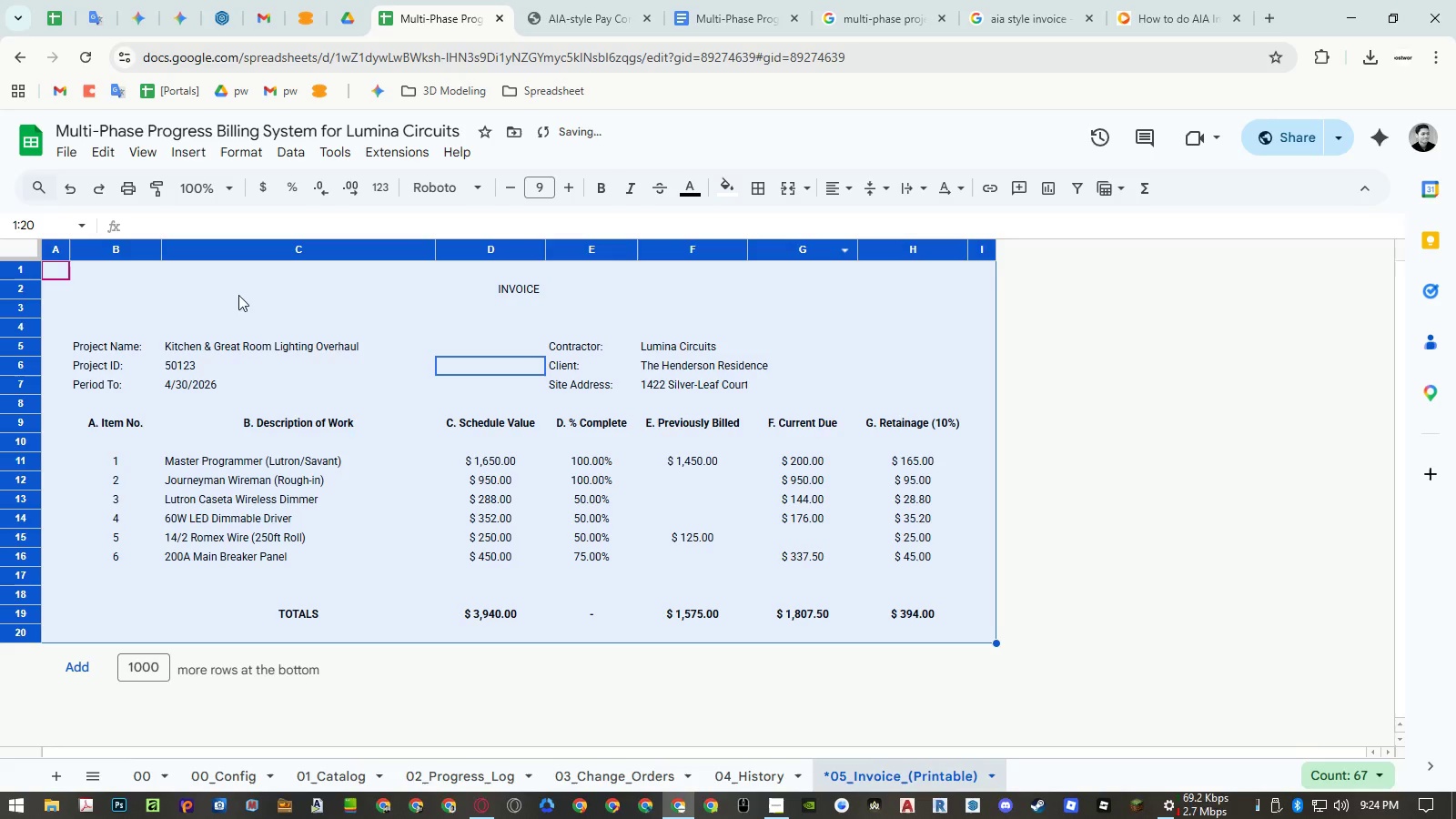 
left_click_drag(start_coordinate=[138, 289], to_coordinate=[559, 275])
 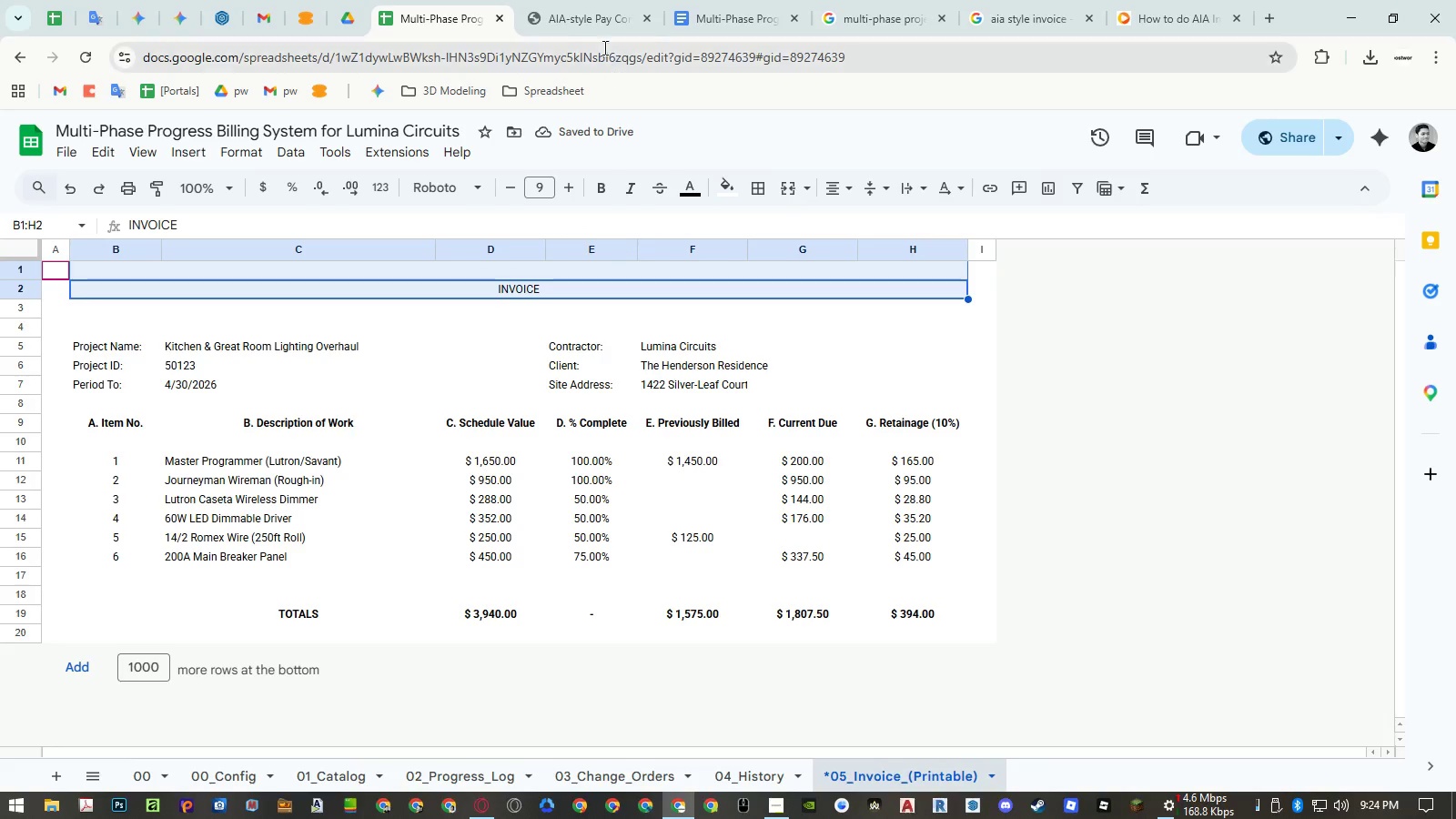 
left_click([586, 14])
 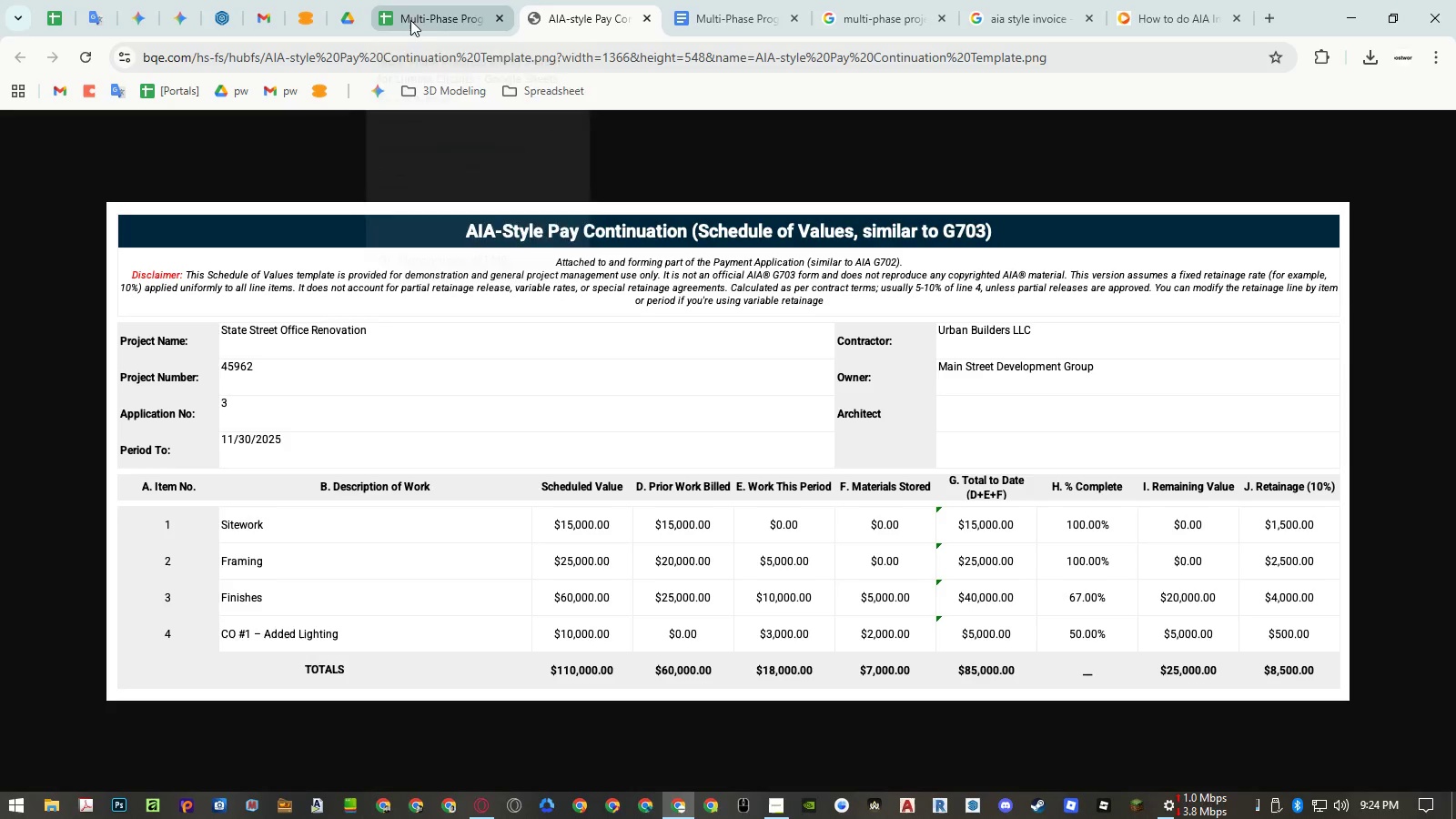 
left_click([410, 20])
 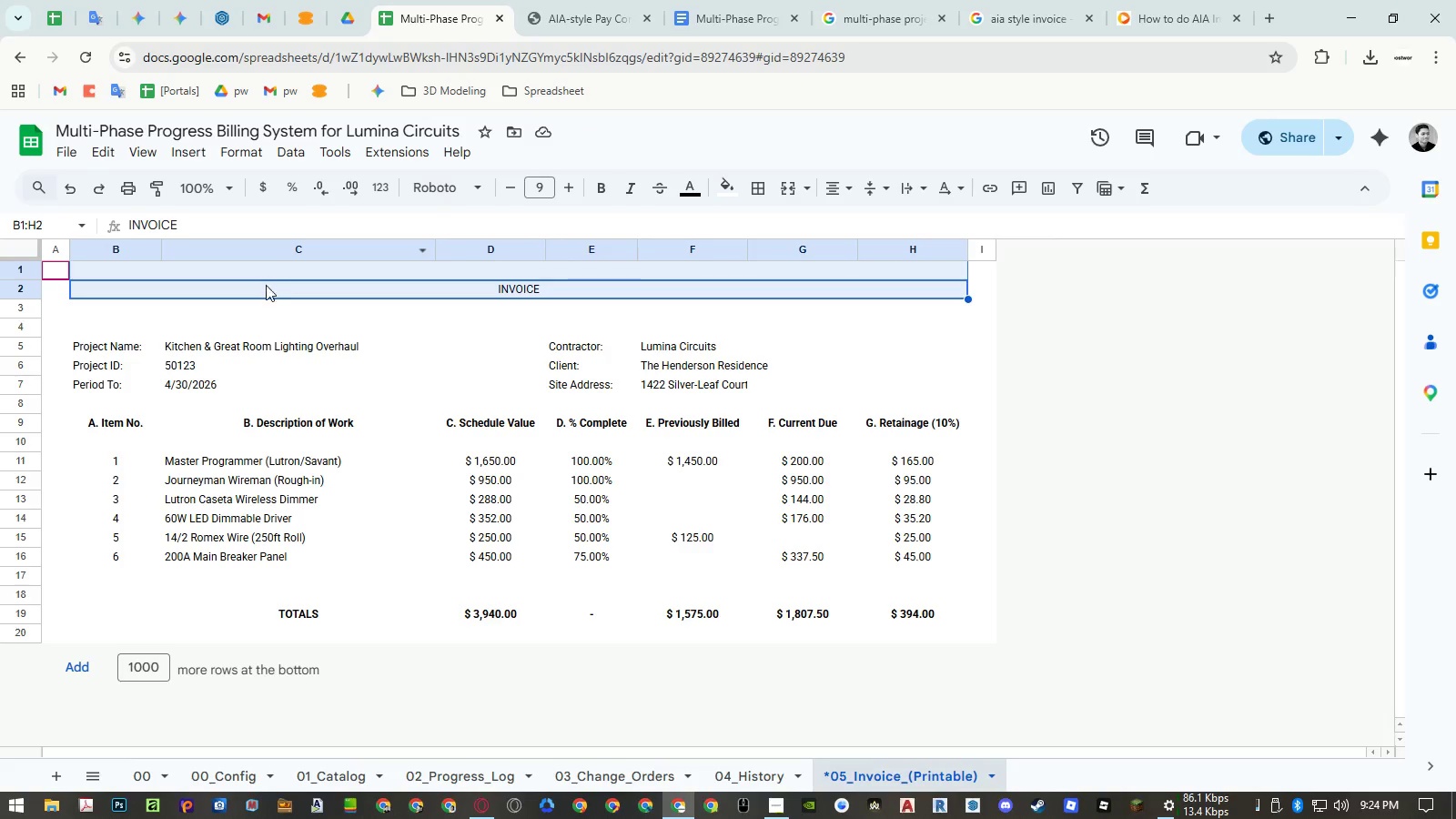 
left_click([266, 289])
 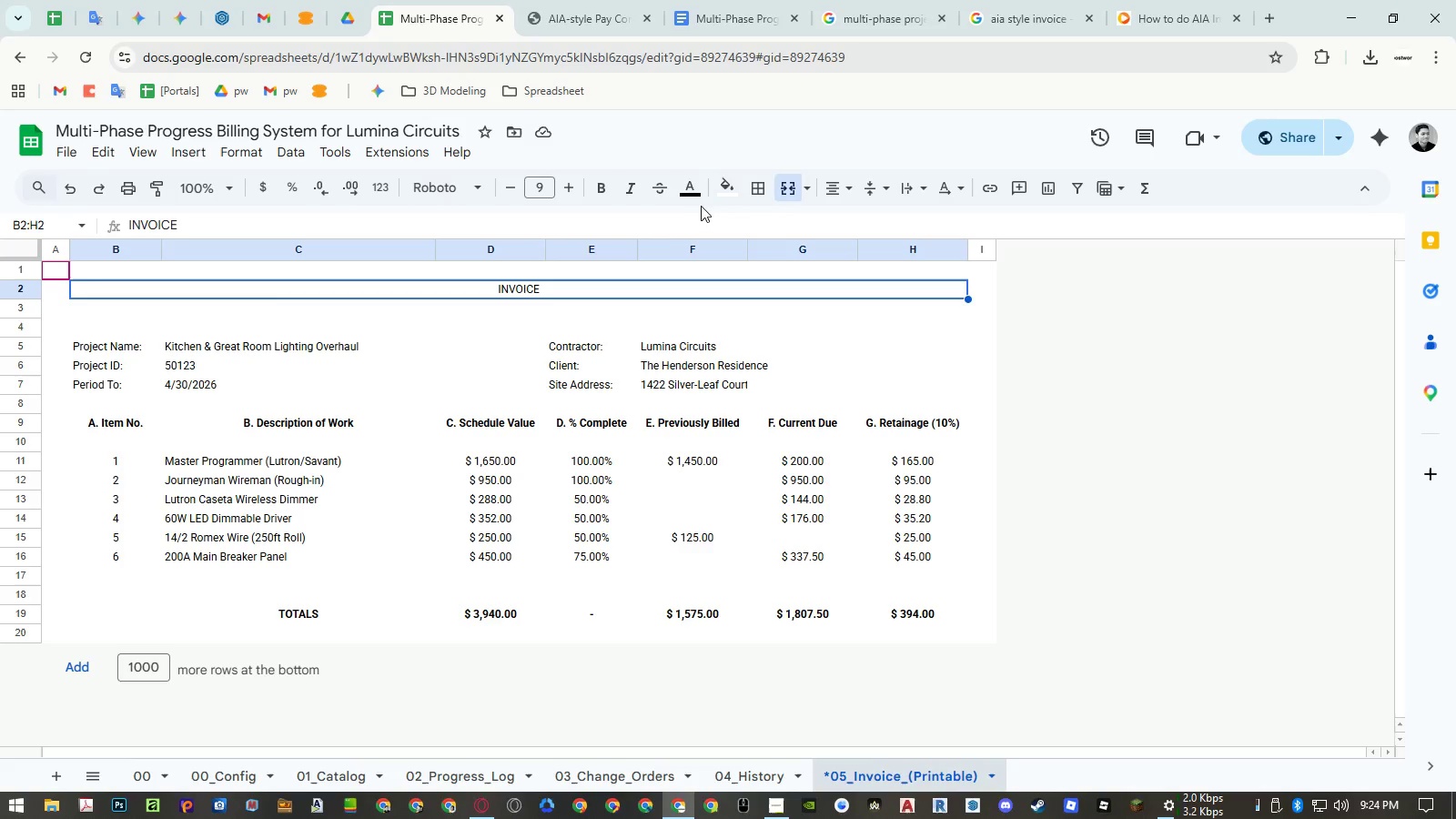 
left_click([688, 195])
 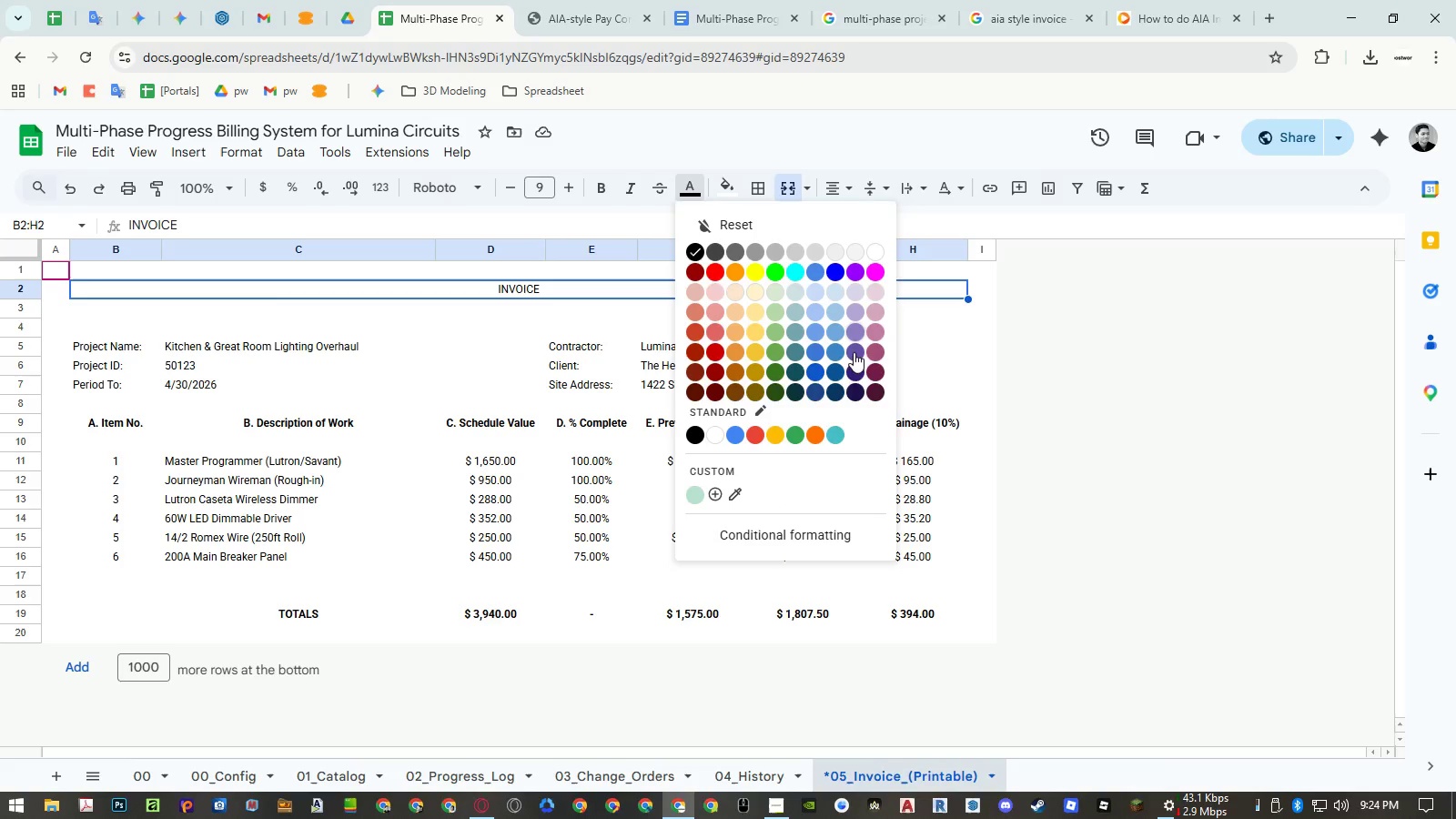 
left_click([836, 396])
 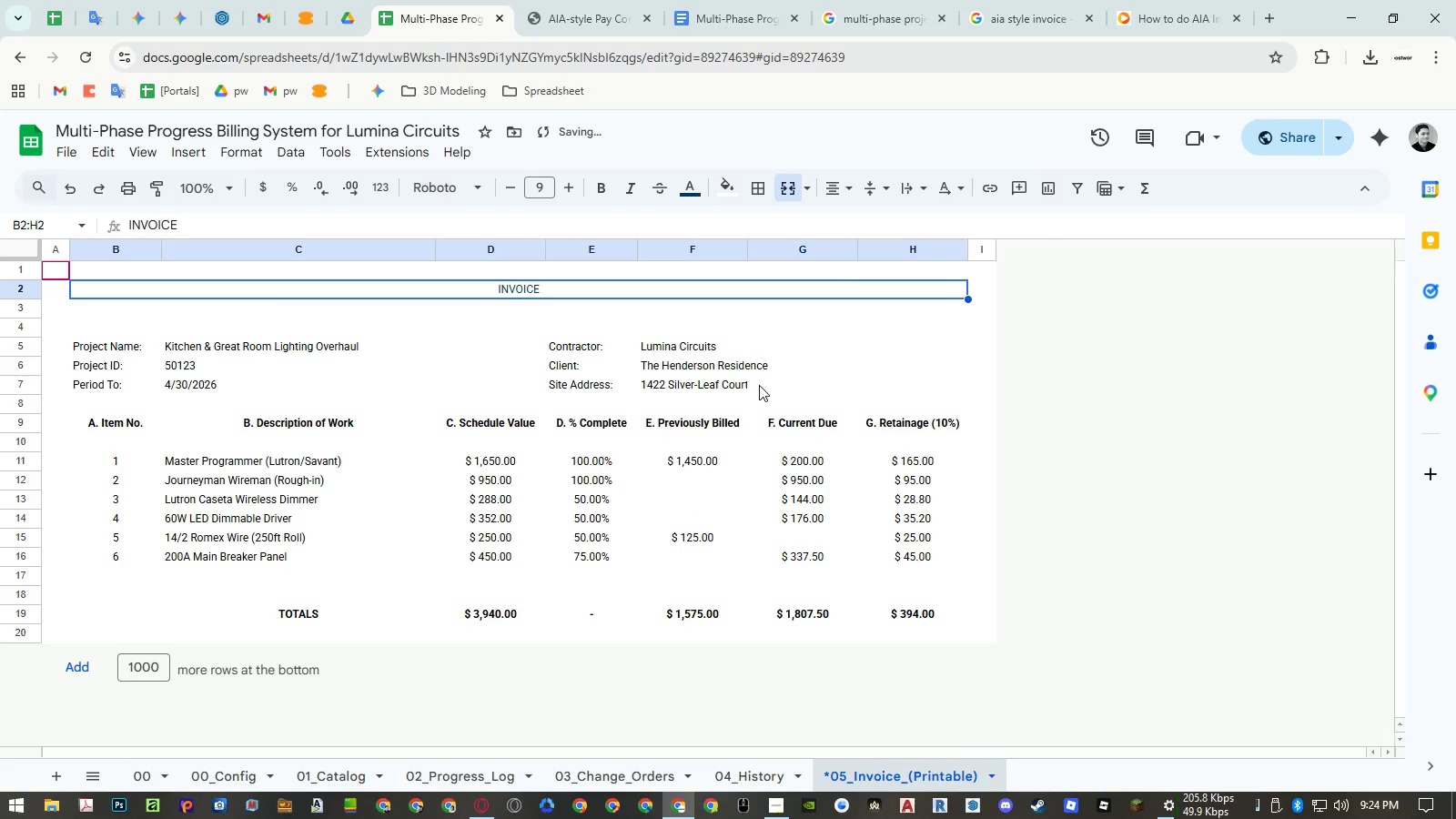 
key(Control+Z)
 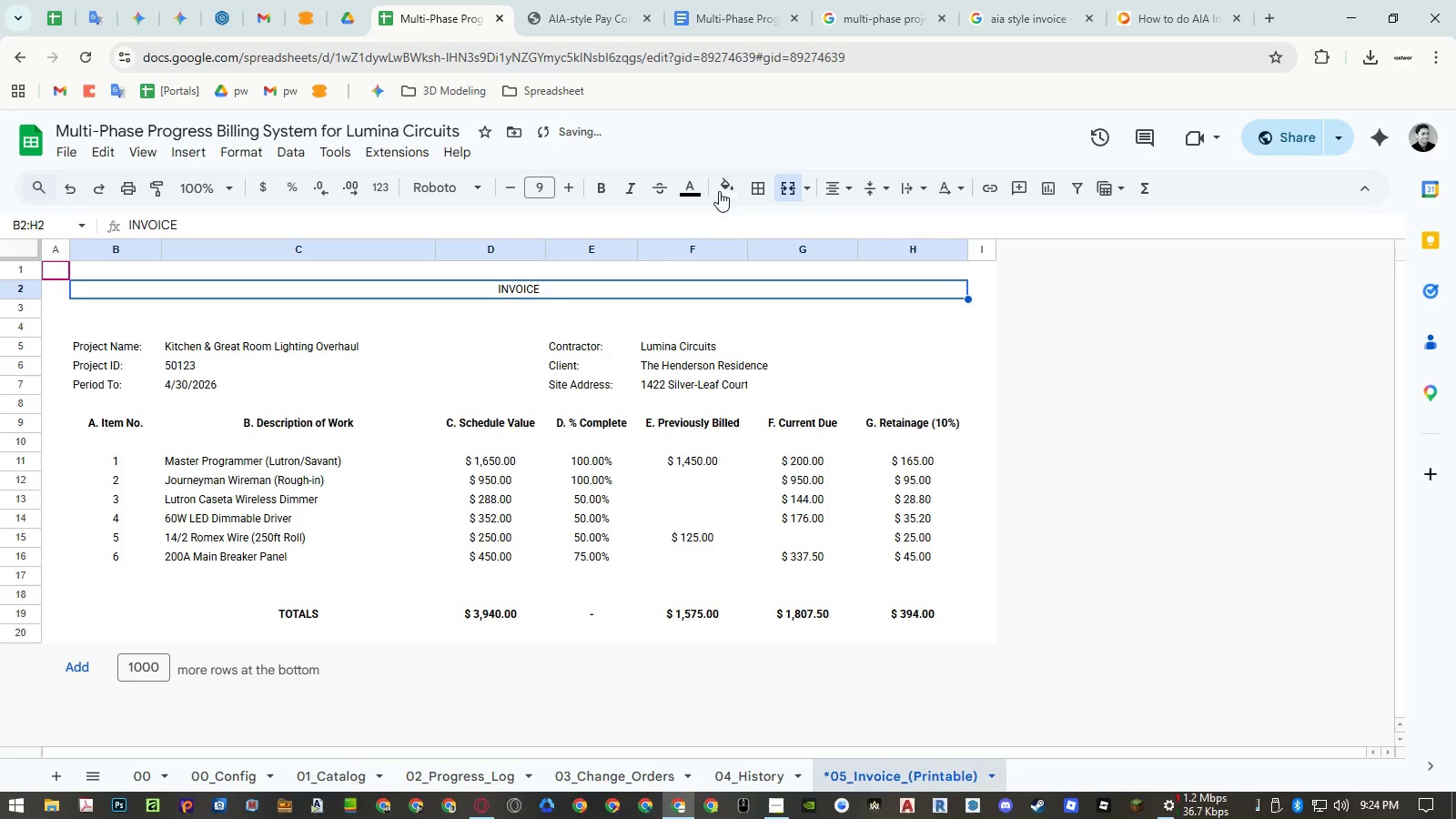 
left_click([727, 187])
 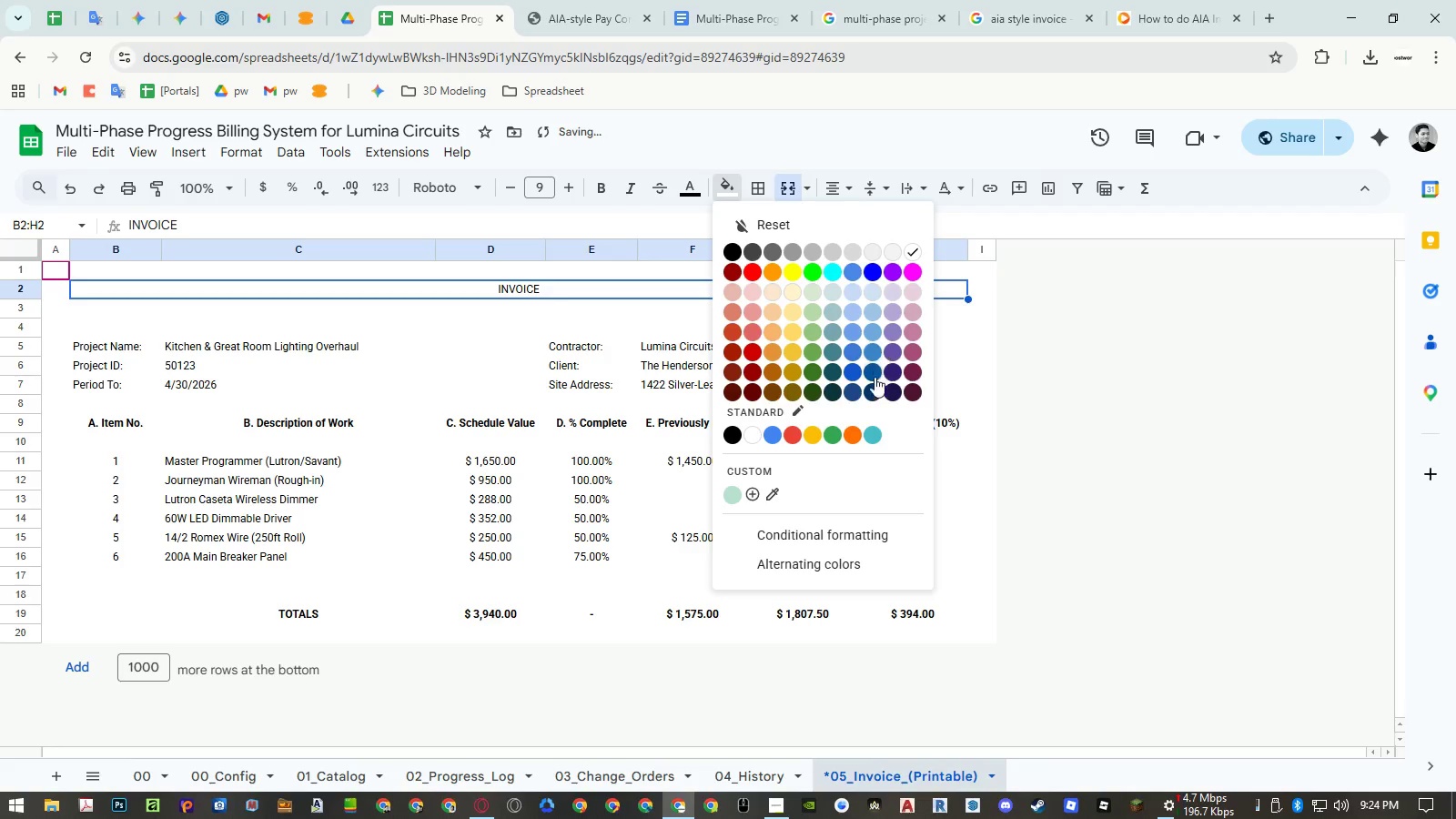 
left_click([872, 389])
 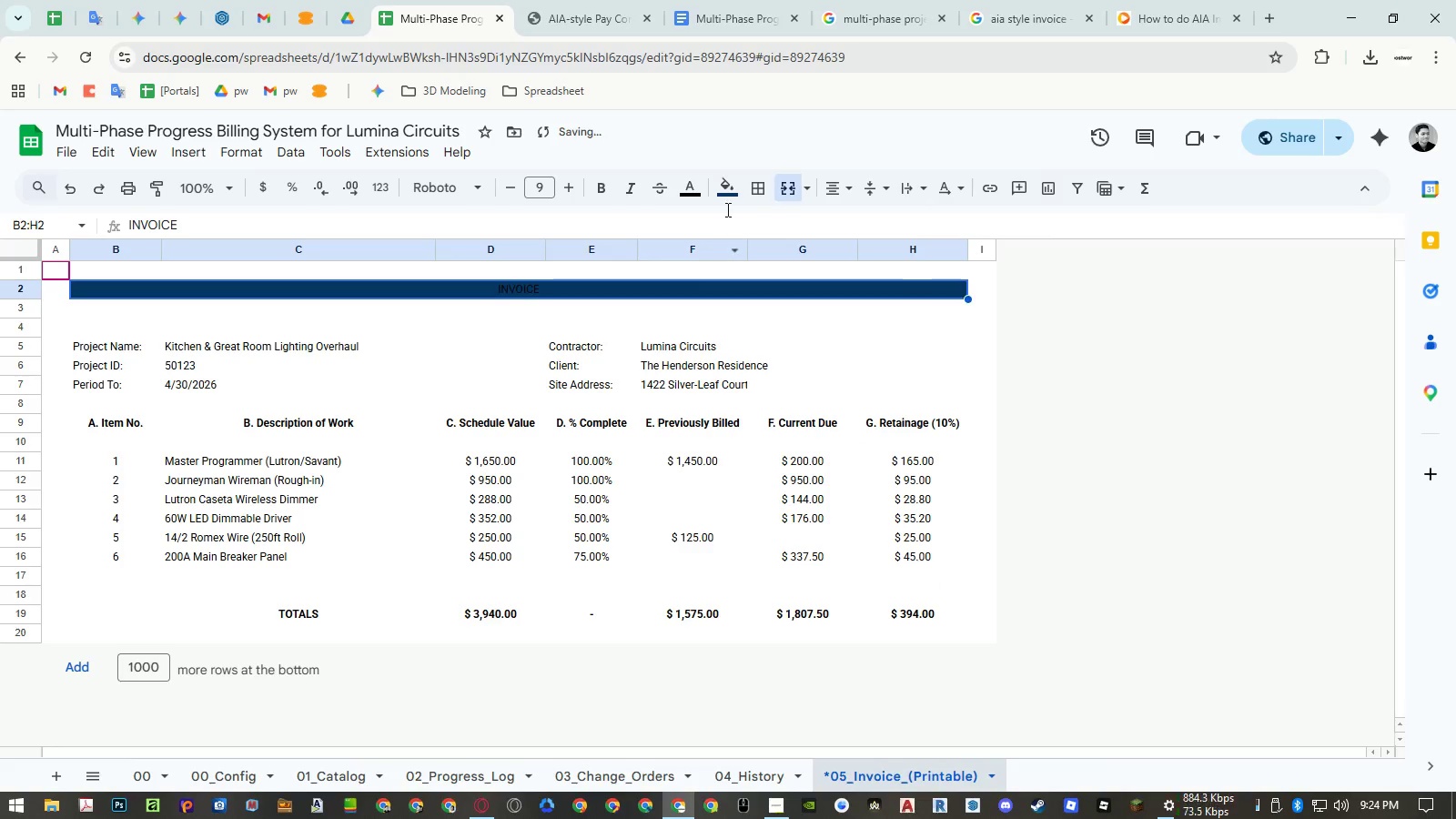 
left_click([690, 189])
 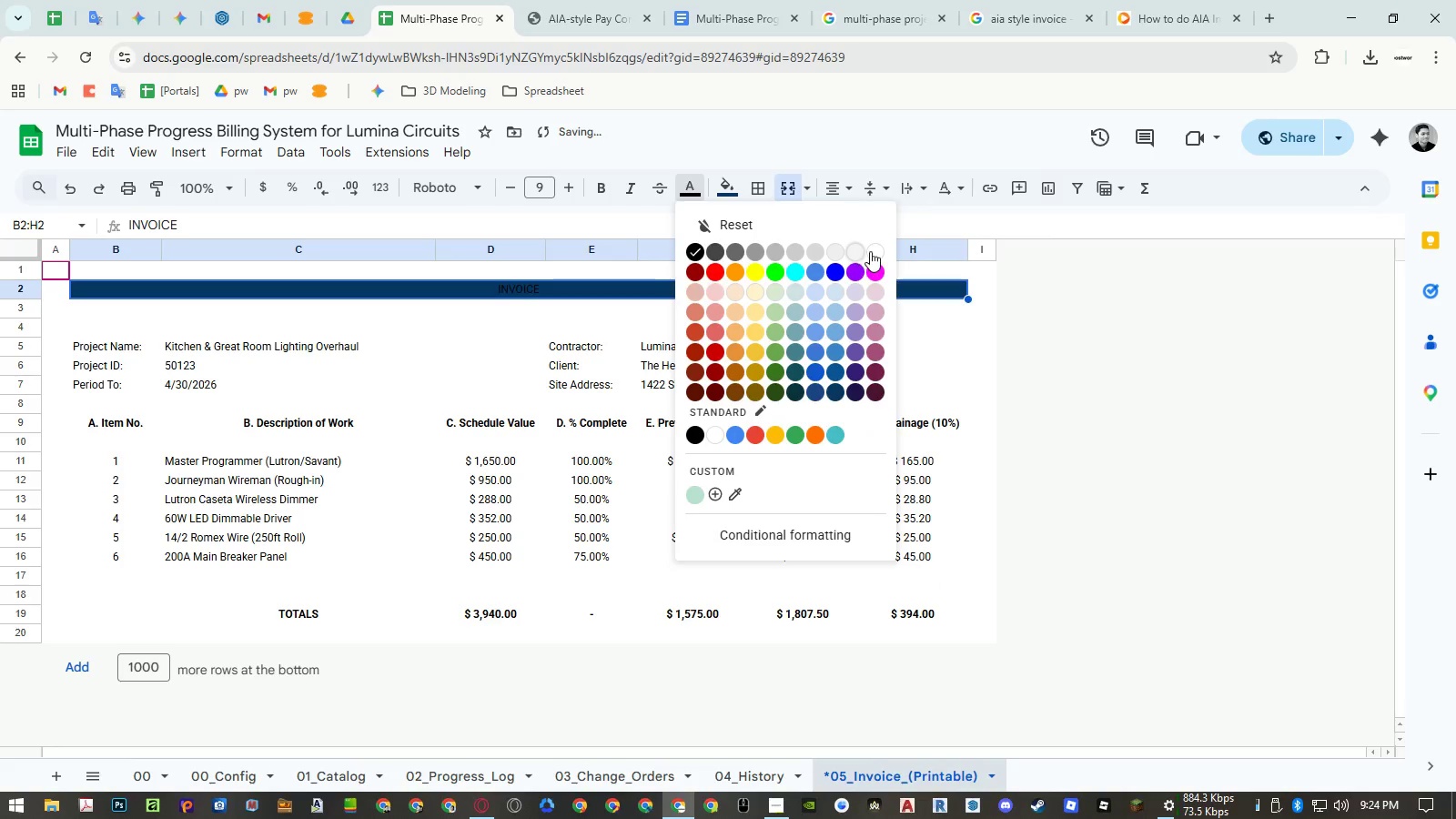 
left_click([872, 251])
 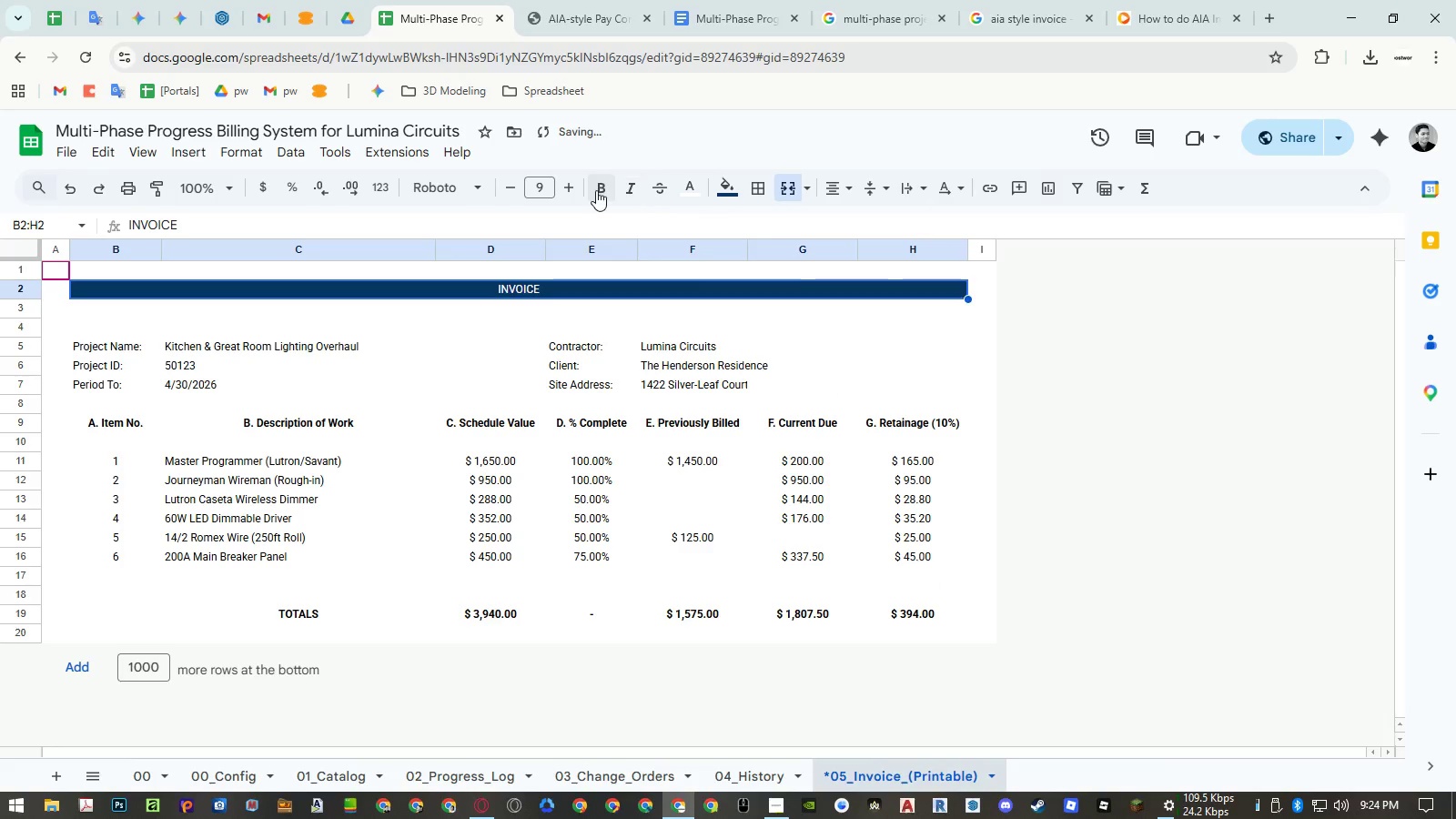 
left_click([596, 190])
 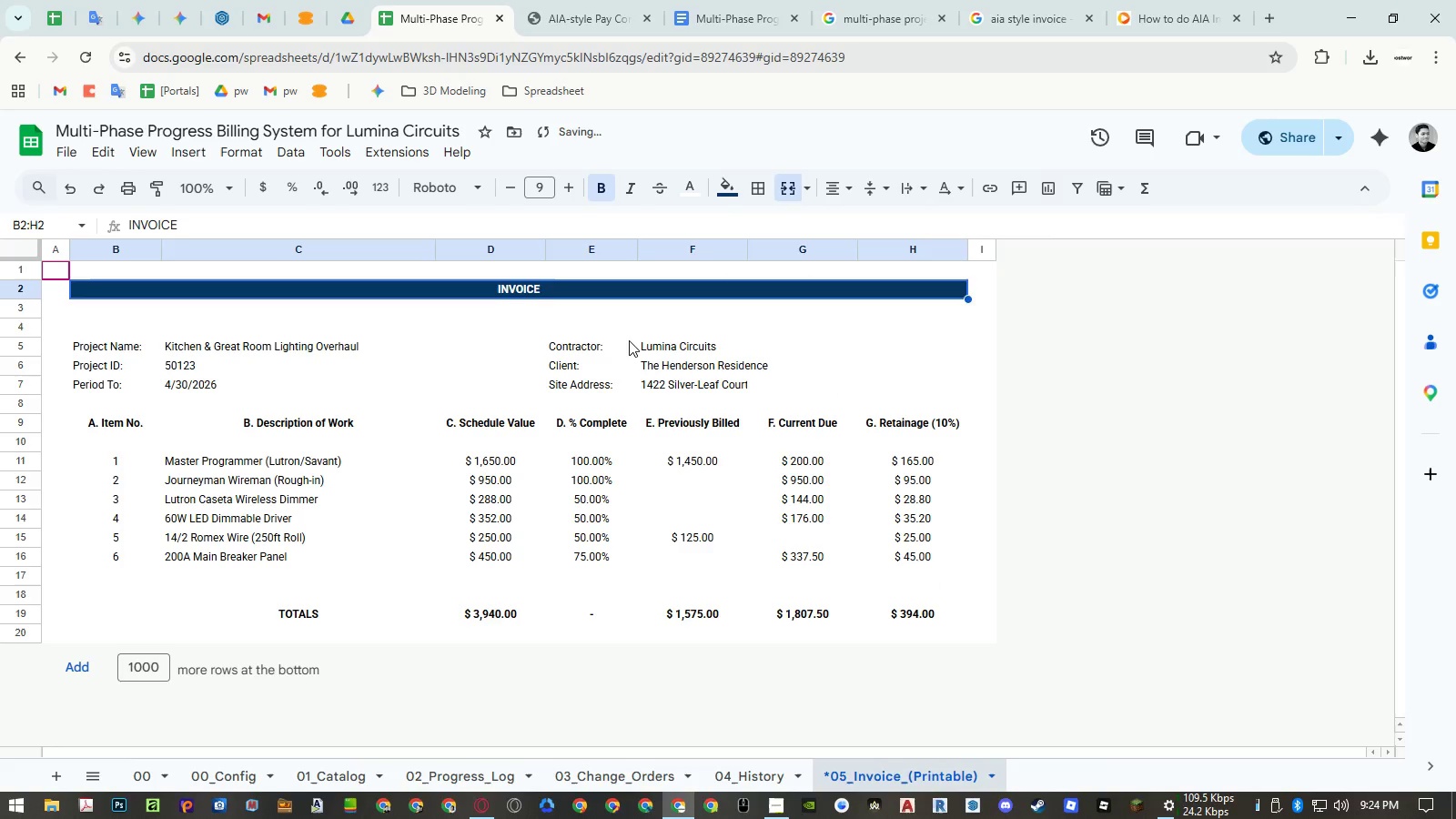 
left_click([630, 340])
 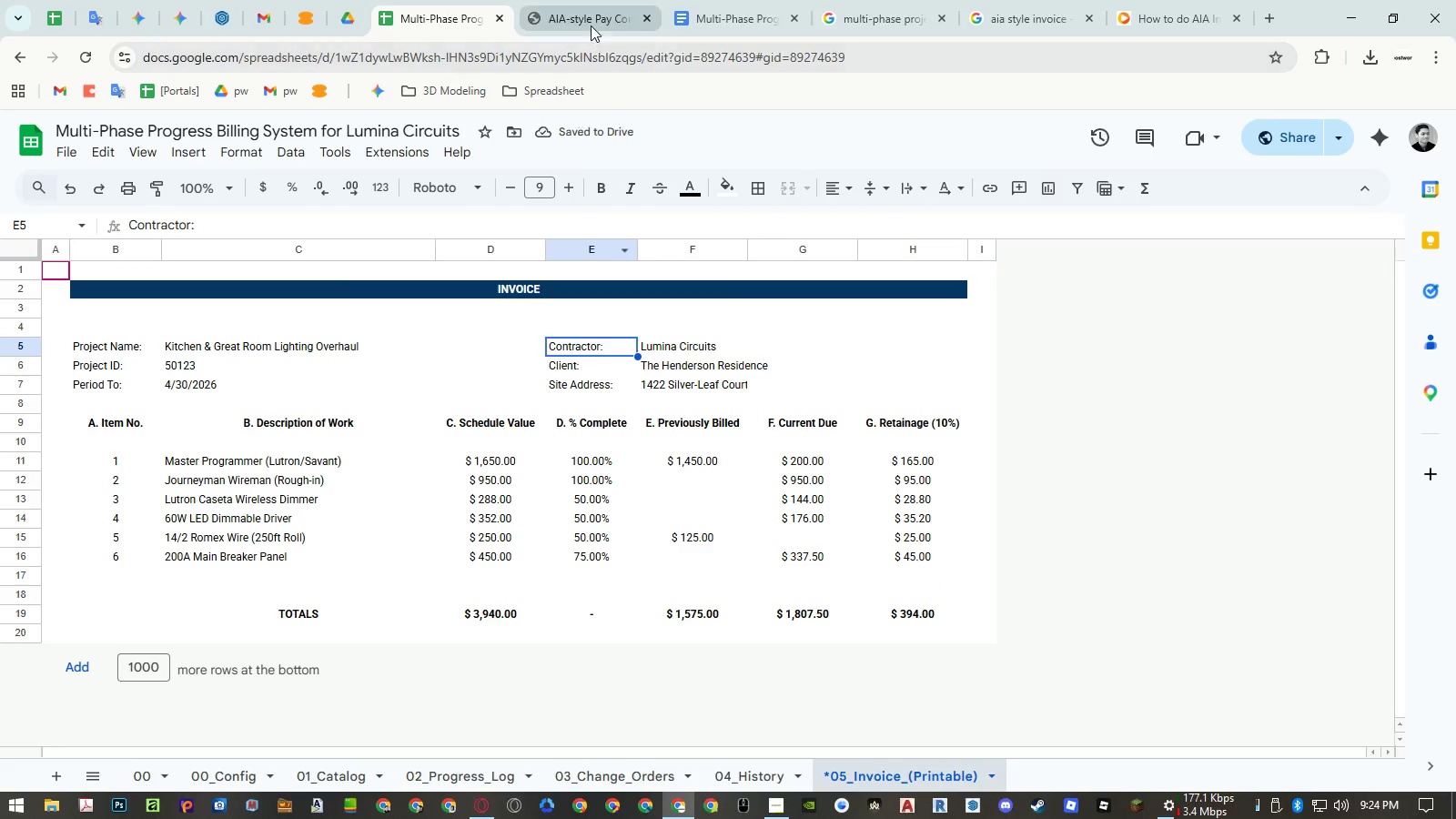 
left_click([589, 22])
 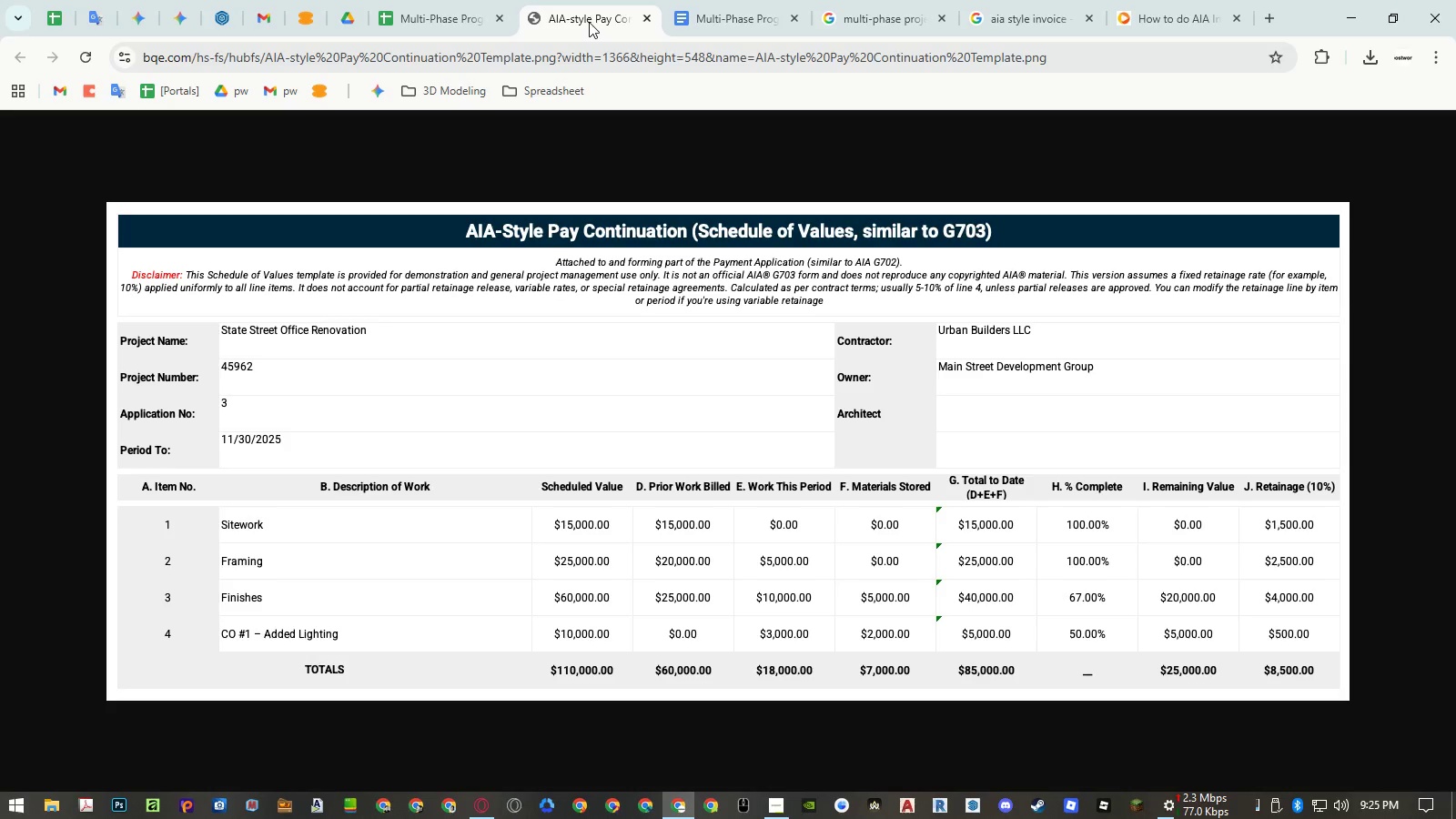 
wait(61.56)
 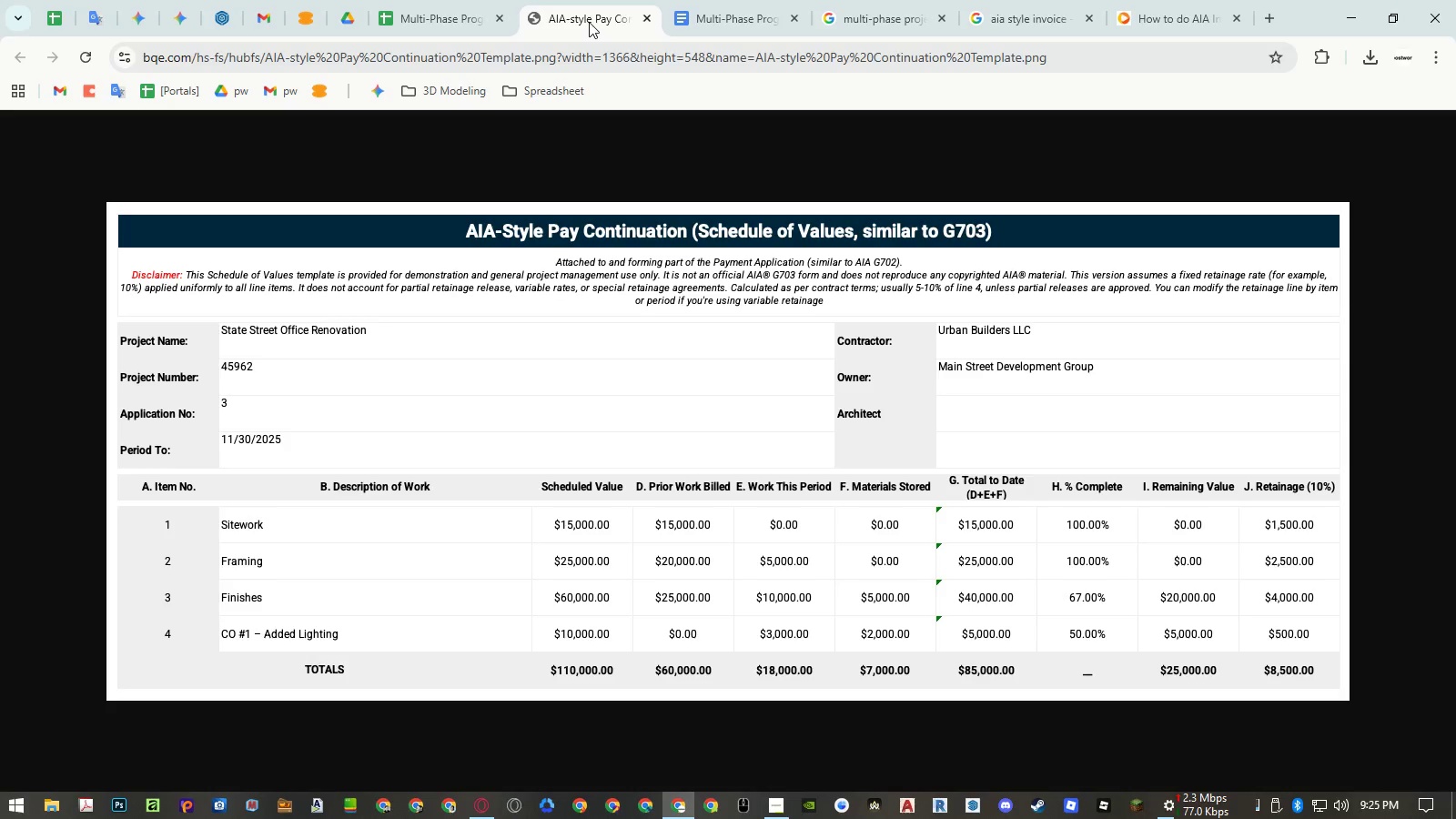 
left_click([416, 18])
 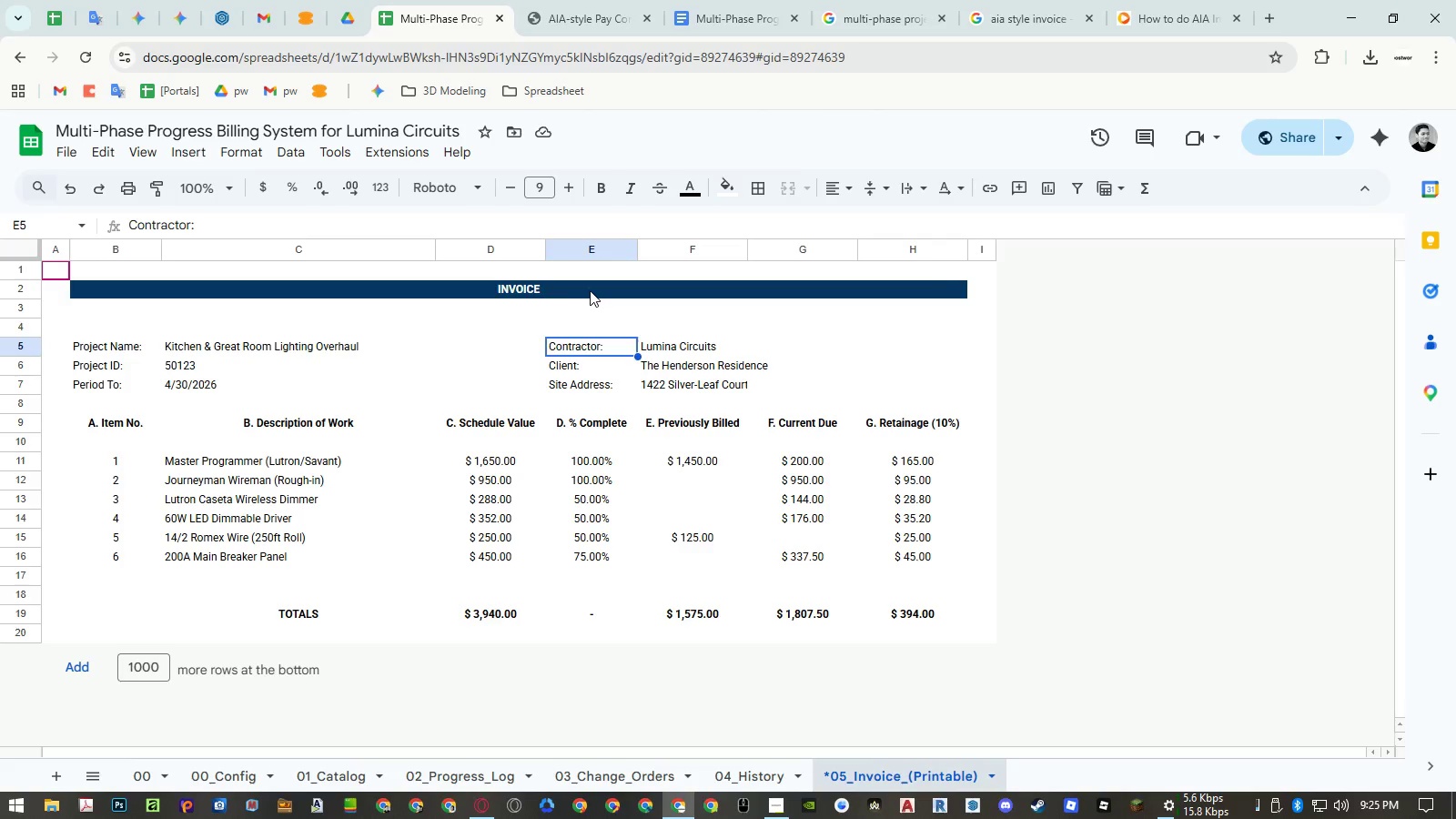 
double_click([590, 290])
 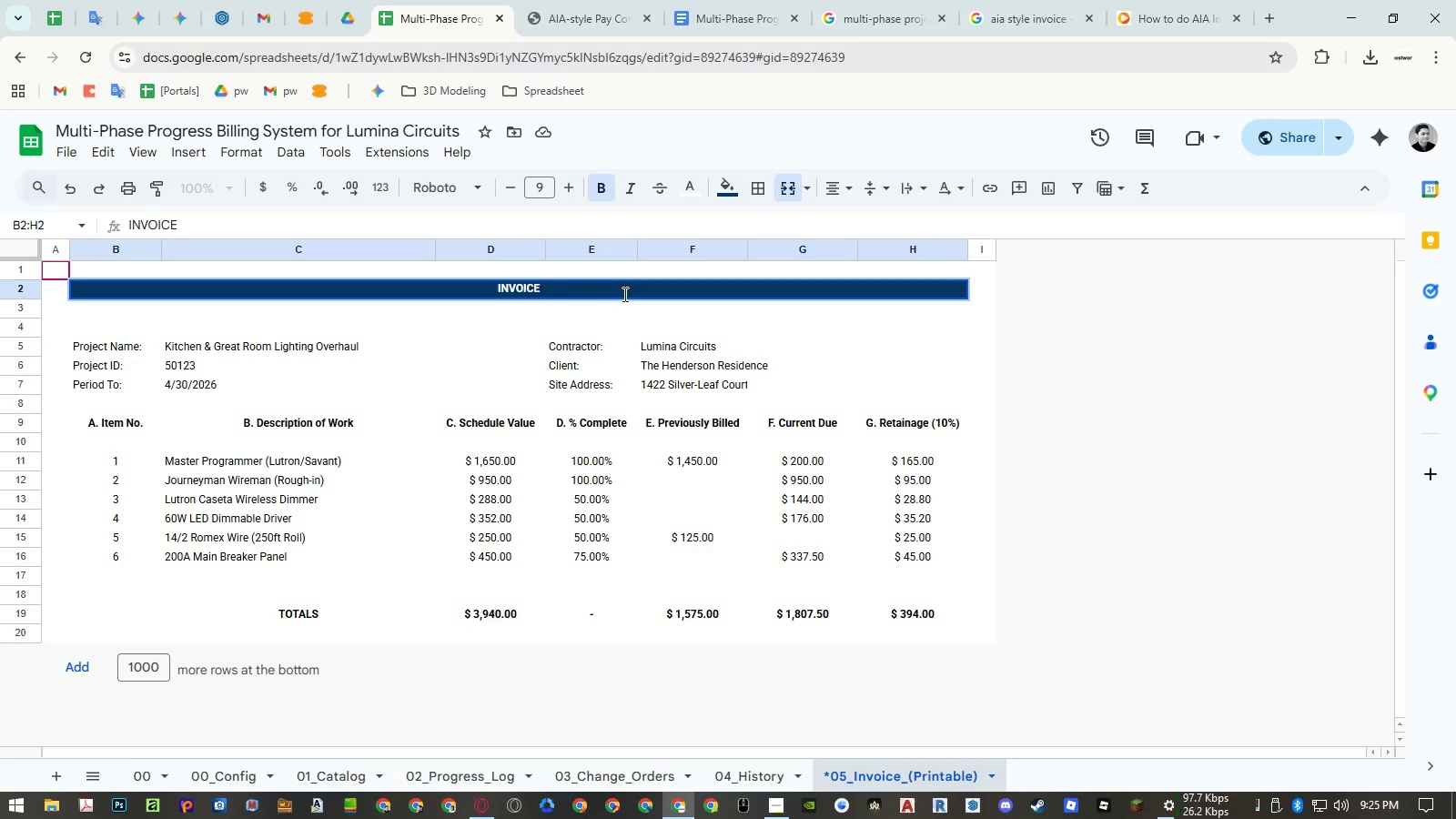 
type( / APPLICATION FOR PAYMENT)
 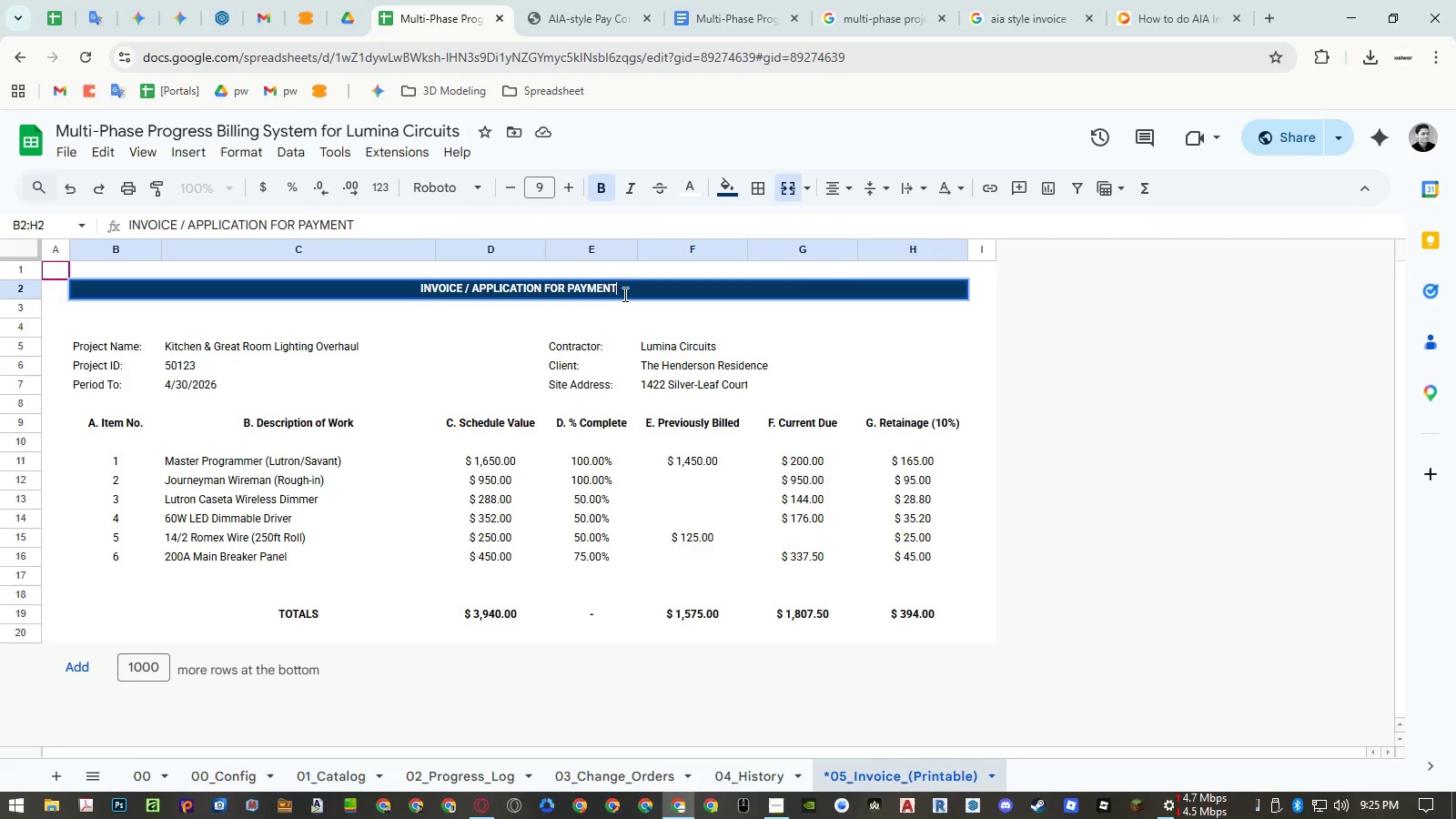 
key(Enter)
 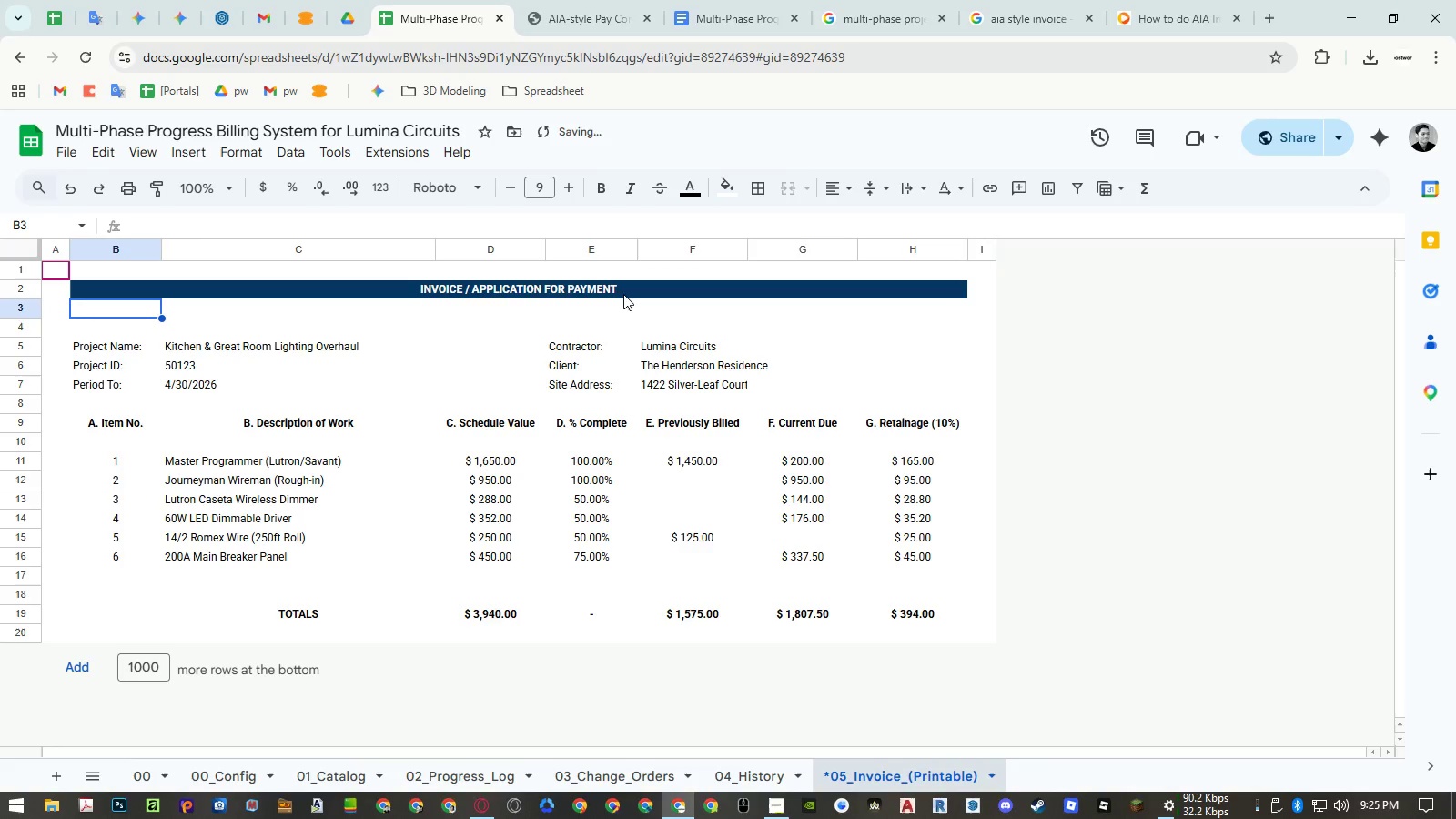 
key(CapsLock)
 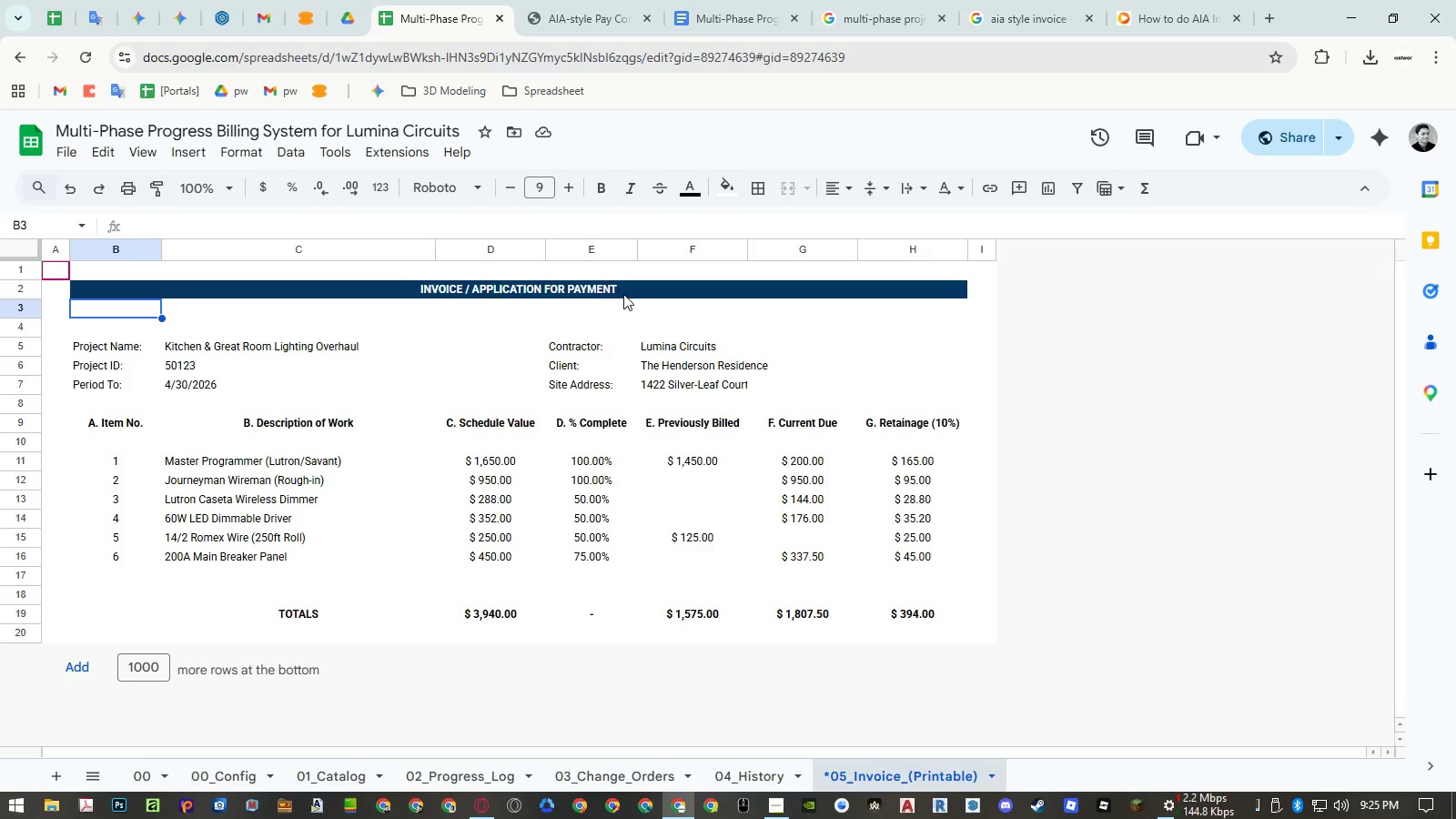 
wait(14.06)
 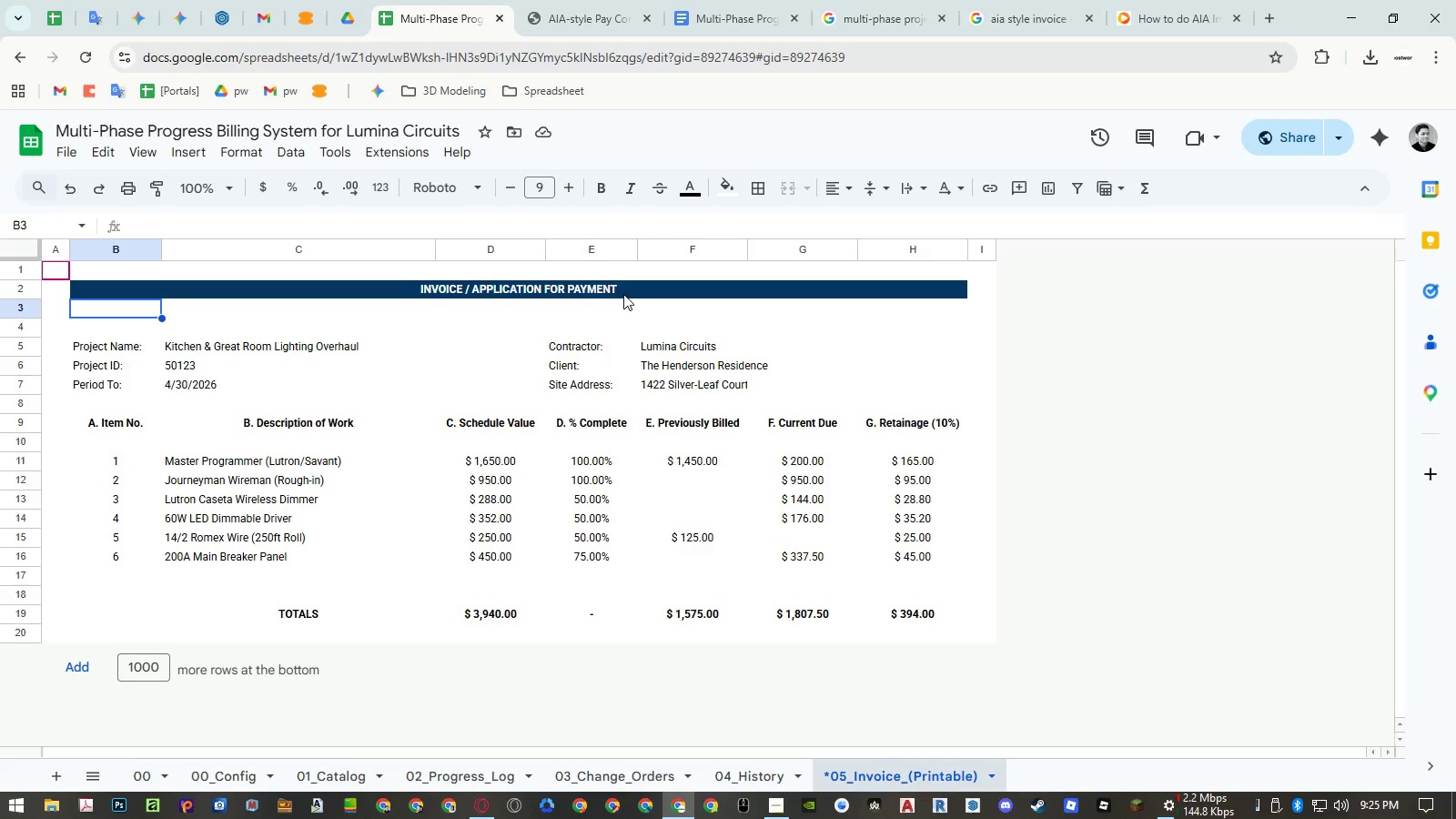 
type(In)
key(Escape)
 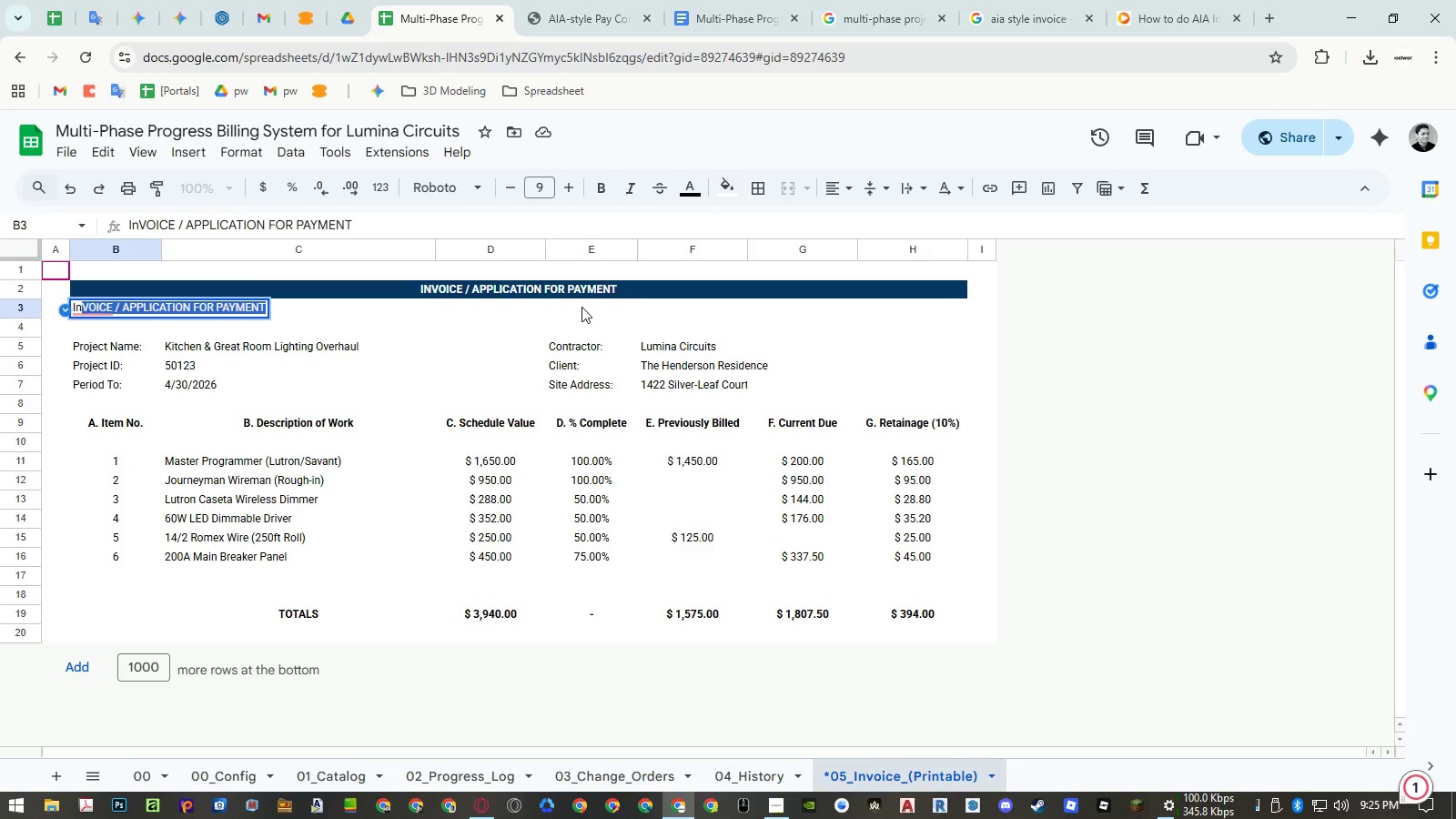 
left_click([582, 307])
 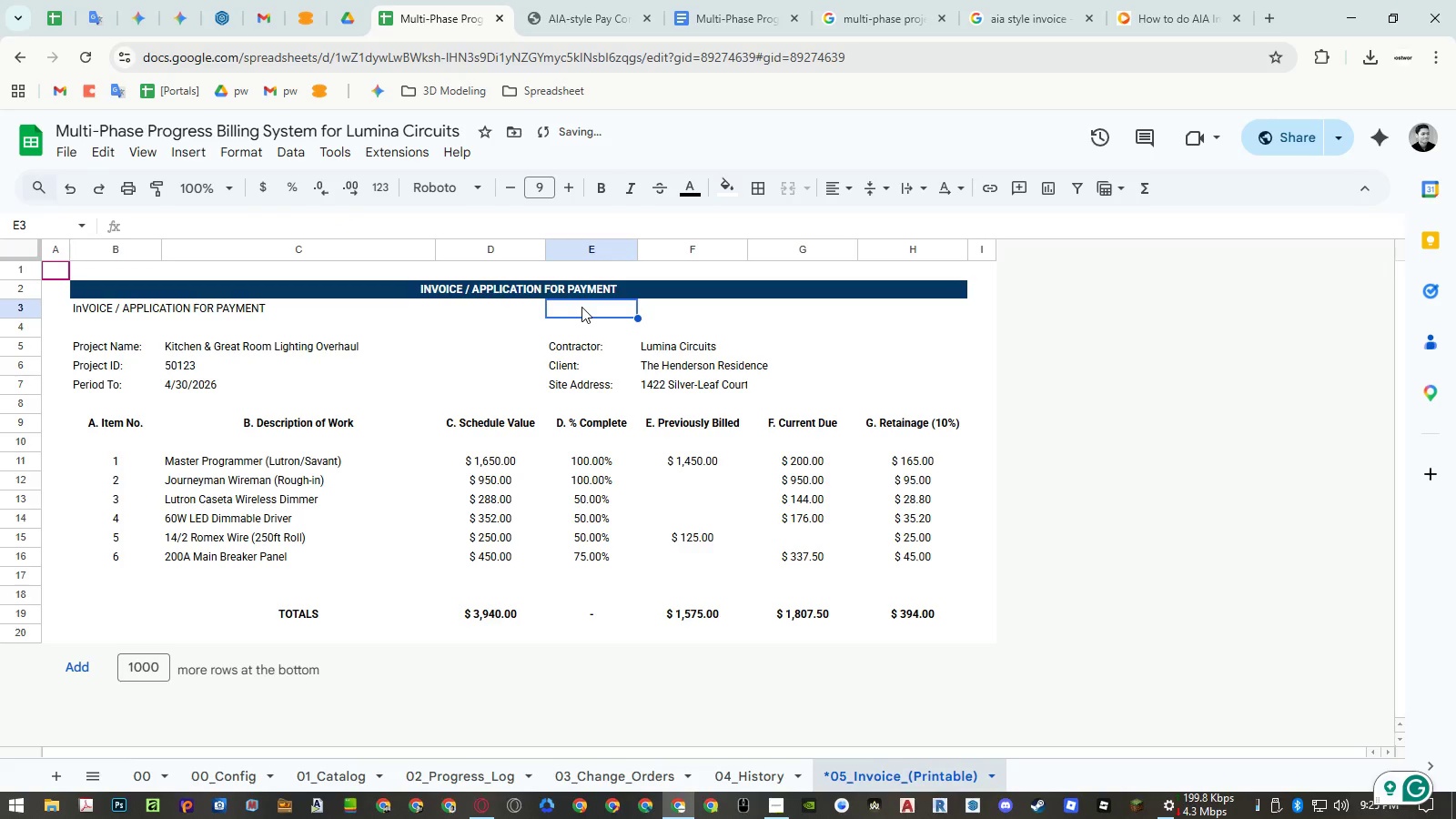 
key(Control+ControlLeft)
 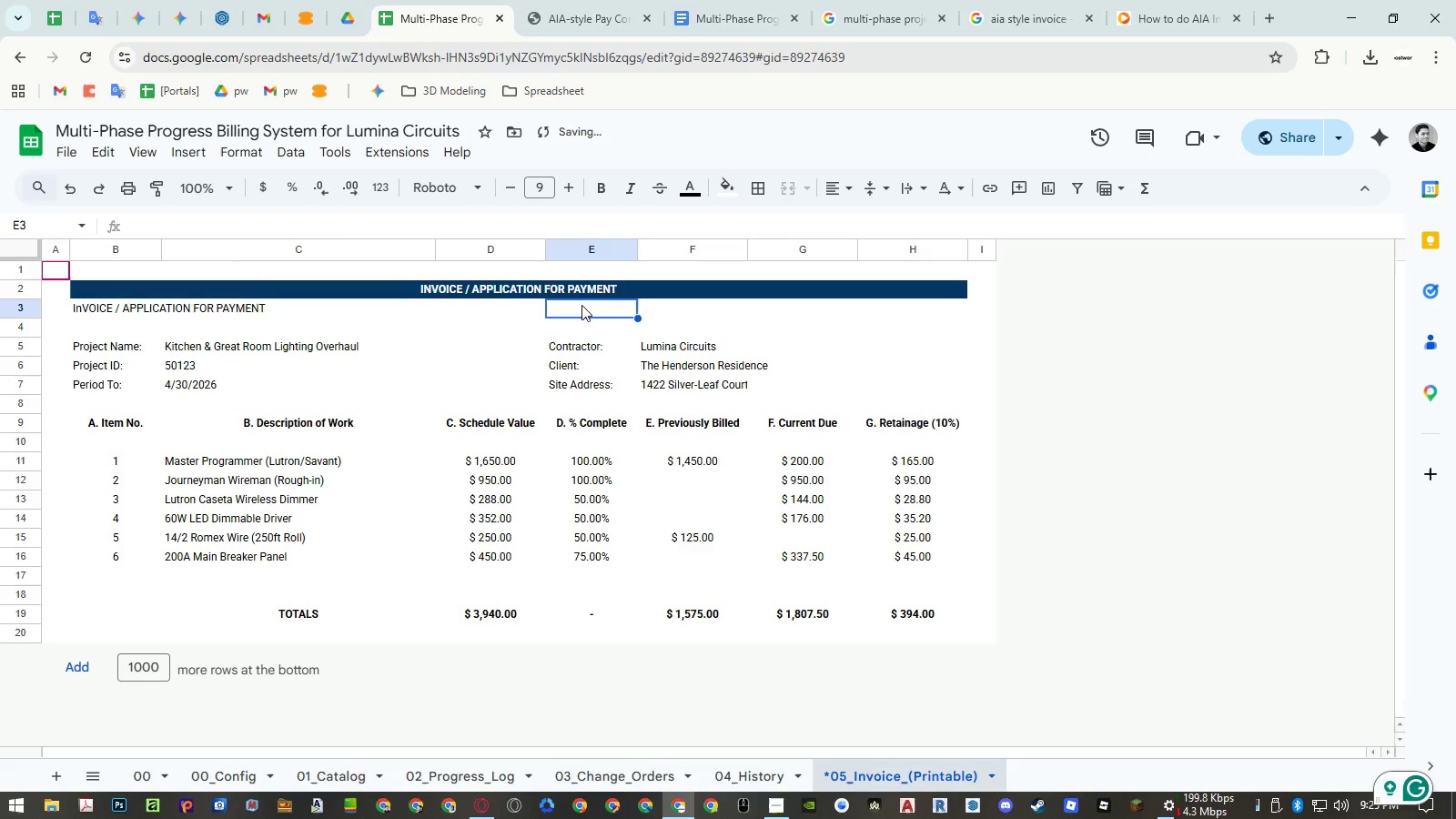 
key(Control+Z)
 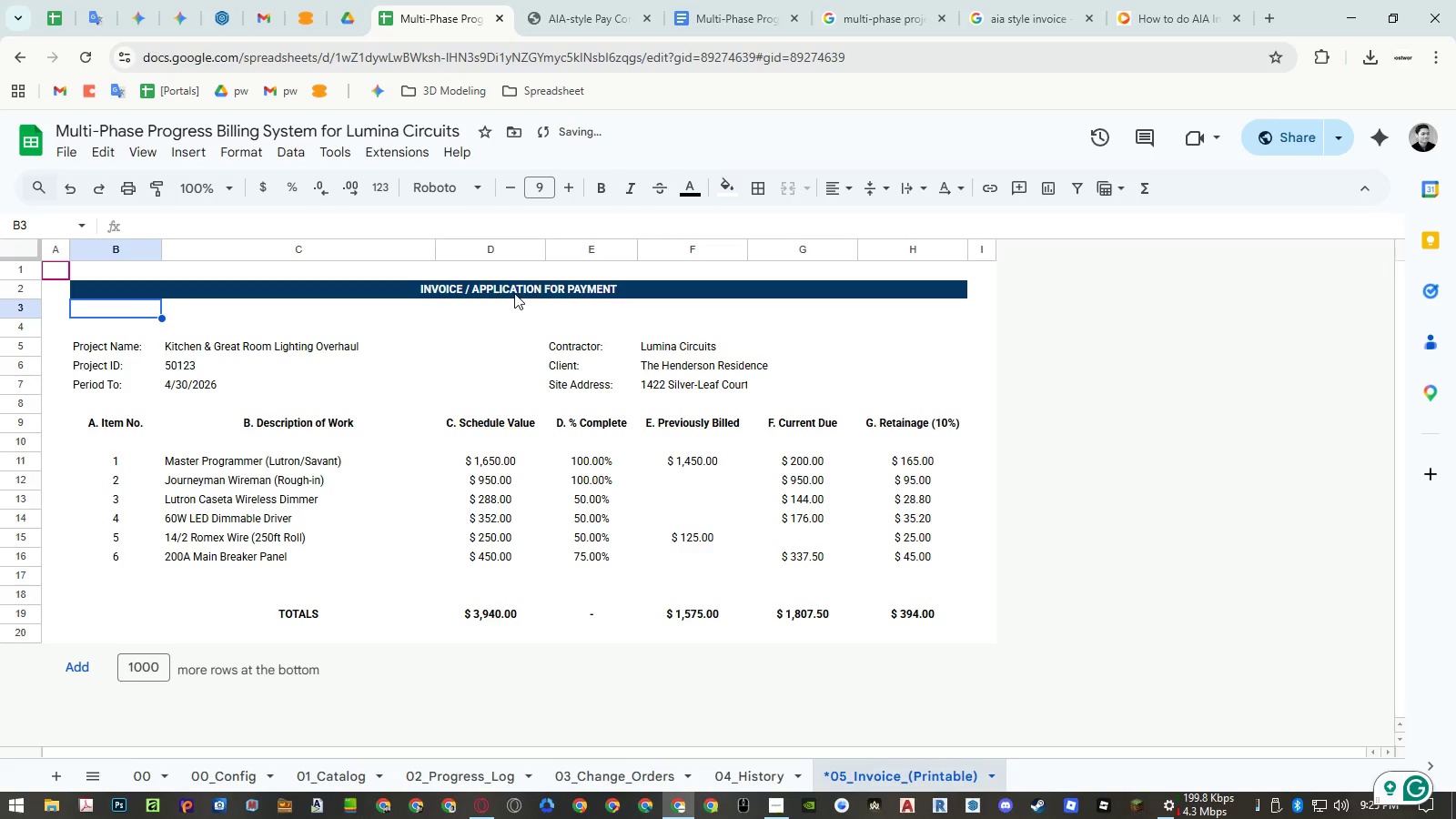 
left_click([514, 288])
 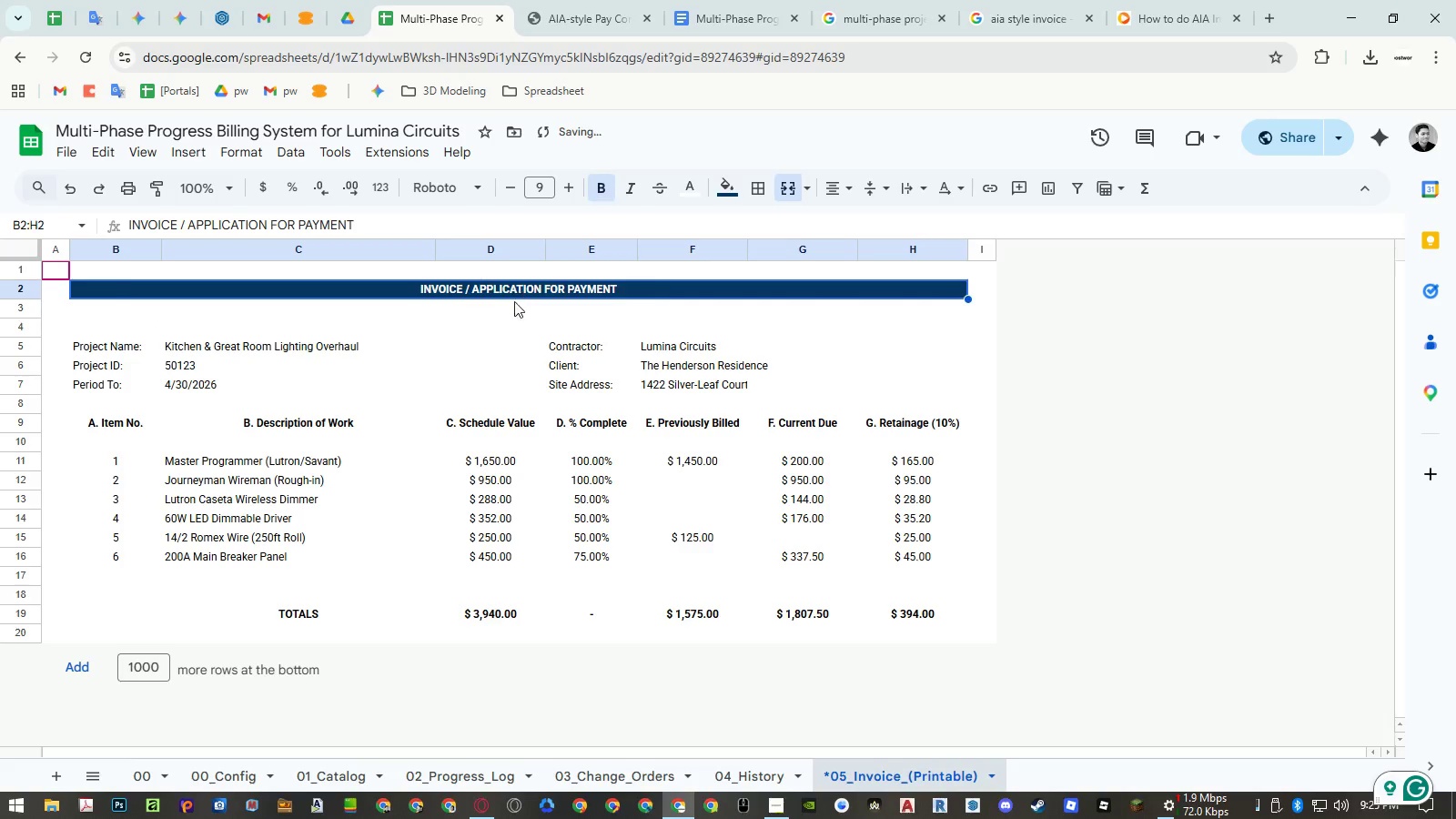 
key(Control+ControlLeft)
 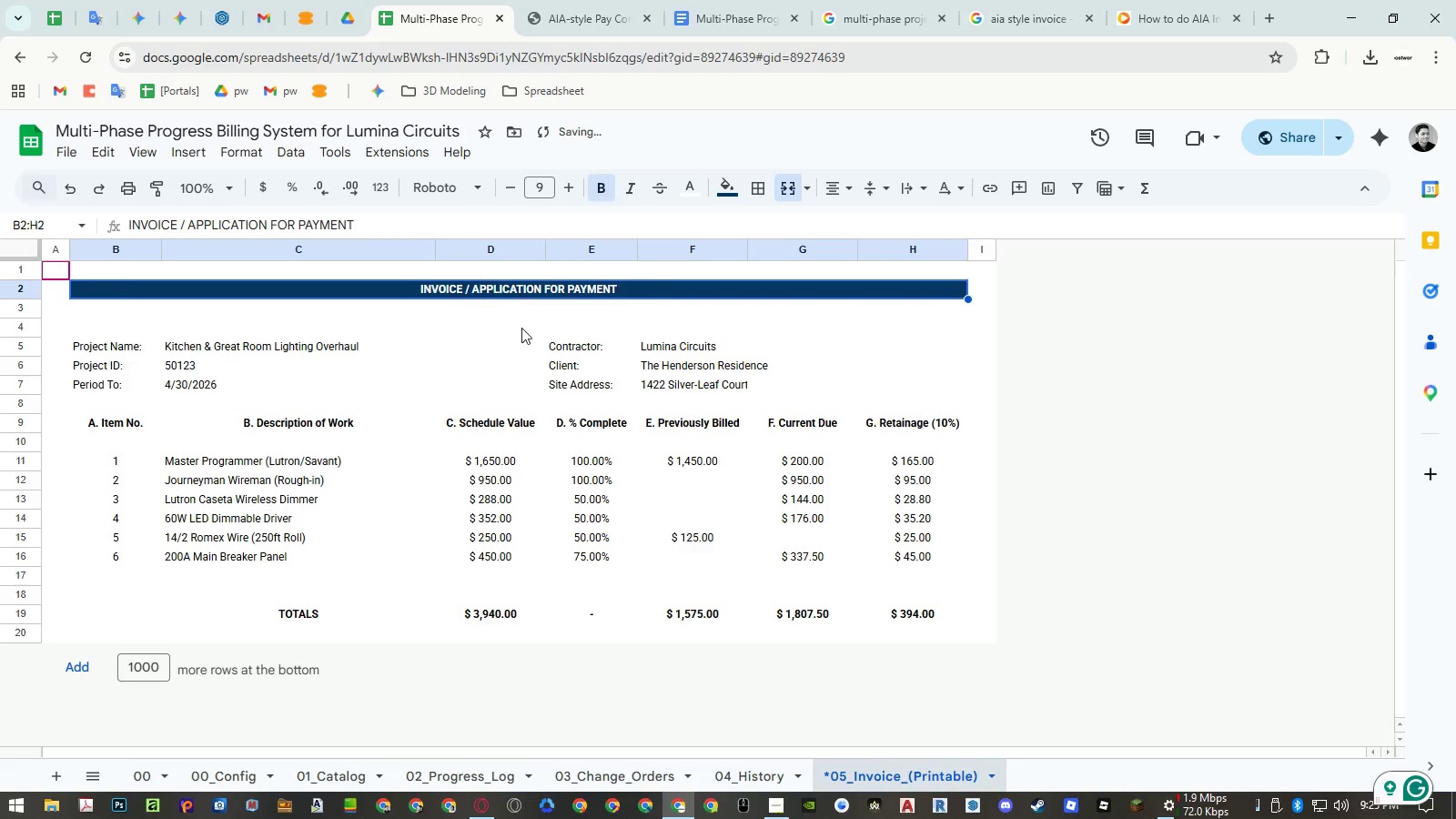 
key(Control+C)
 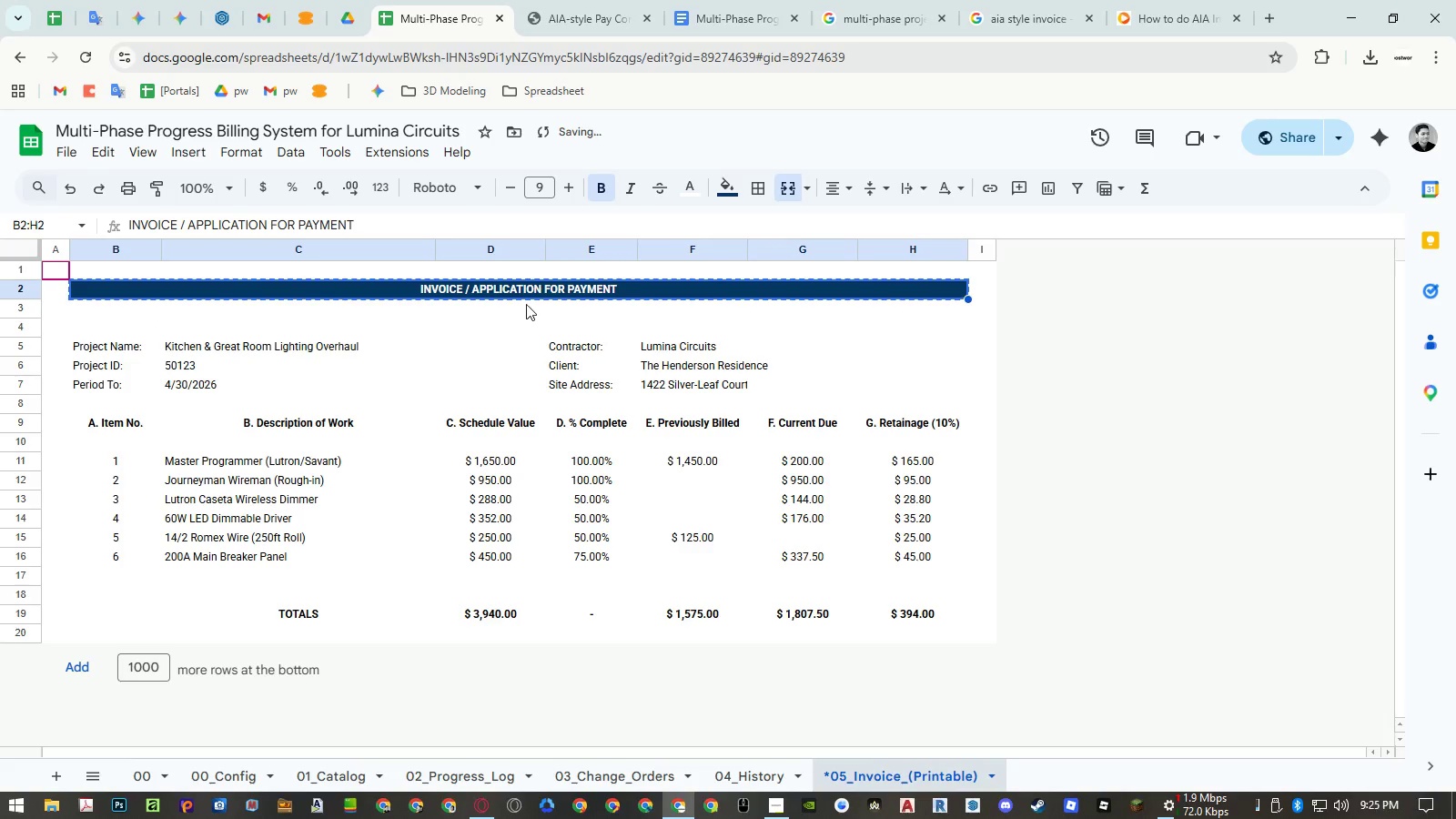 
left_click([526, 304])
 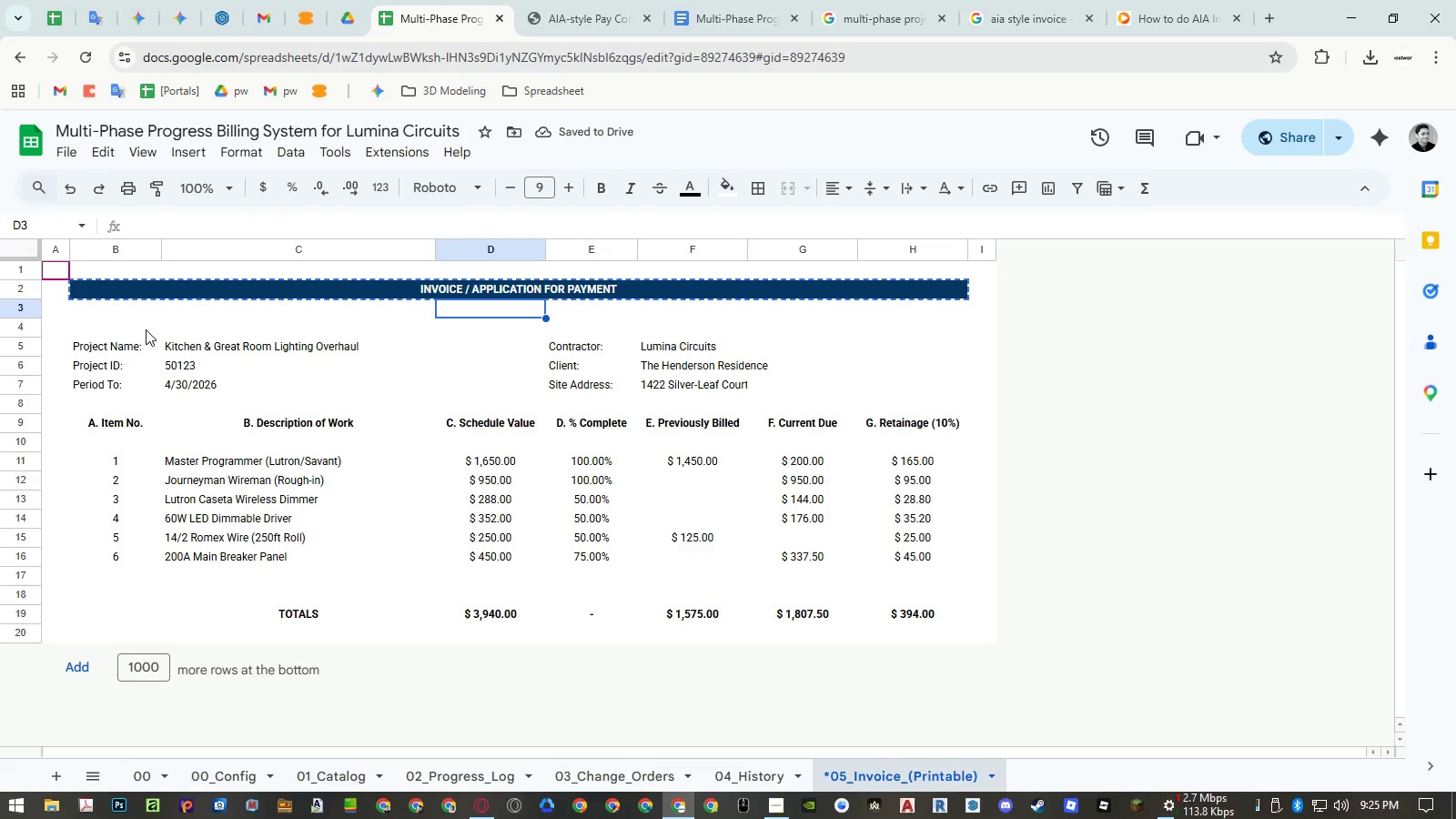 
left_click([115, 308])
 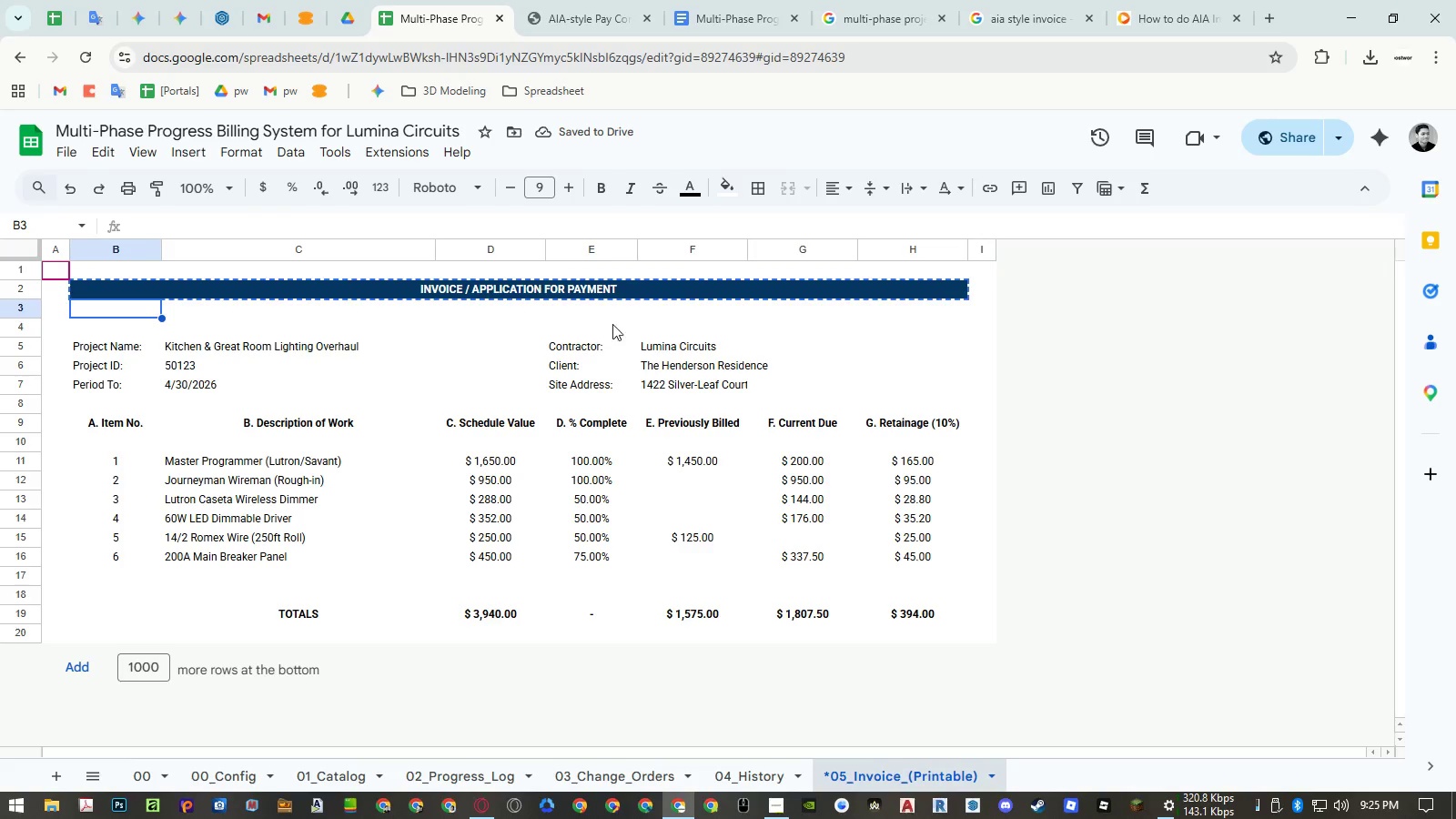 
key(Control+ControlLeft)
 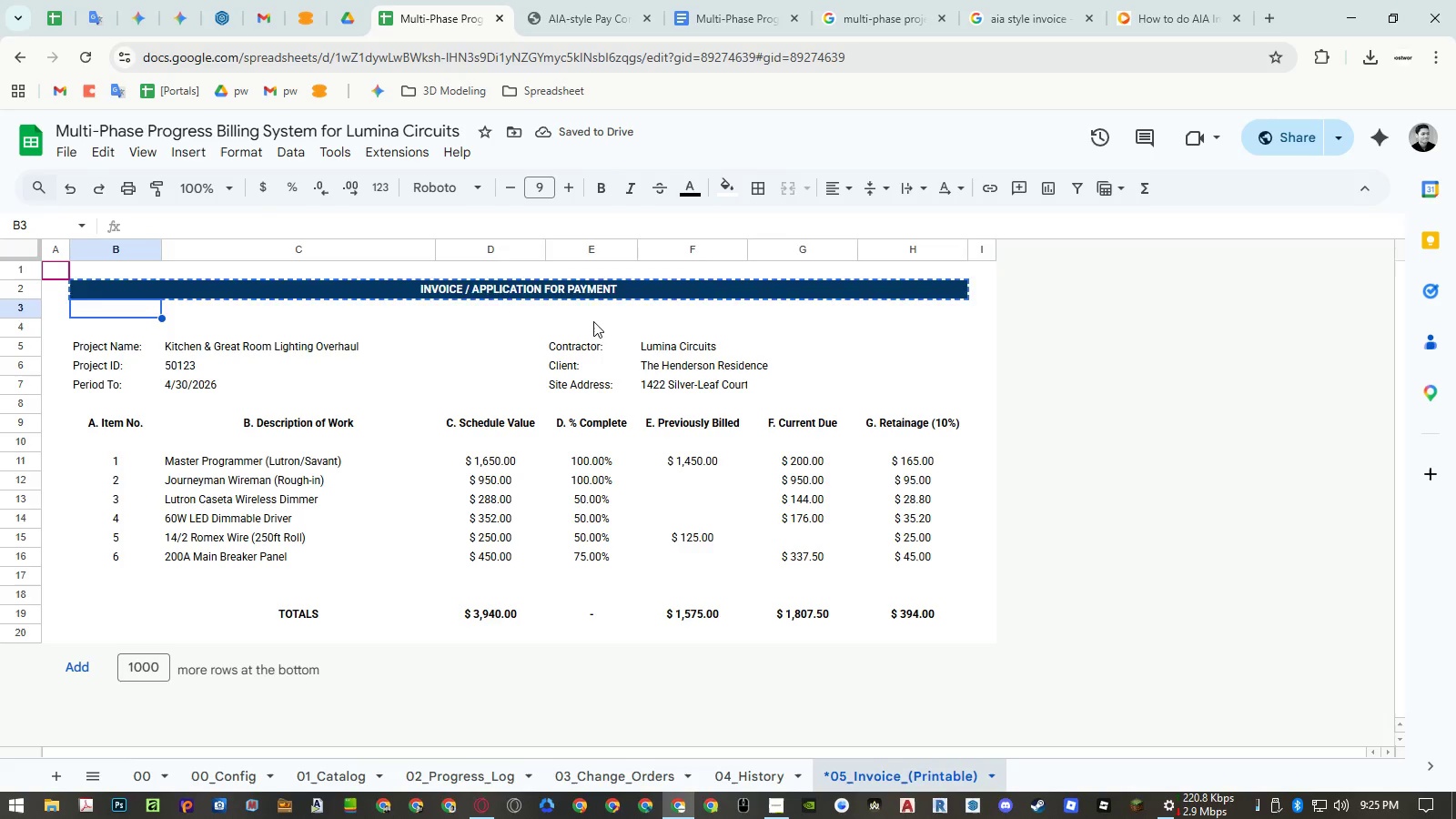 
key(Control+V)
 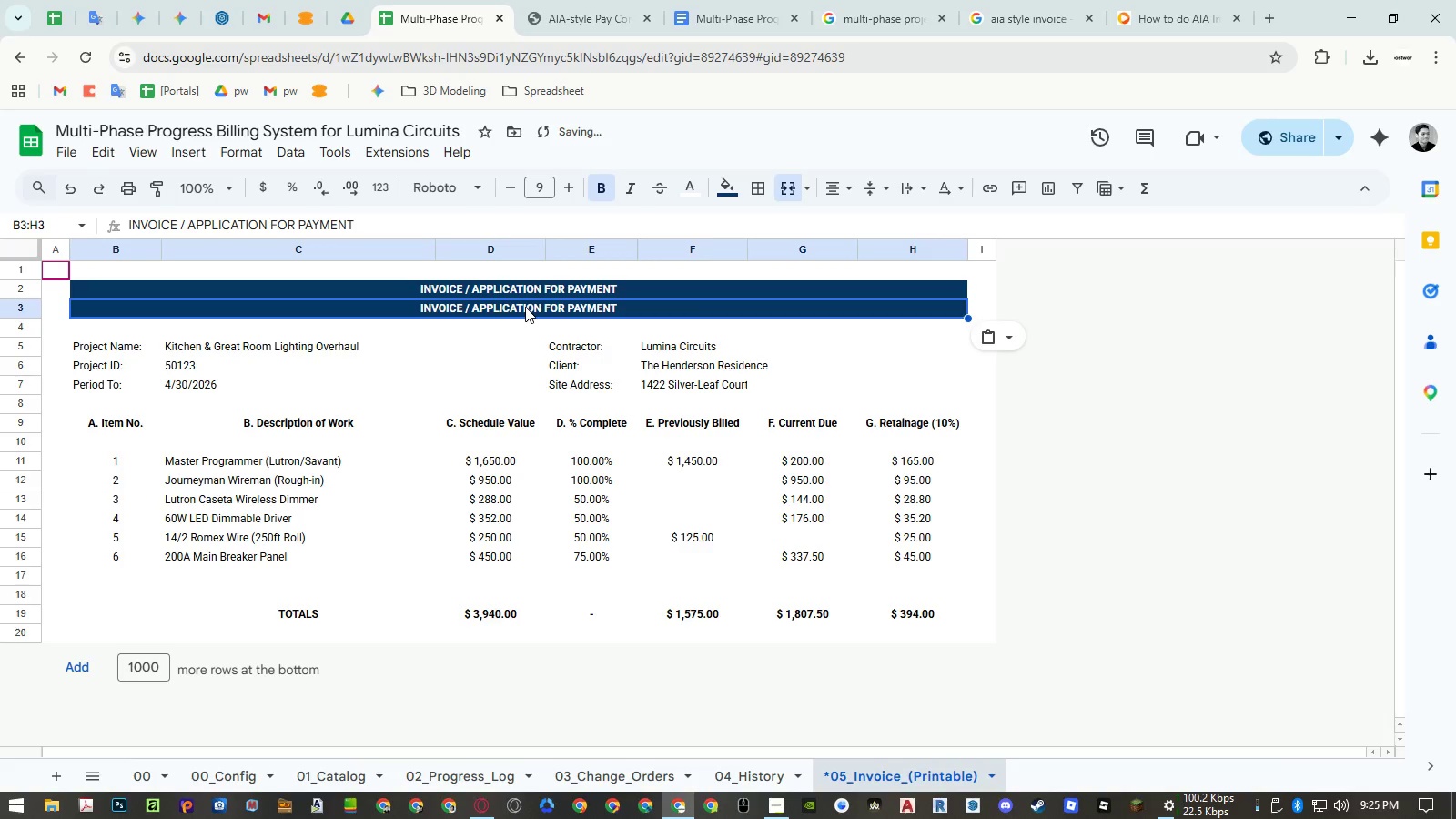 
type(Invoice Num)
key(Backspace)
type(O)
key(Backspace)
type(o. )
 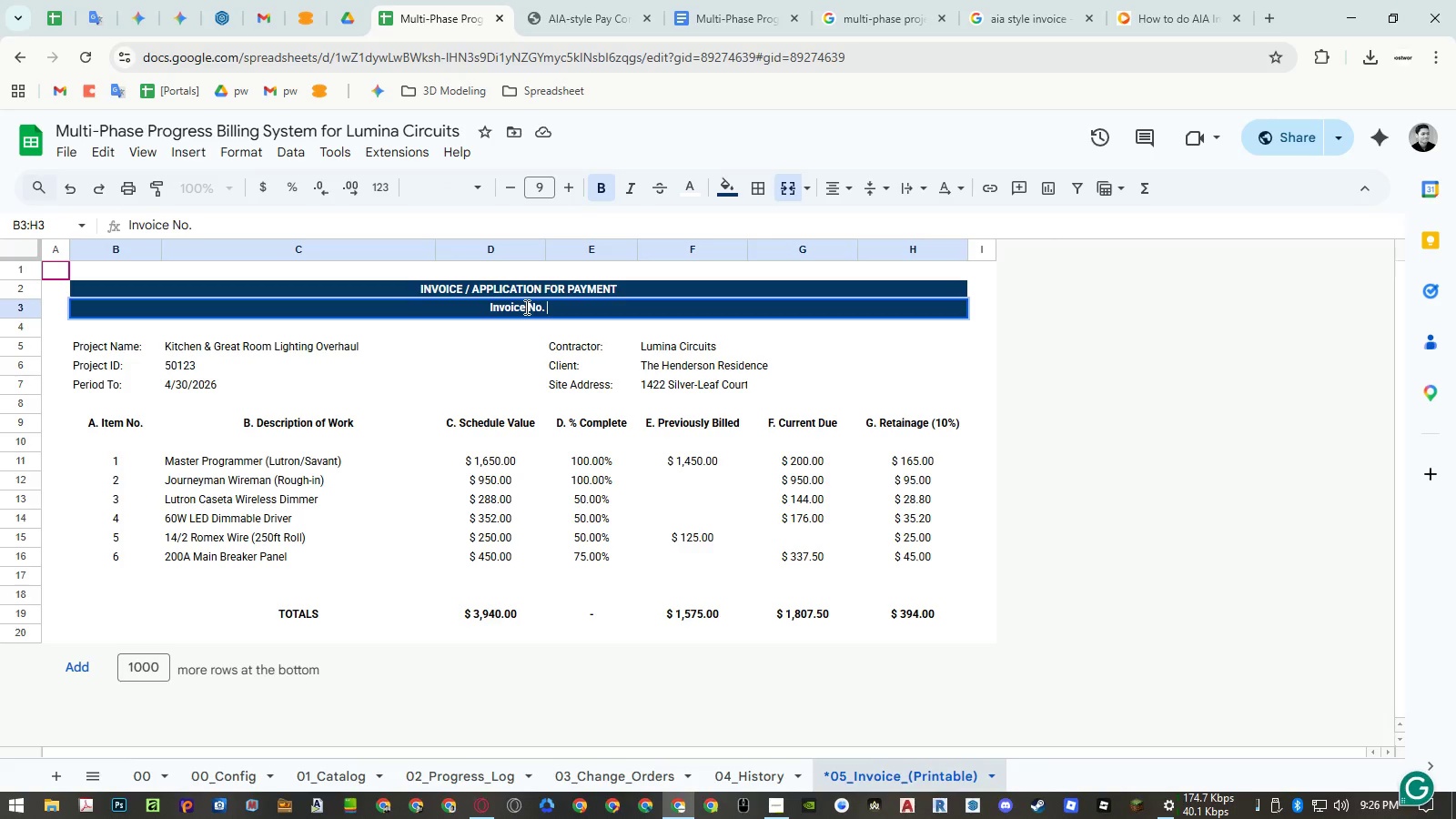 
type(LC-2026-8846)
key(Backspace)
type(2)
key(NumpadEnter)
 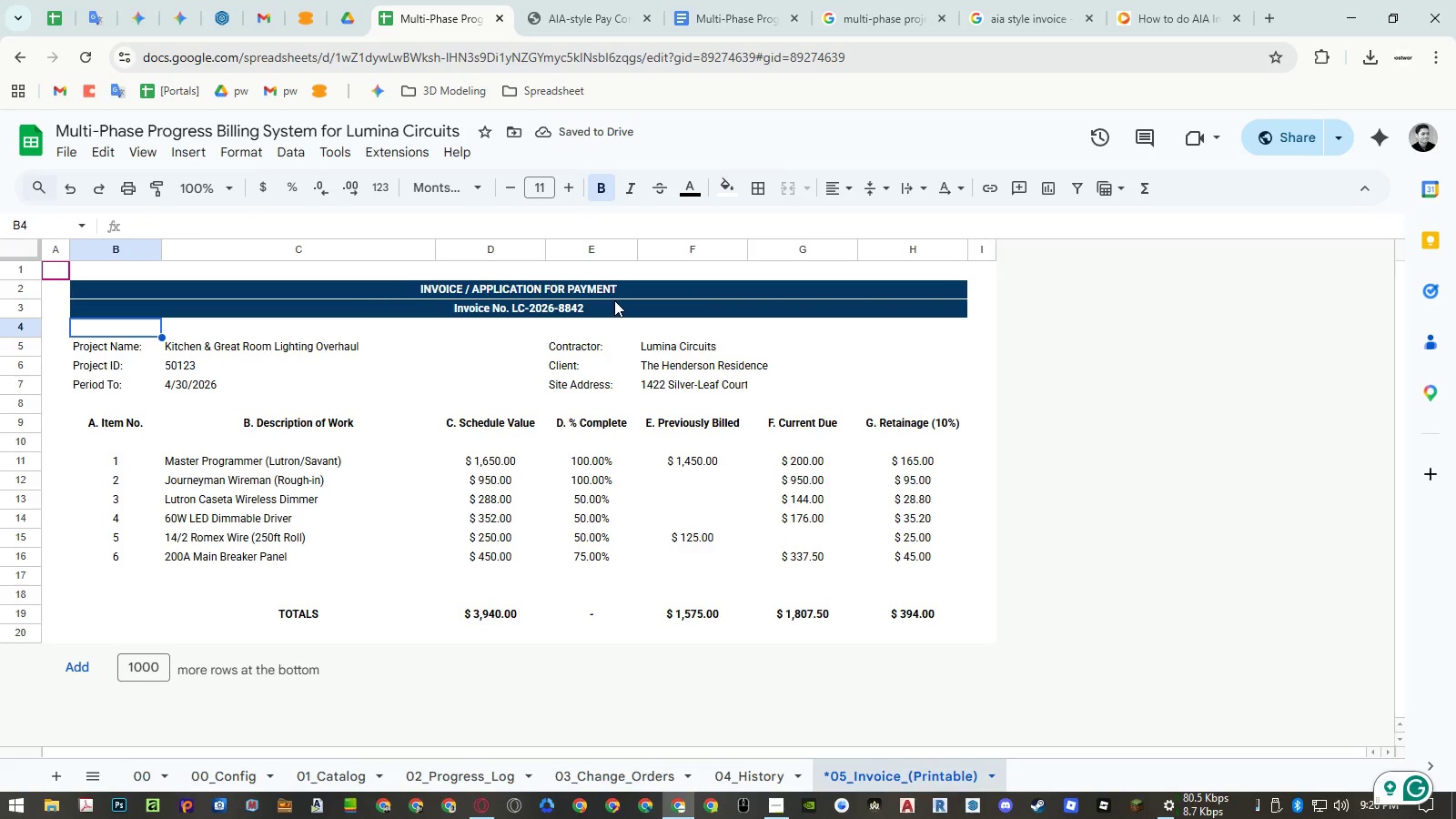 
wait(5.06)
 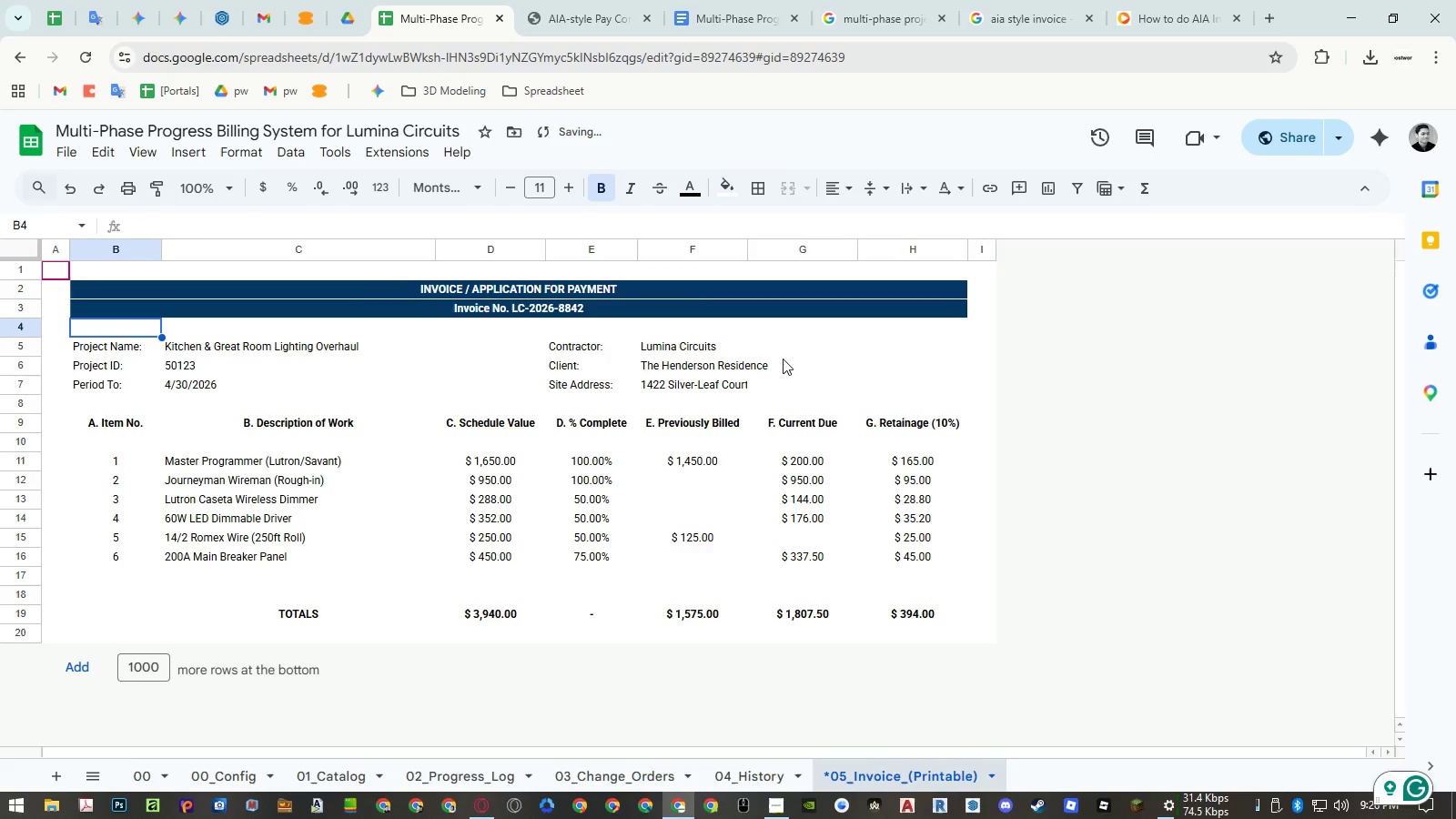 
left_click([610, 308])
 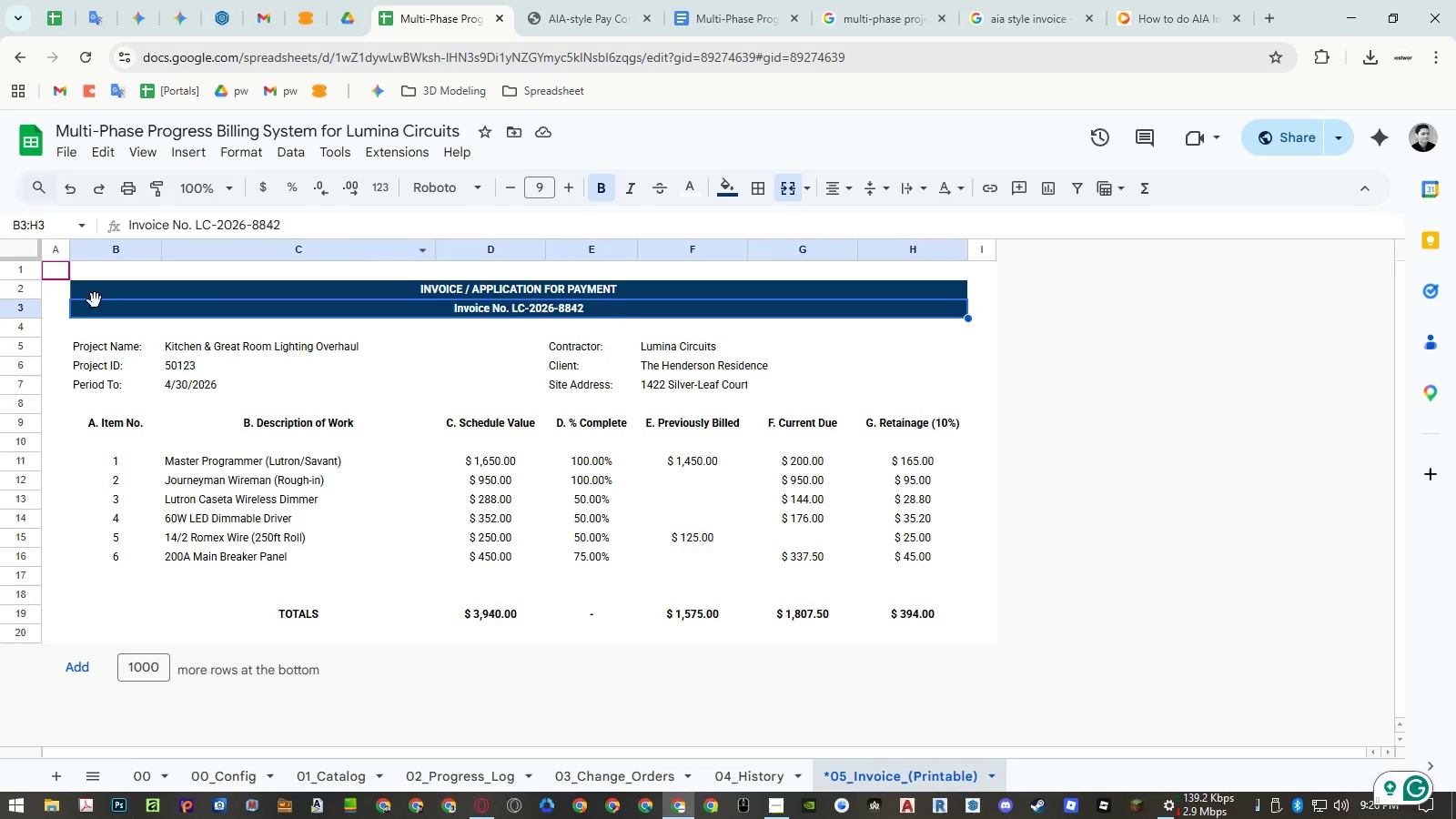 
left_click([36, 308])
 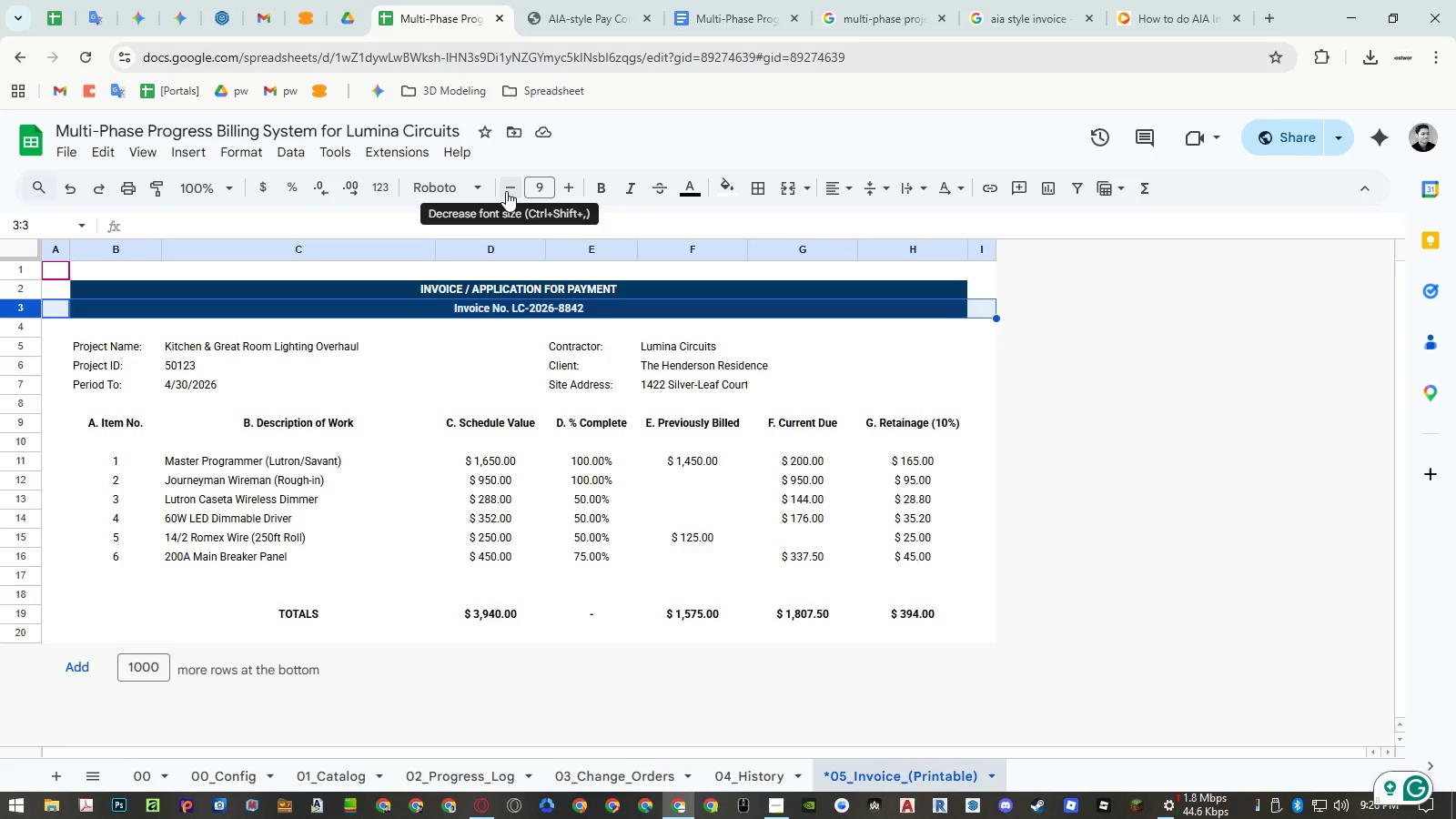 
left_click([506, 191])
 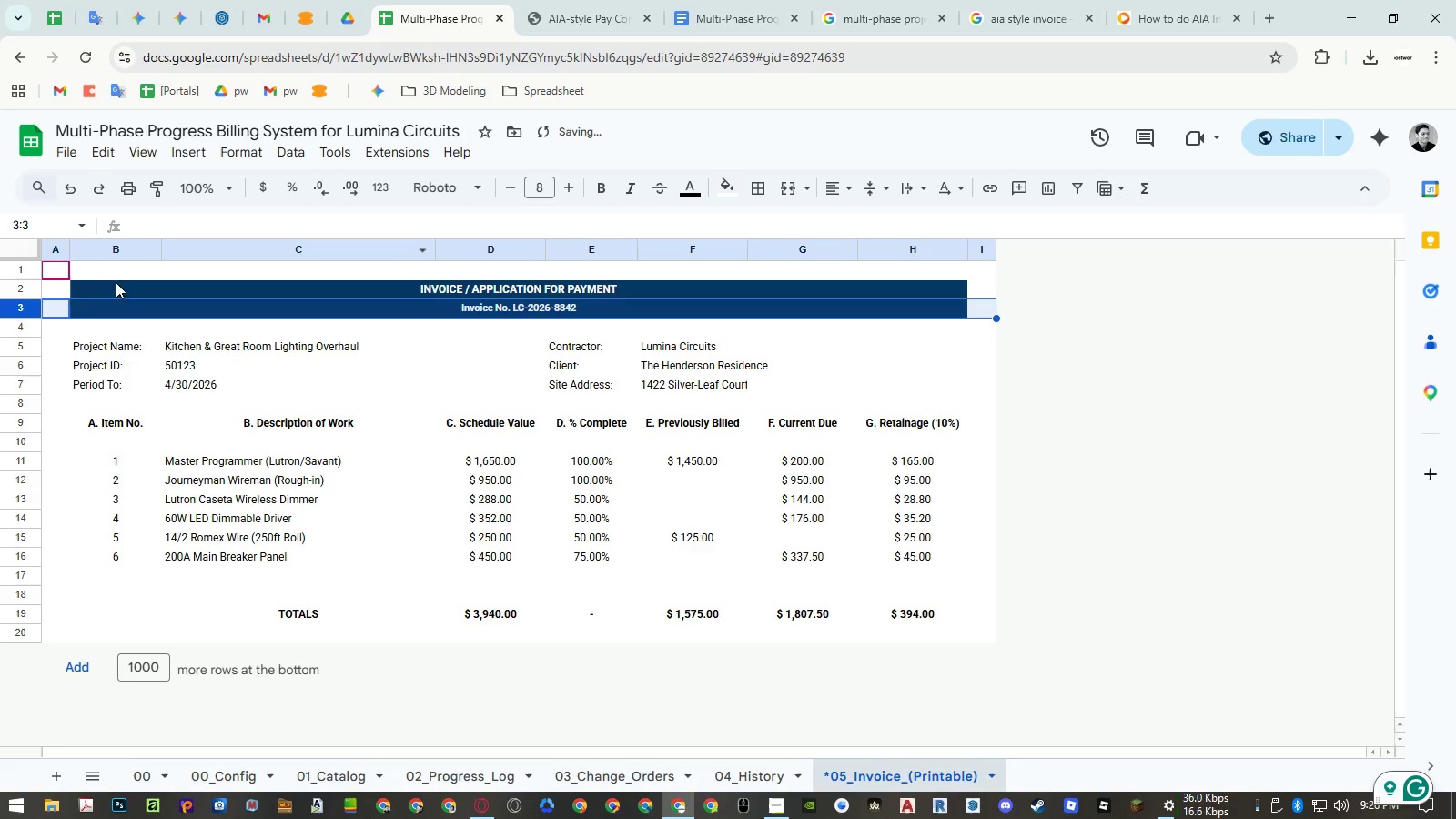 
left_click([33, 288])
 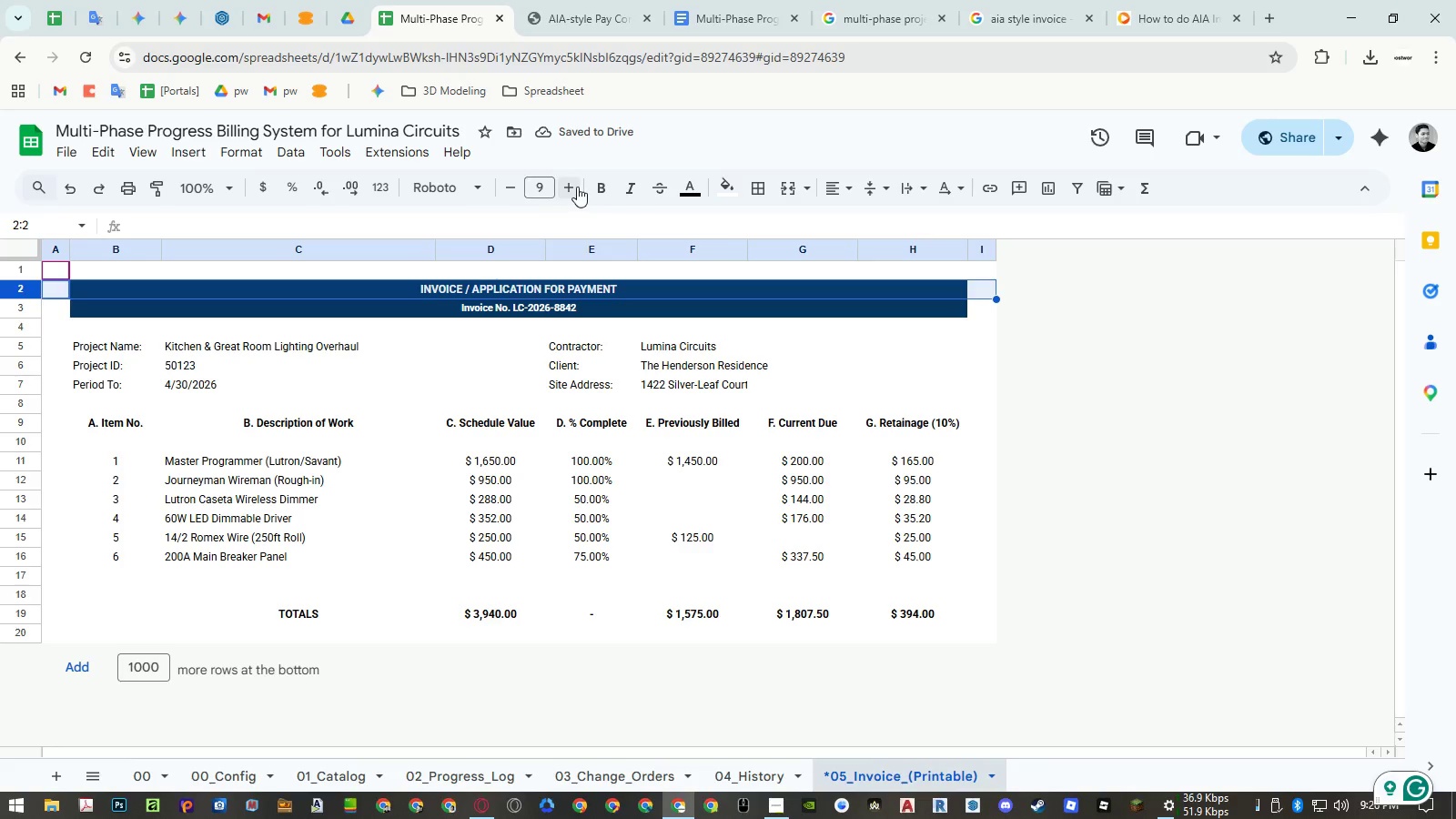 
double_click([576, 187])
 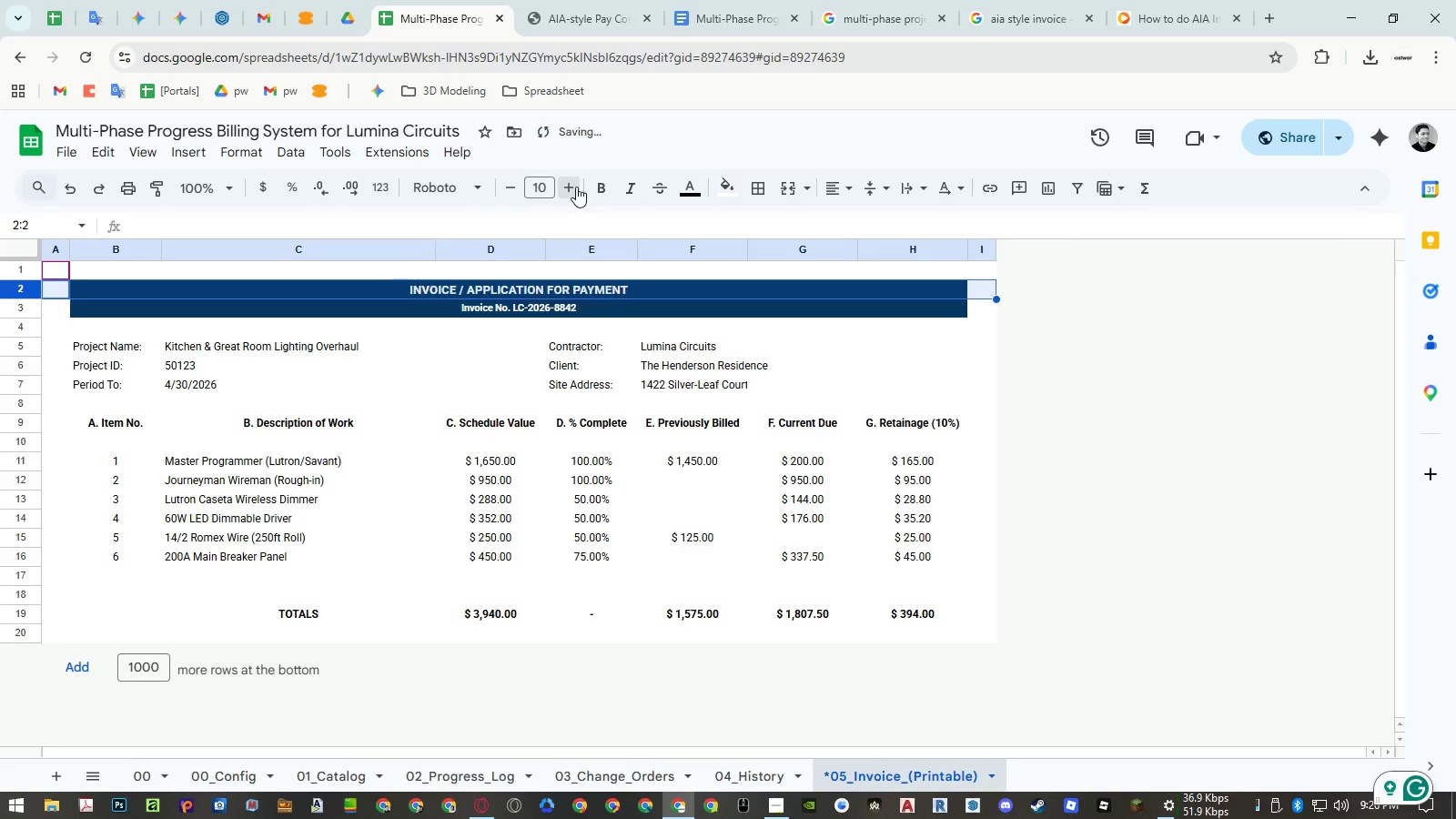 
triple_click([576, 187])
 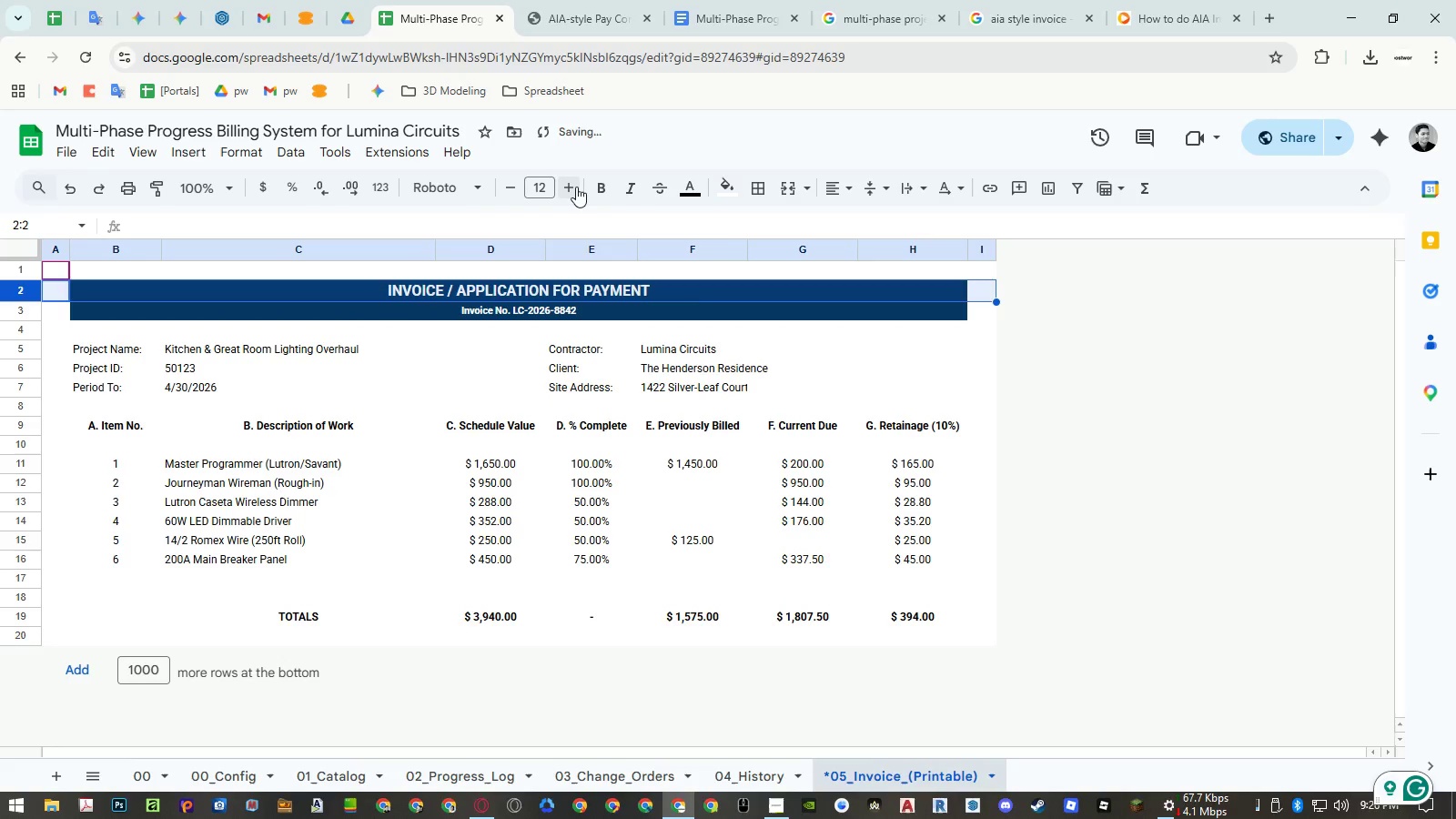 
double_click([576, 187])
 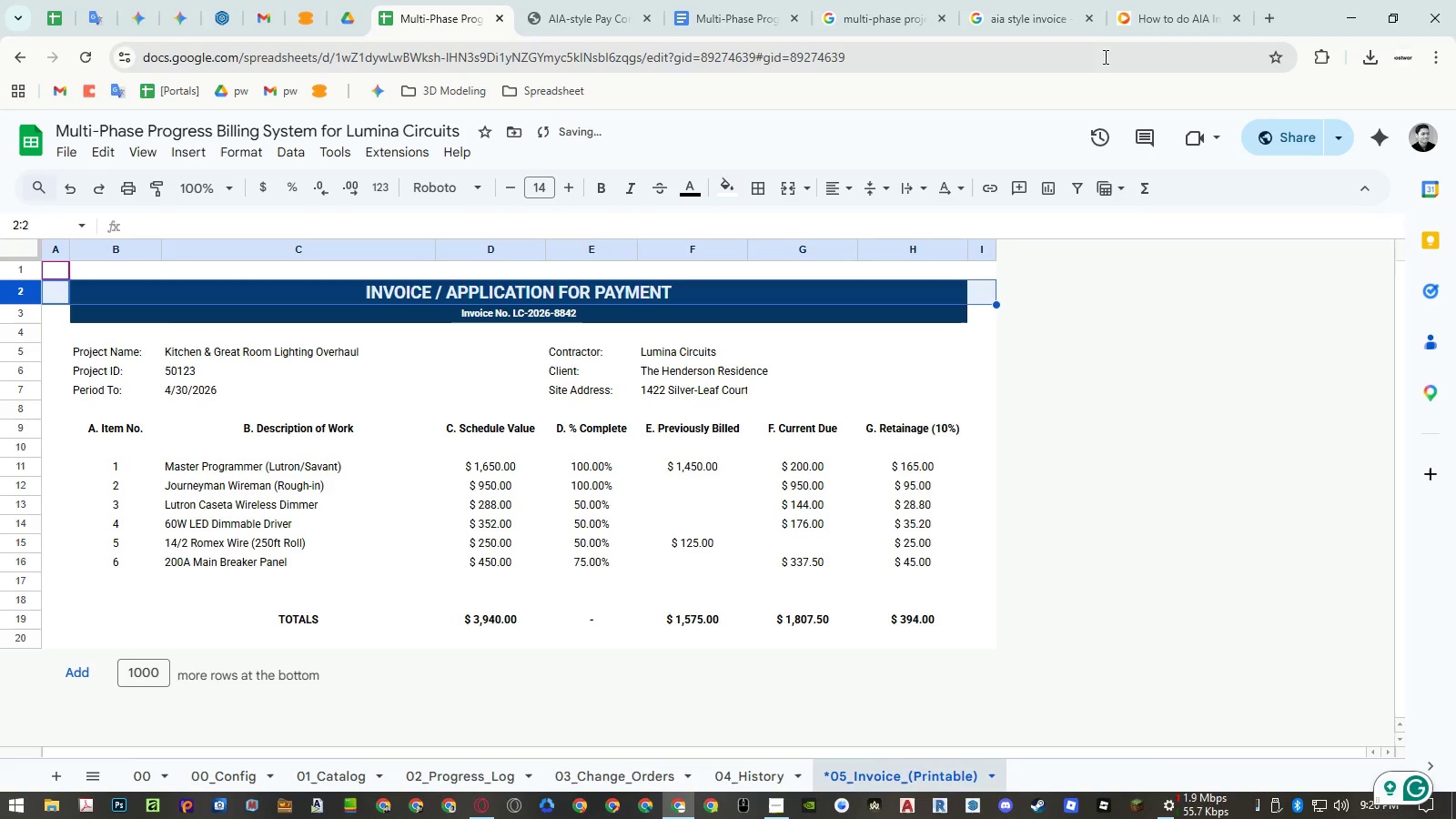 
left_click([543, 16])
 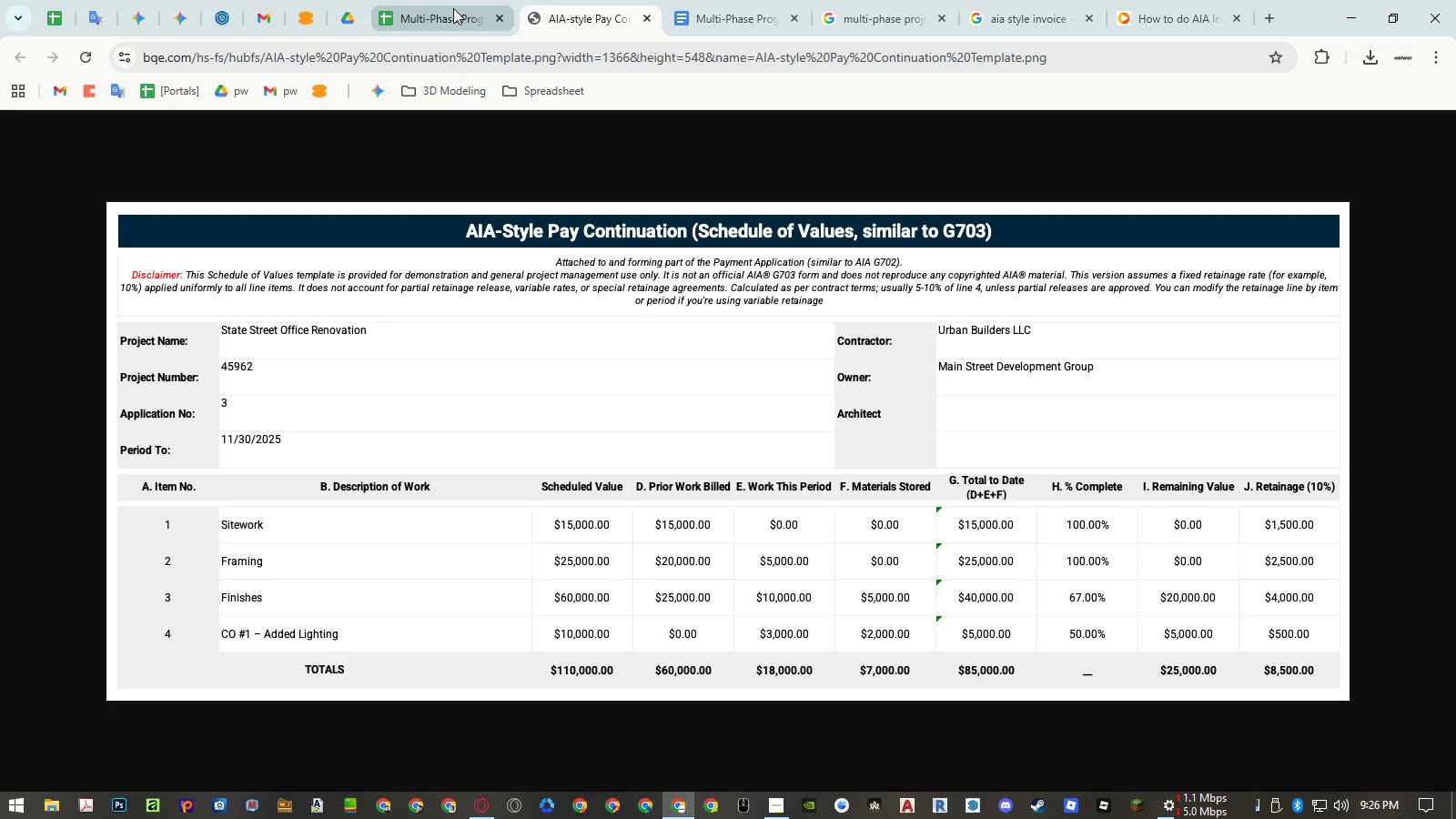 
left_click([453, 8])
 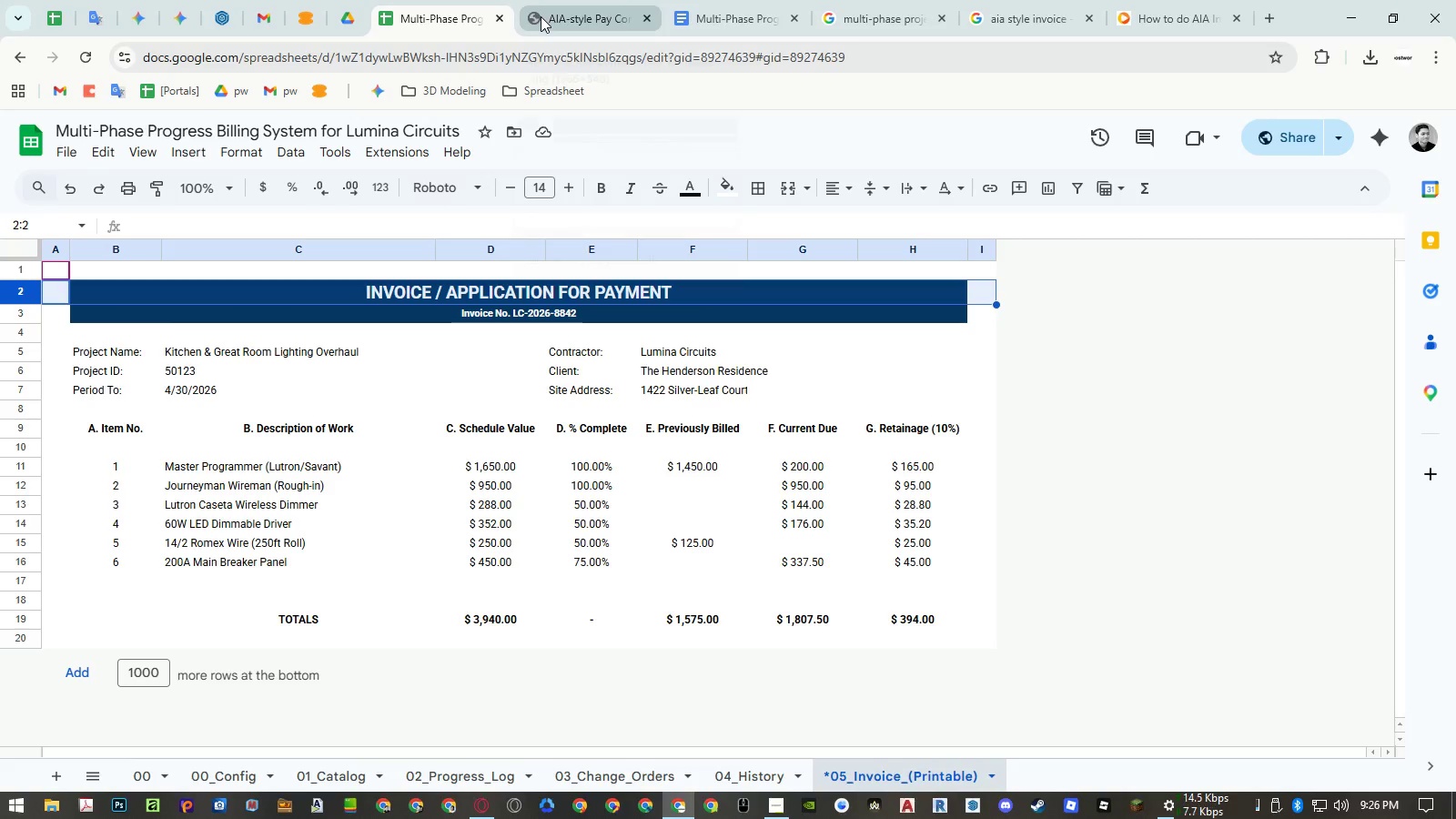 
left_click([541, 16])
 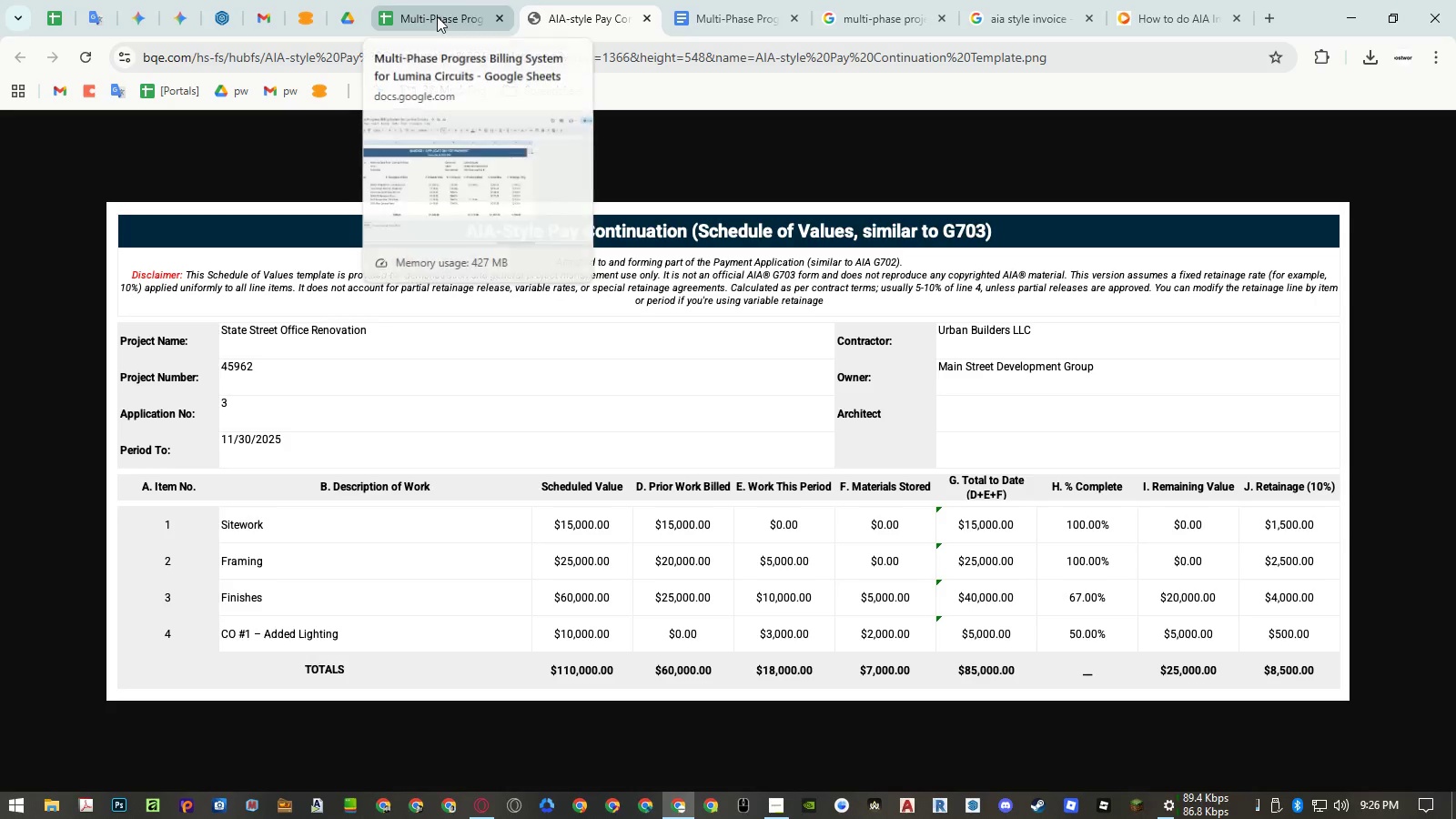 
left_click([437, 16])
 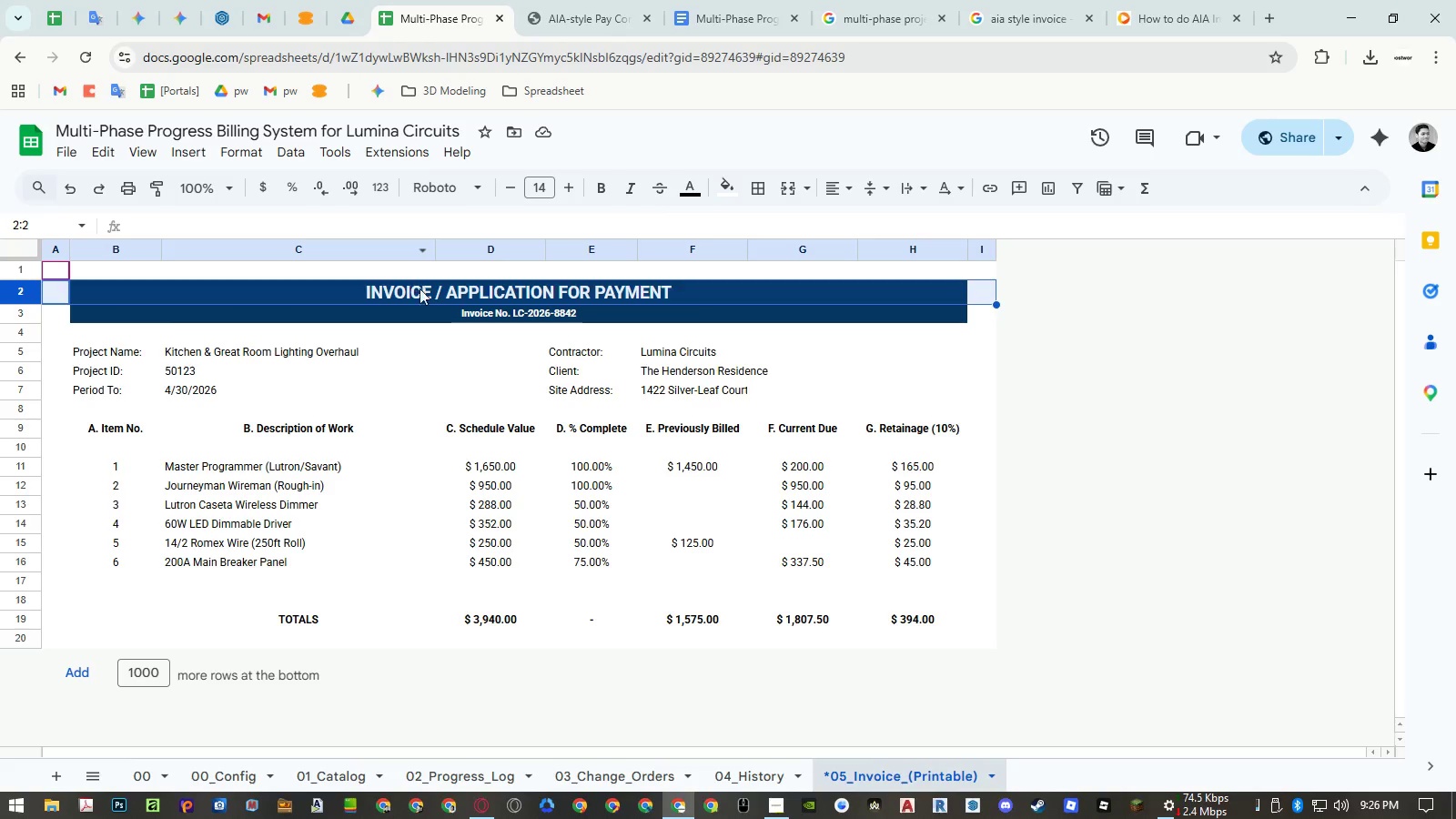 
left_click_drag(start_coordinate=[421, 293], to_coordinate=[424, 312])
 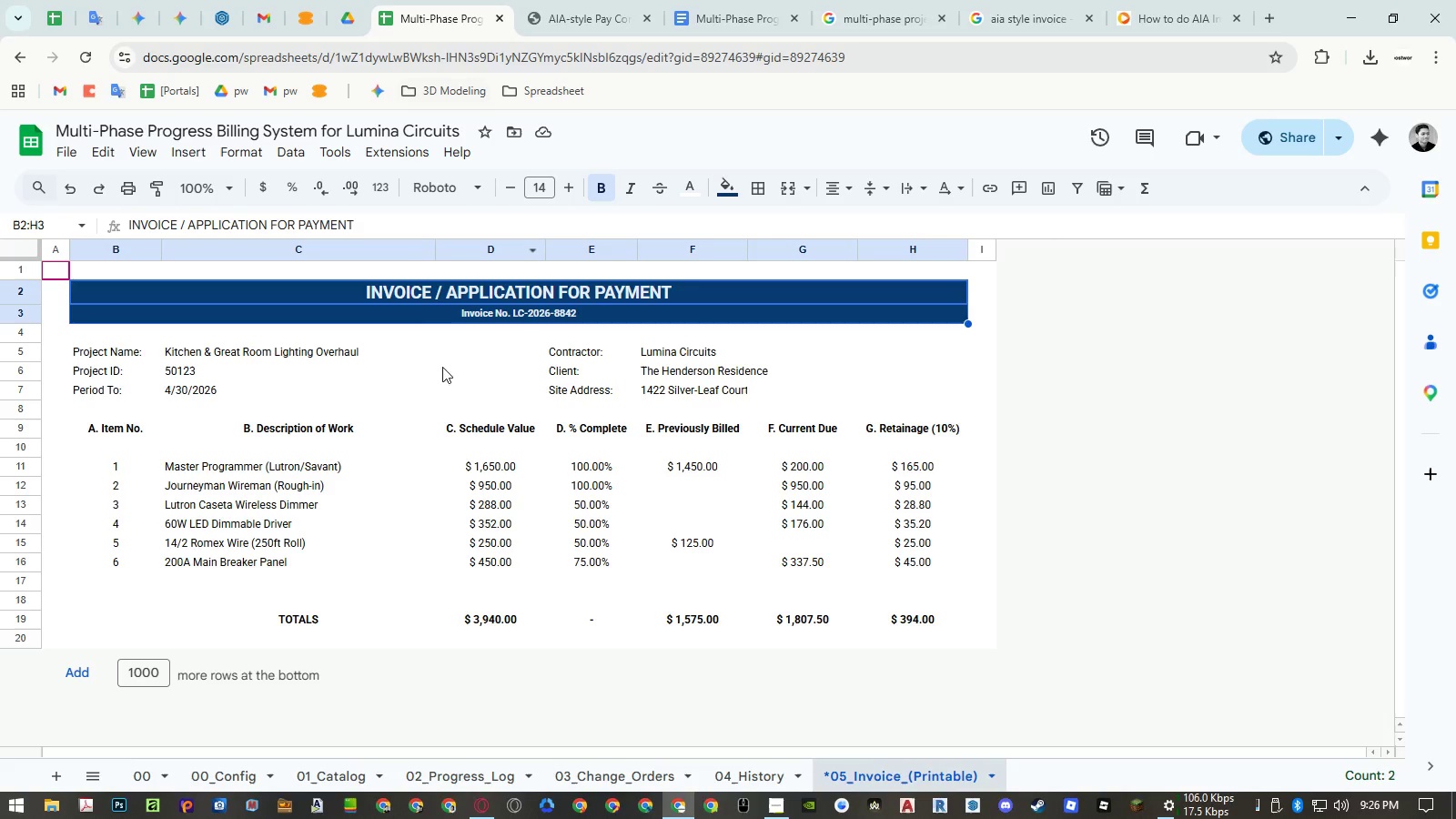 
left_click([432, 393])
 